 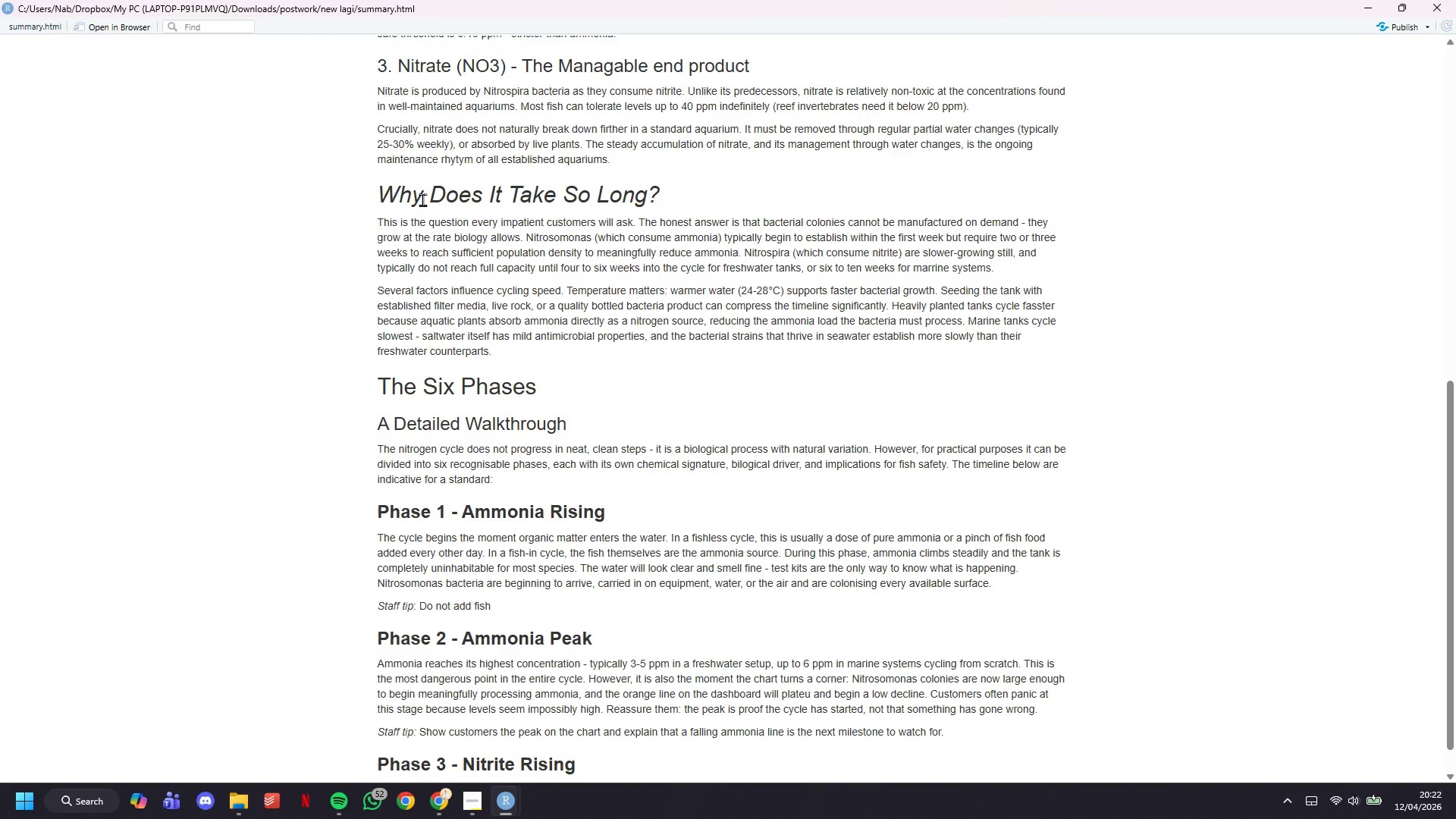 
scroll: coordinate [908, 374], scroll_direction: down, amount: 8.0
 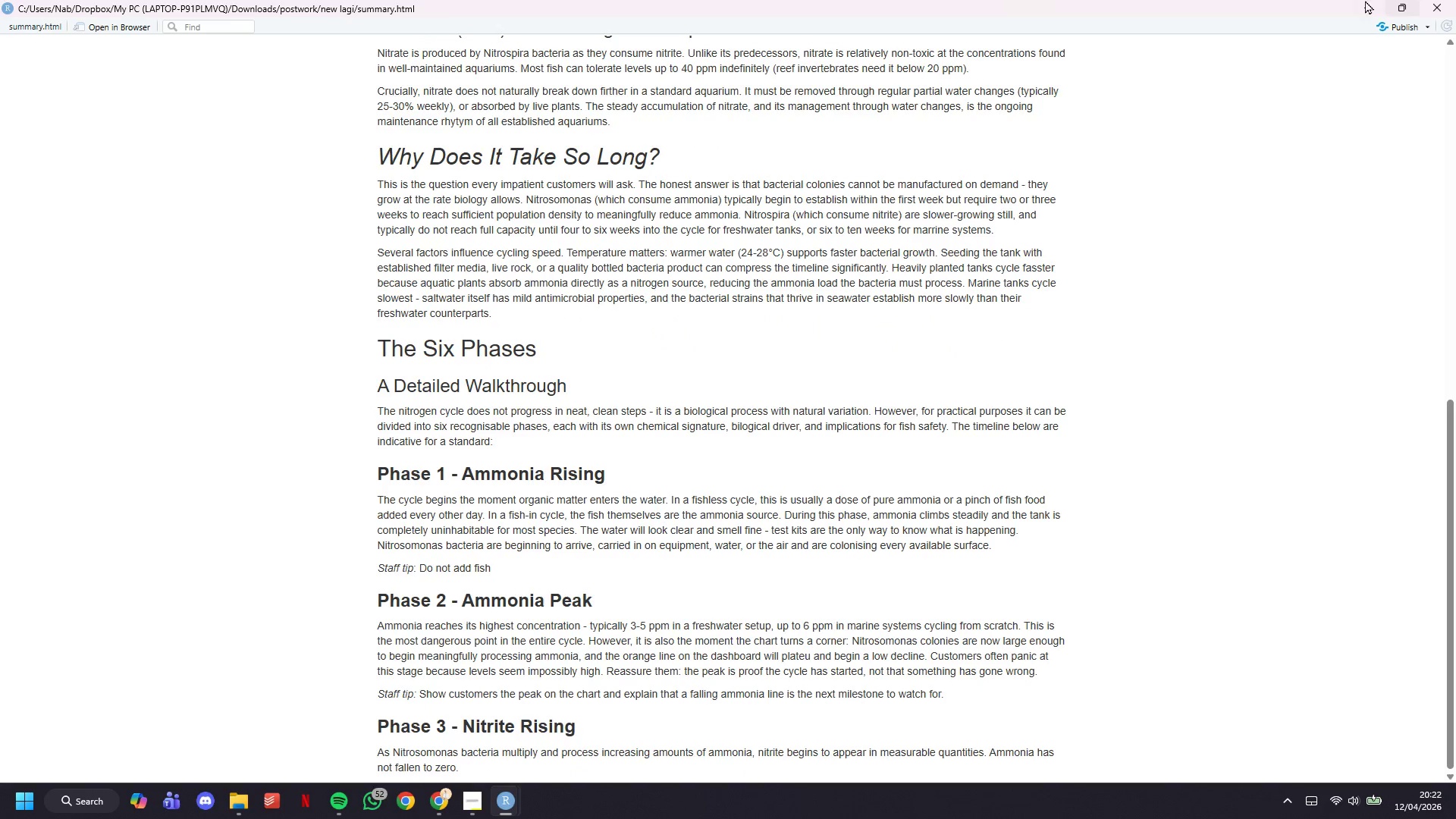 
left_click([1364, 0])
 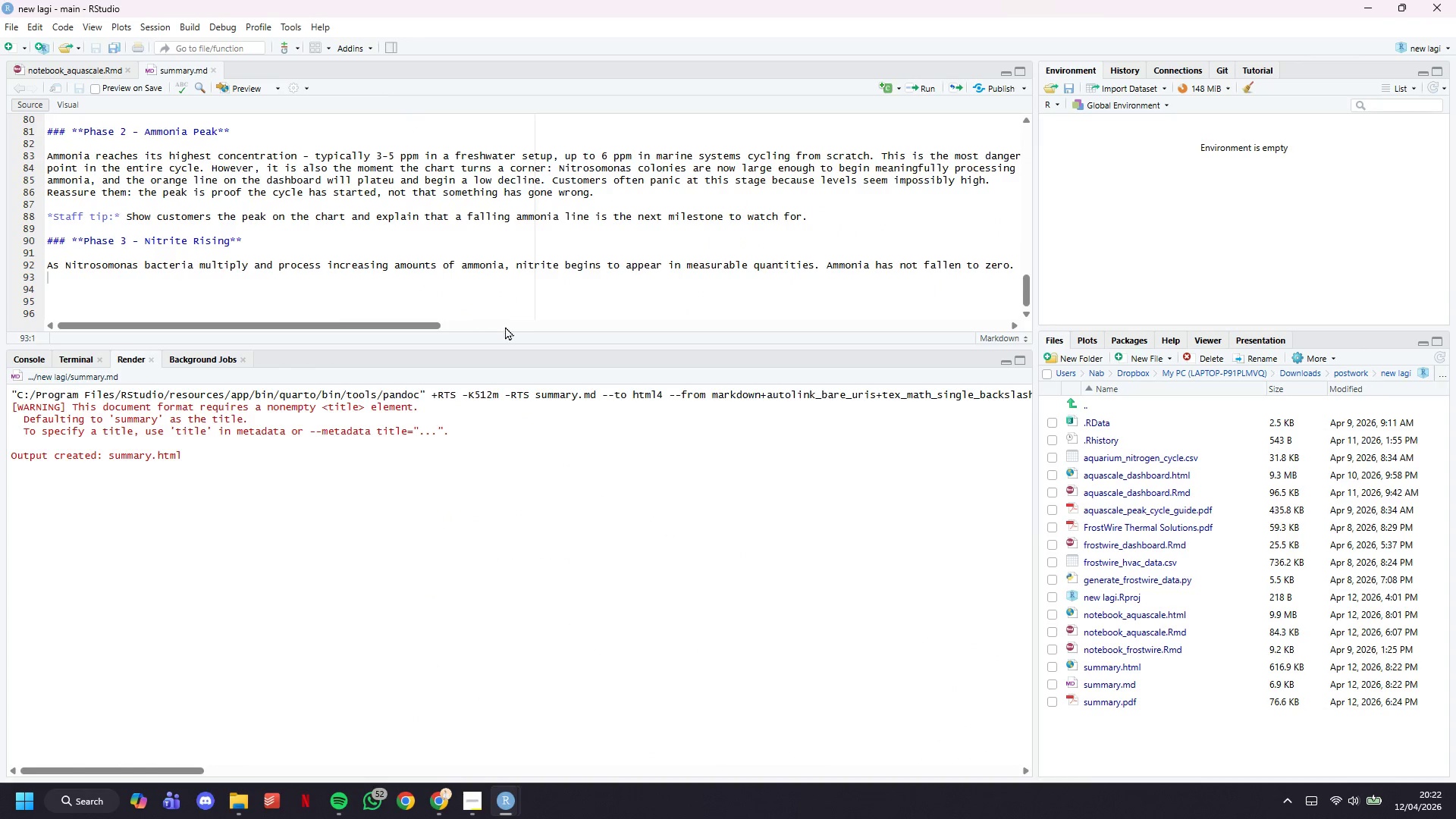 
left_click([529, 307])
 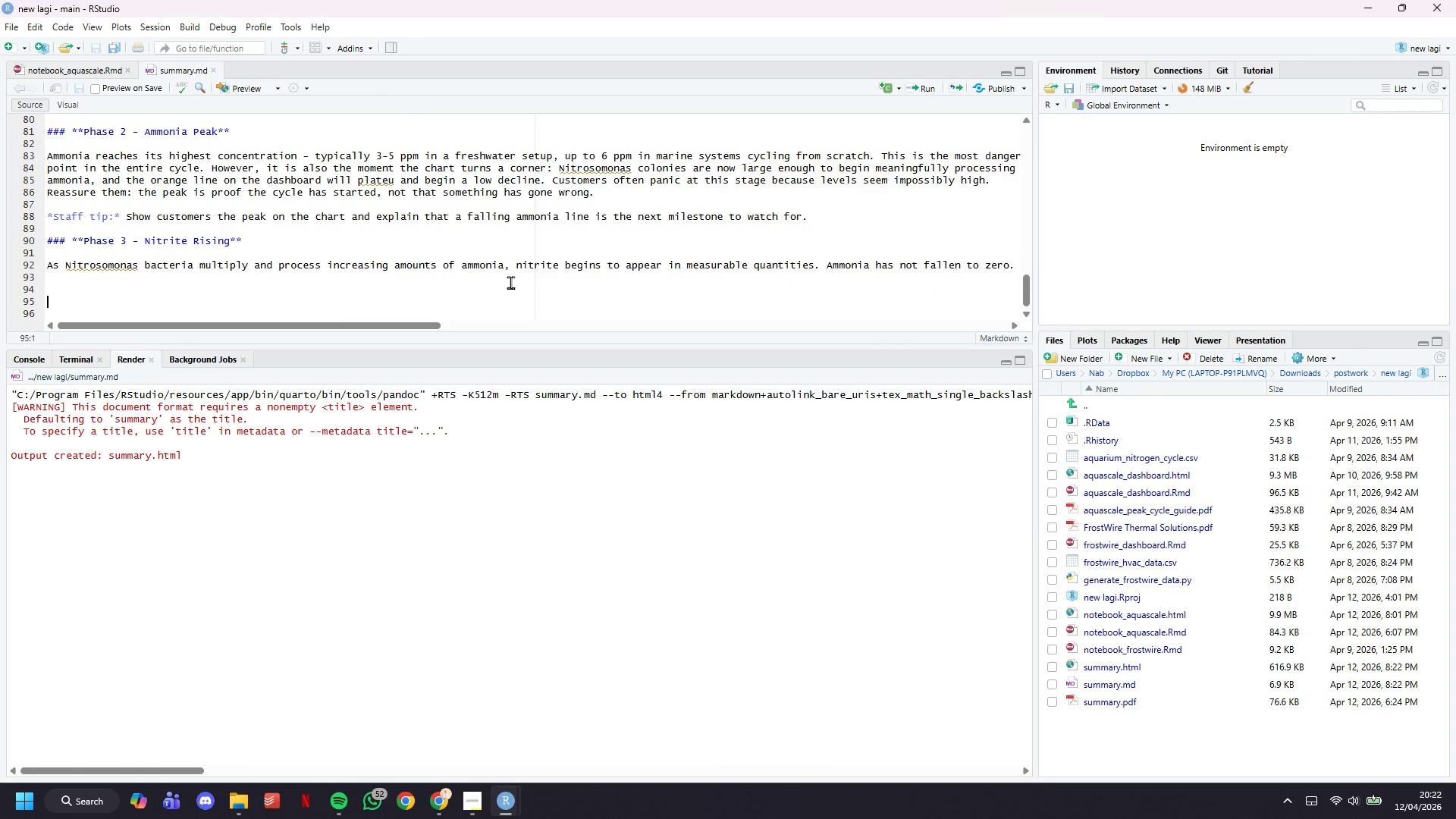 
left_click([507, 280])
 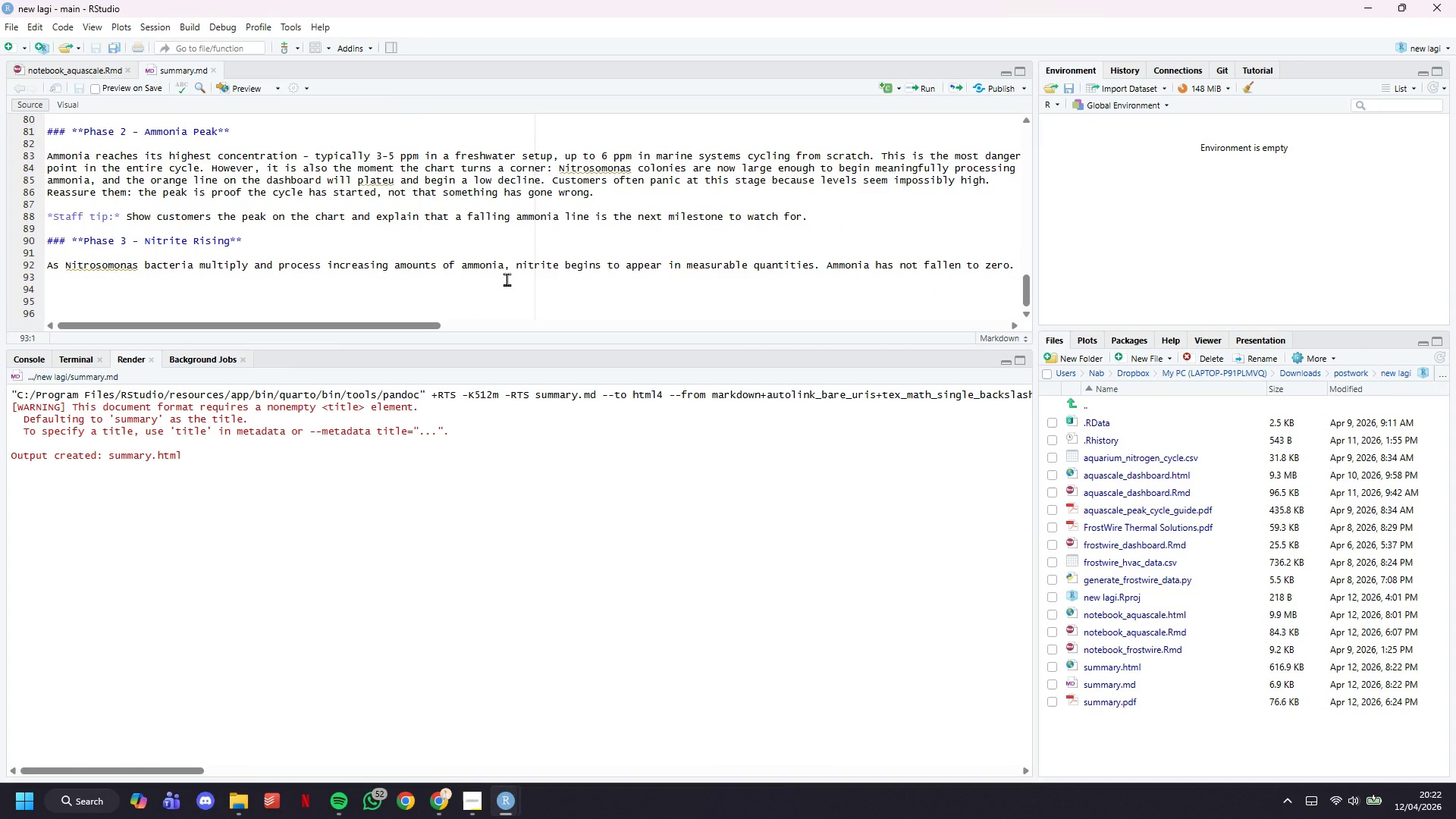 
key(ArrowLeft)
 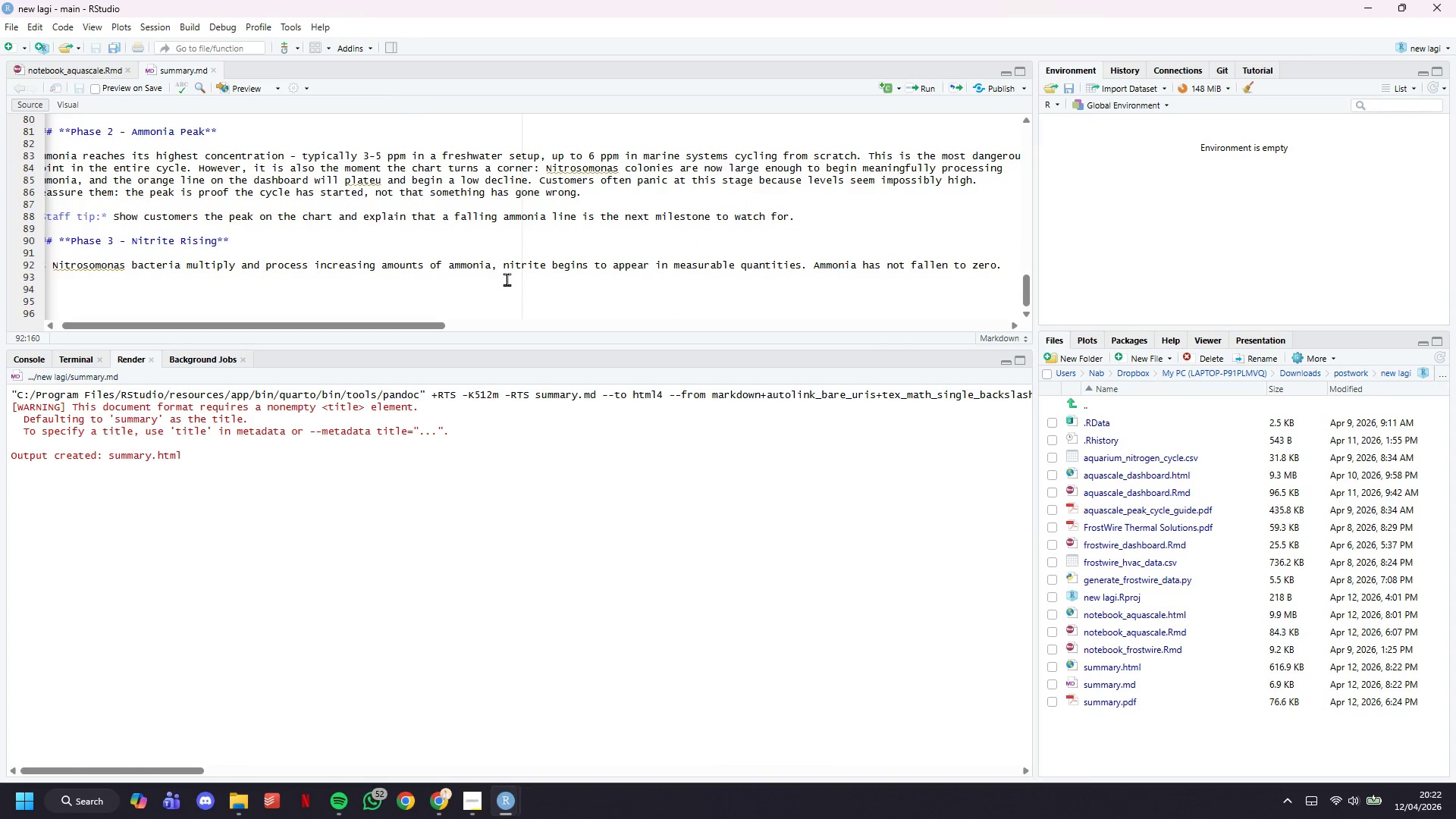 
key(Space)
 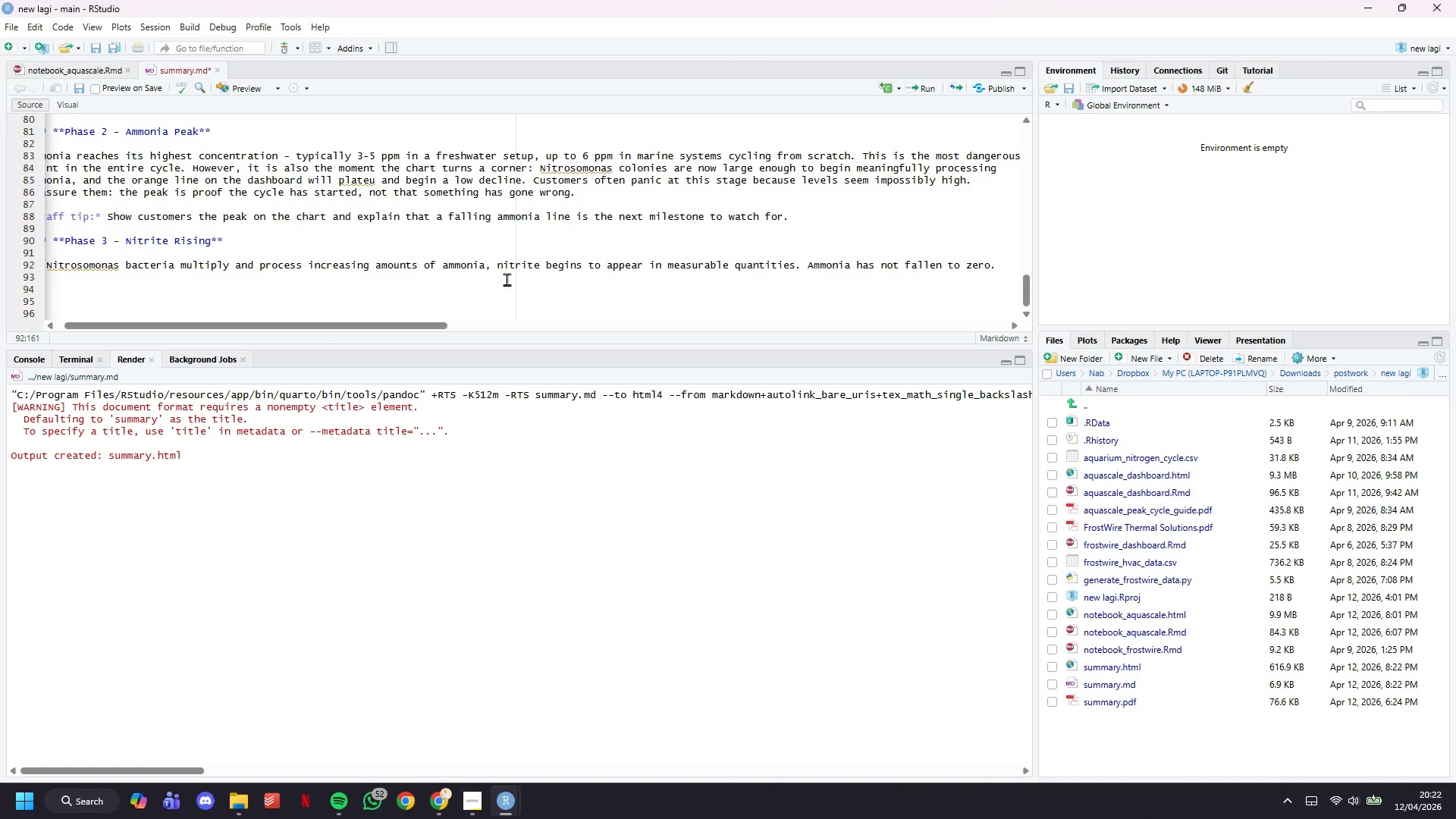 
key(Backspace)
key(Backspace)
type( - both compou)
key(Backspace)
key(Backspace)
key(Backspace)
key(Backspace)
key(Backspace)
key(Backspace)
 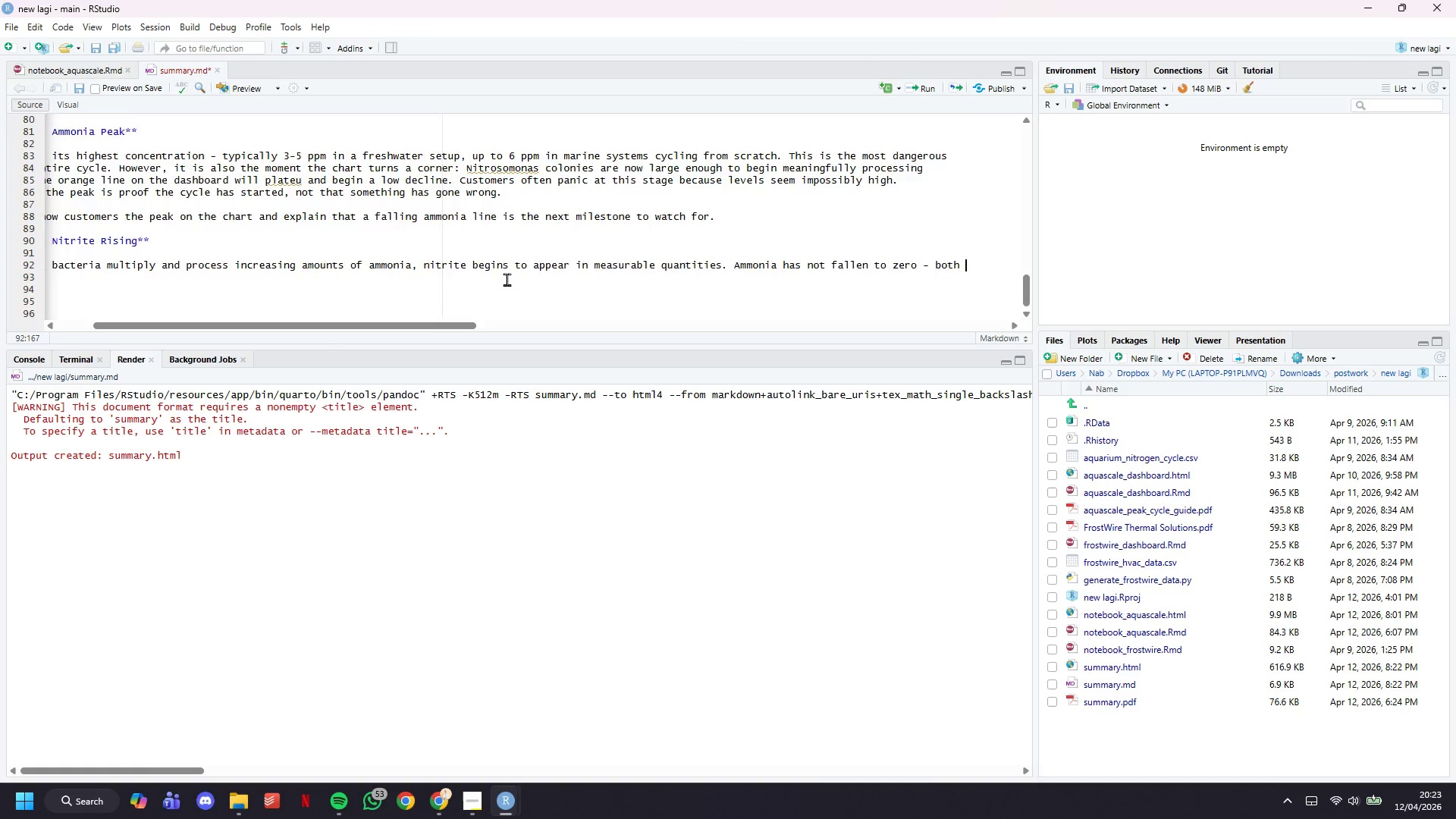 
key(Enter)
 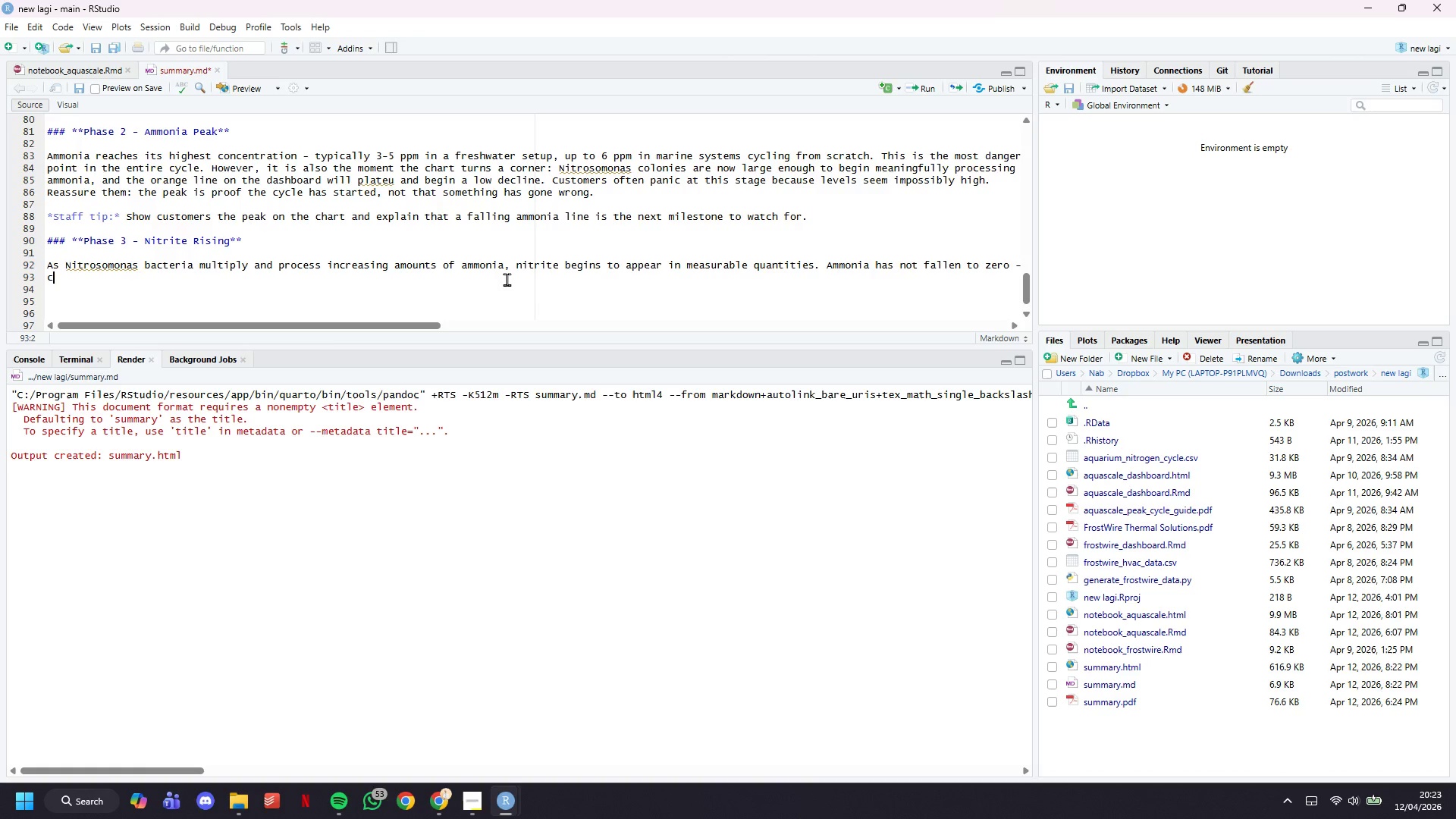 
type(compound )
 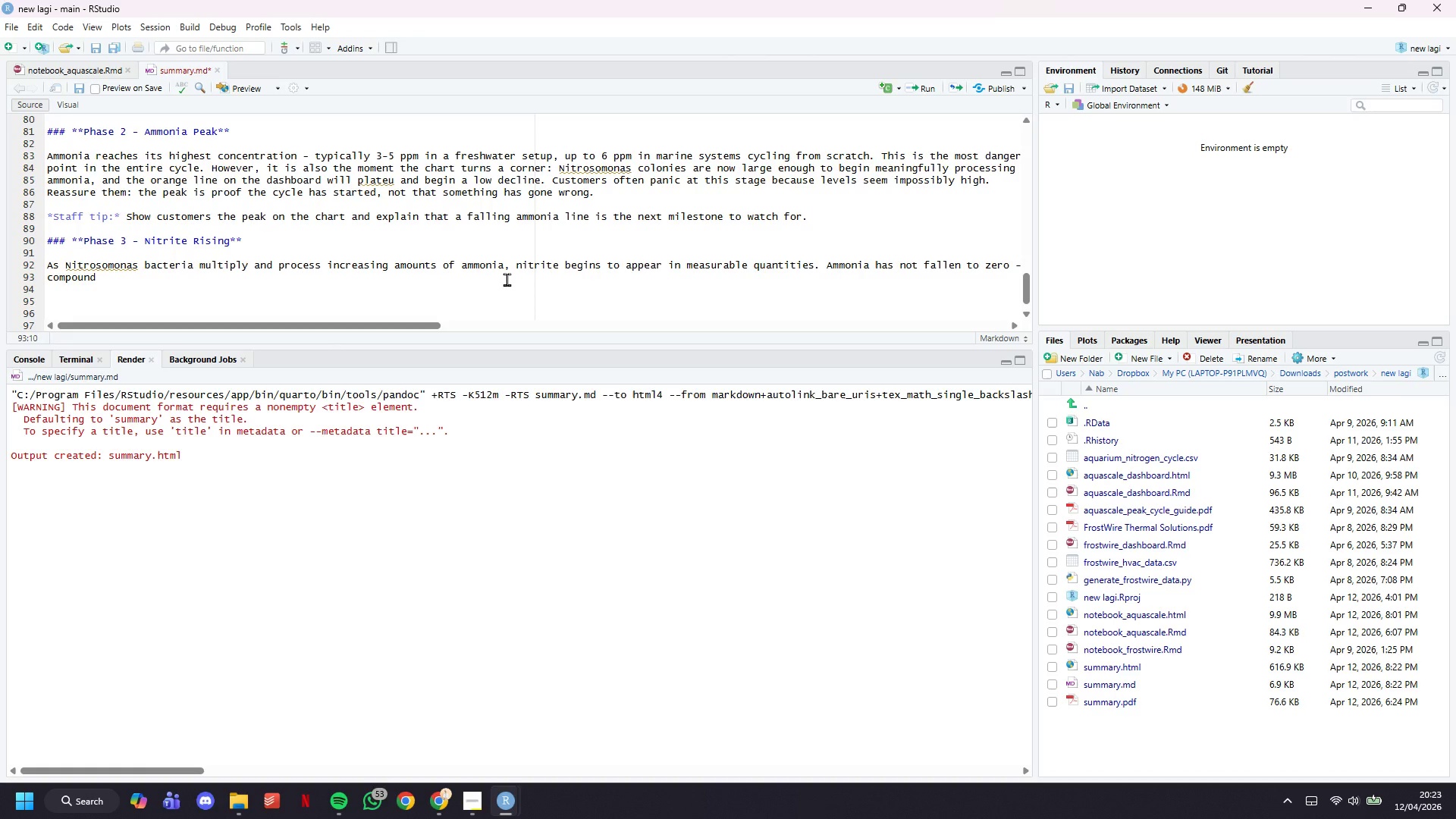 
wait(9.75)
 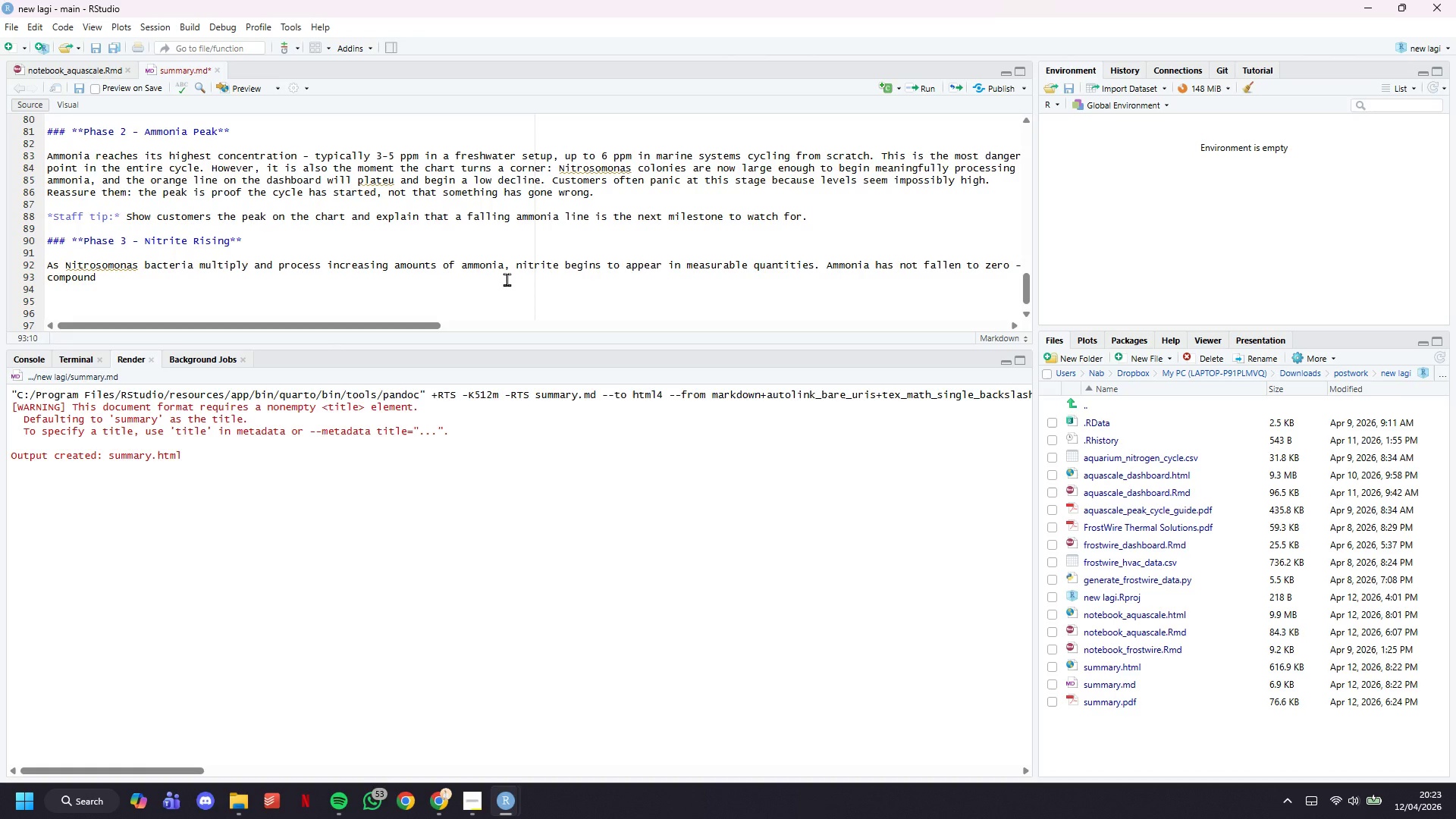 
key(Backspace)
type(s are prrsent sil)
key(Backspace)
type(multaneously during thi s)
key(Backspace)
type(s)
key(Backspace)
key(Backspace)
type(s pah)
key(Backspace)
key(Backspace)
type(hase, creating a brief window )
 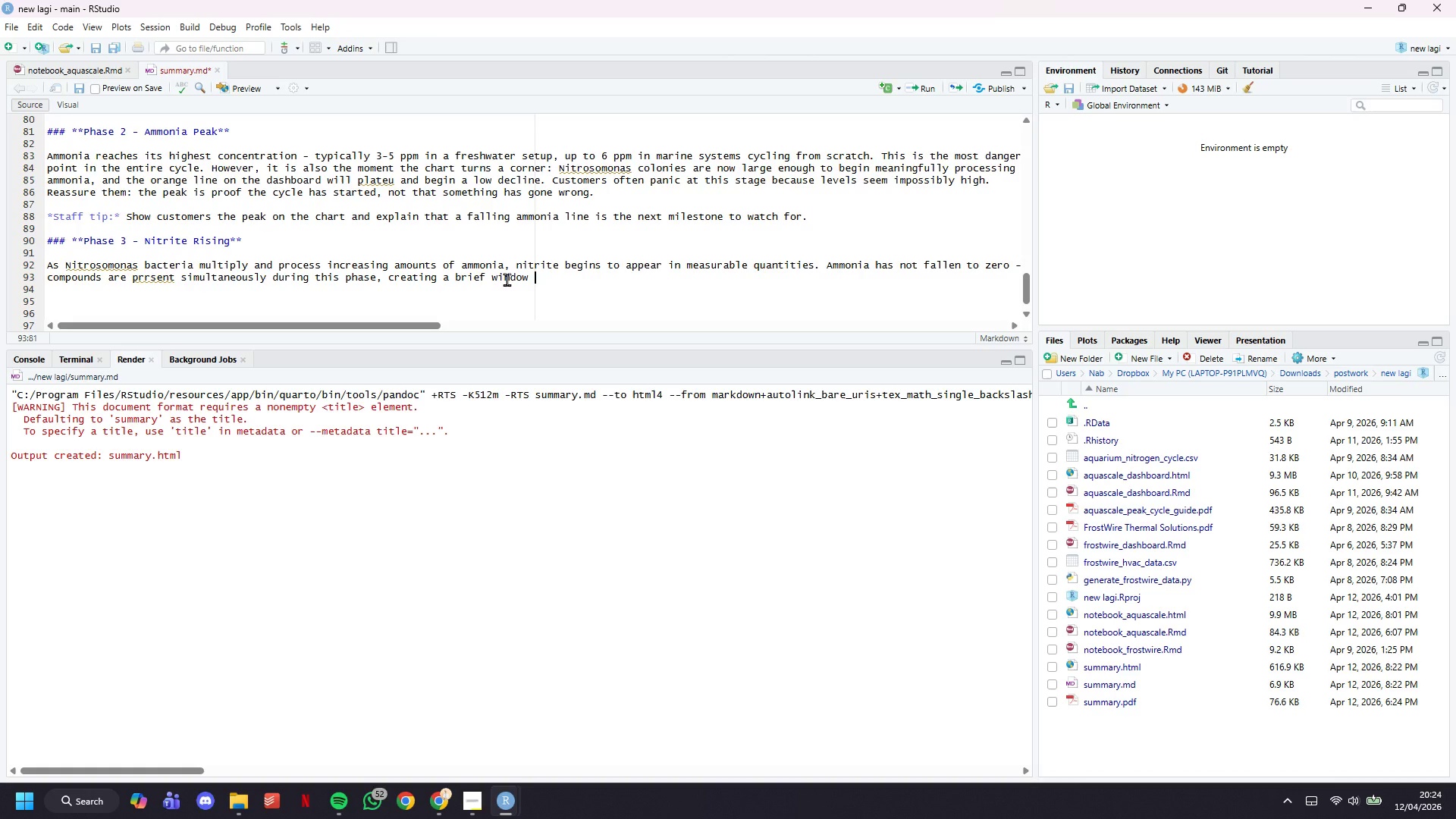 
wait(35.95)
 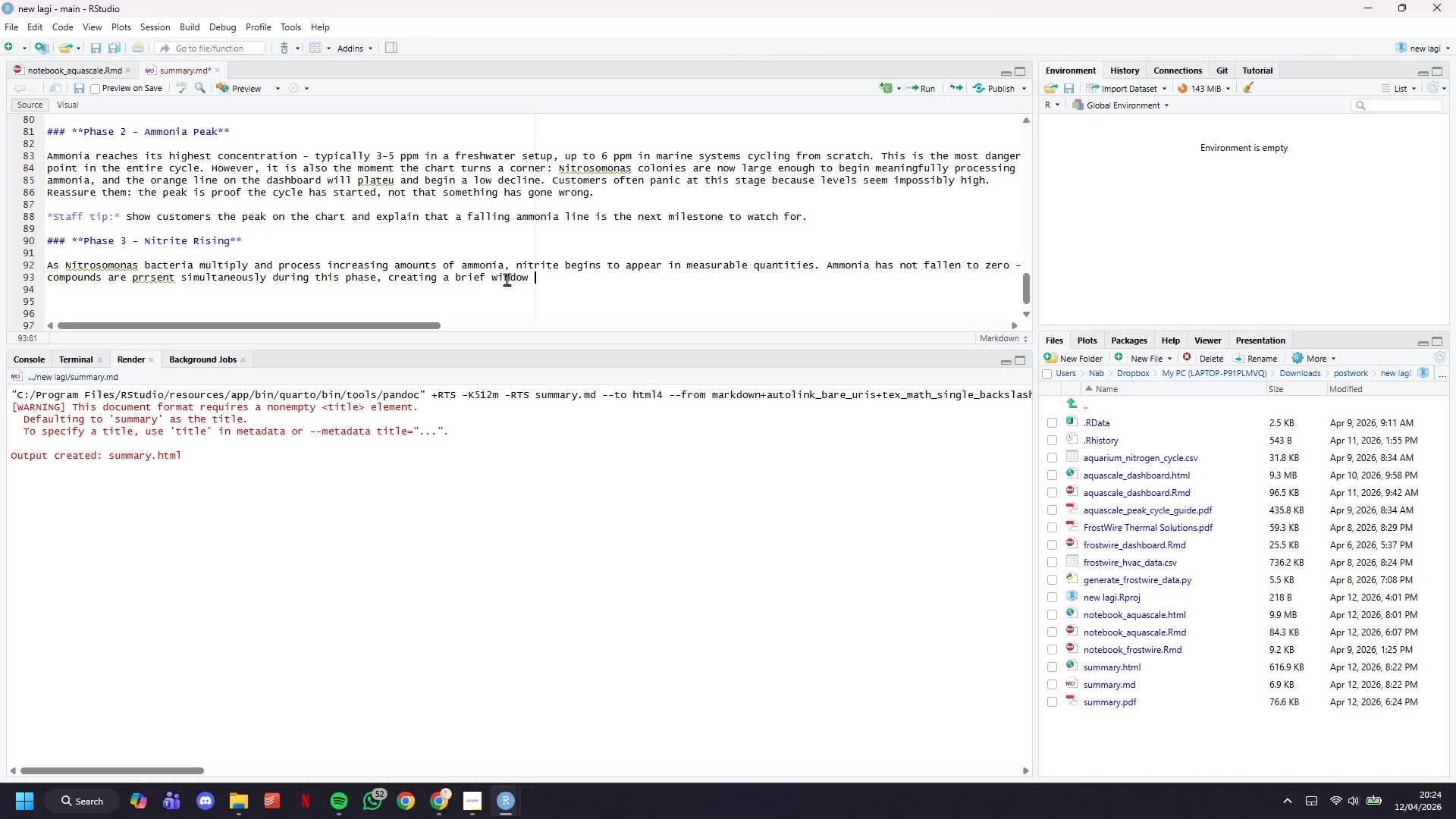 
type(og)
key(Backspace)
type(f compund t)
key(Backspace)
key(Backspace)
key(Backspace)
key(Backspace)
key(Backspace)
type(ound toxity.)
 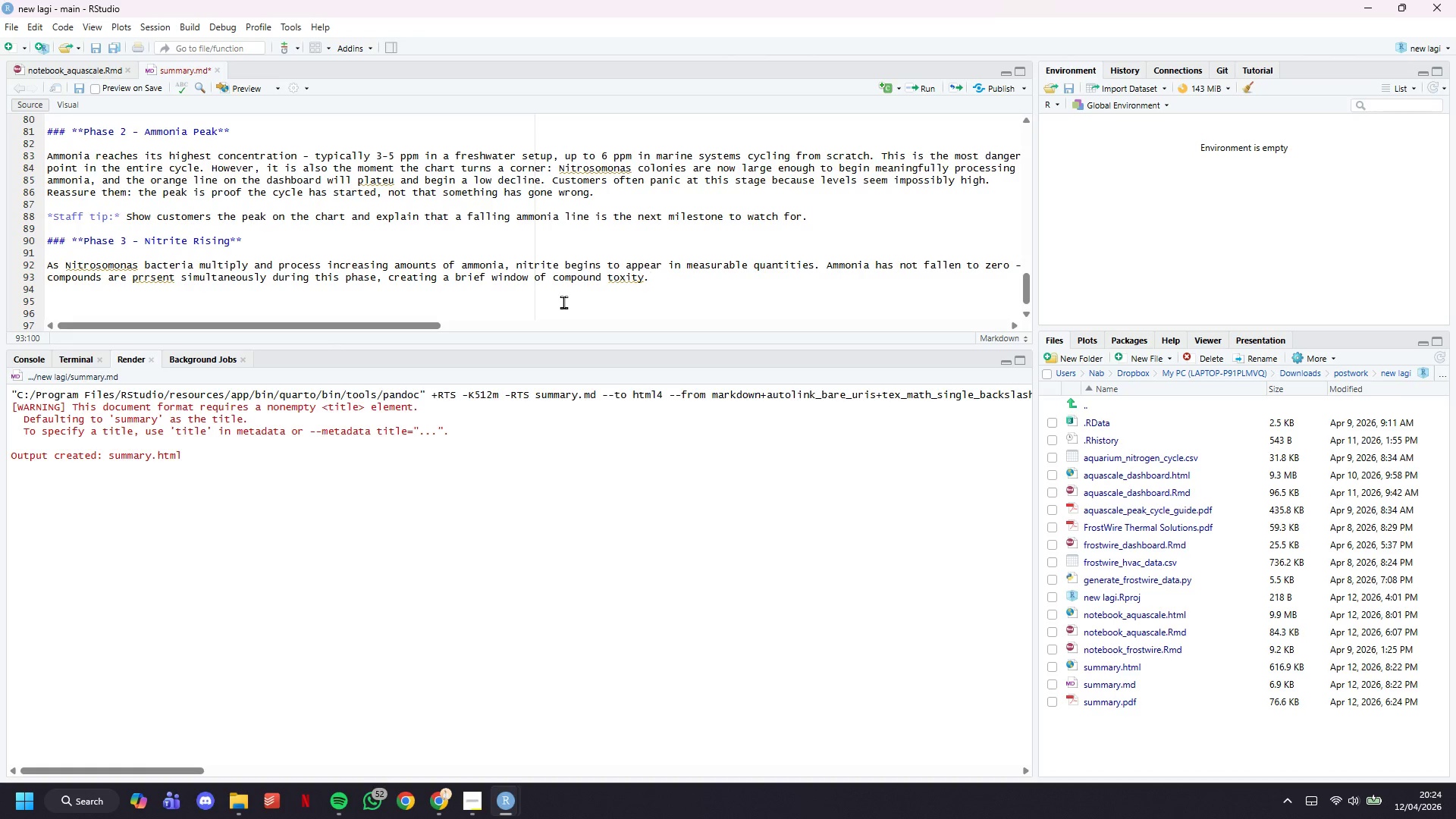 
wait(31.58)
 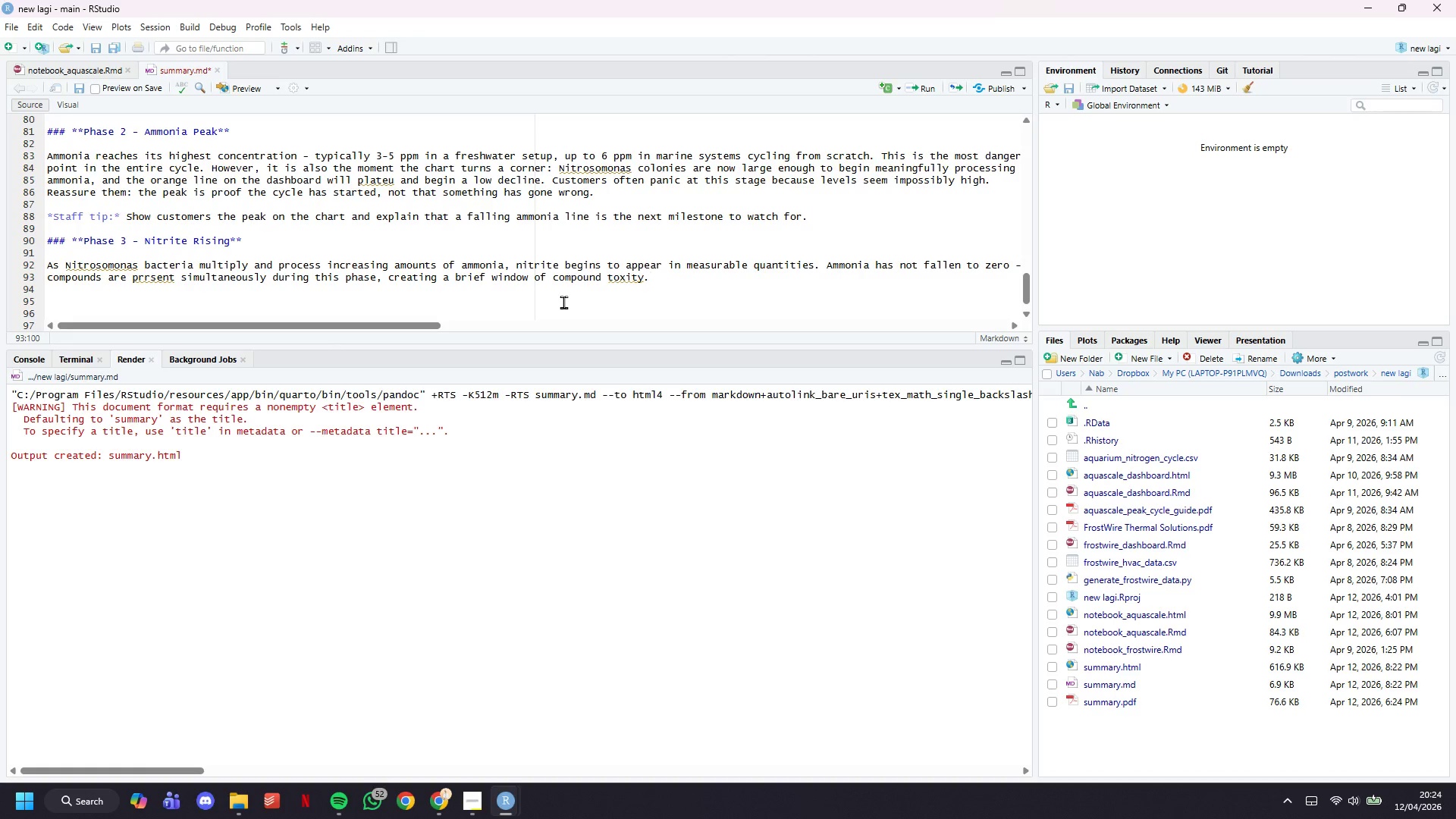 
key(ArrowLeft)
 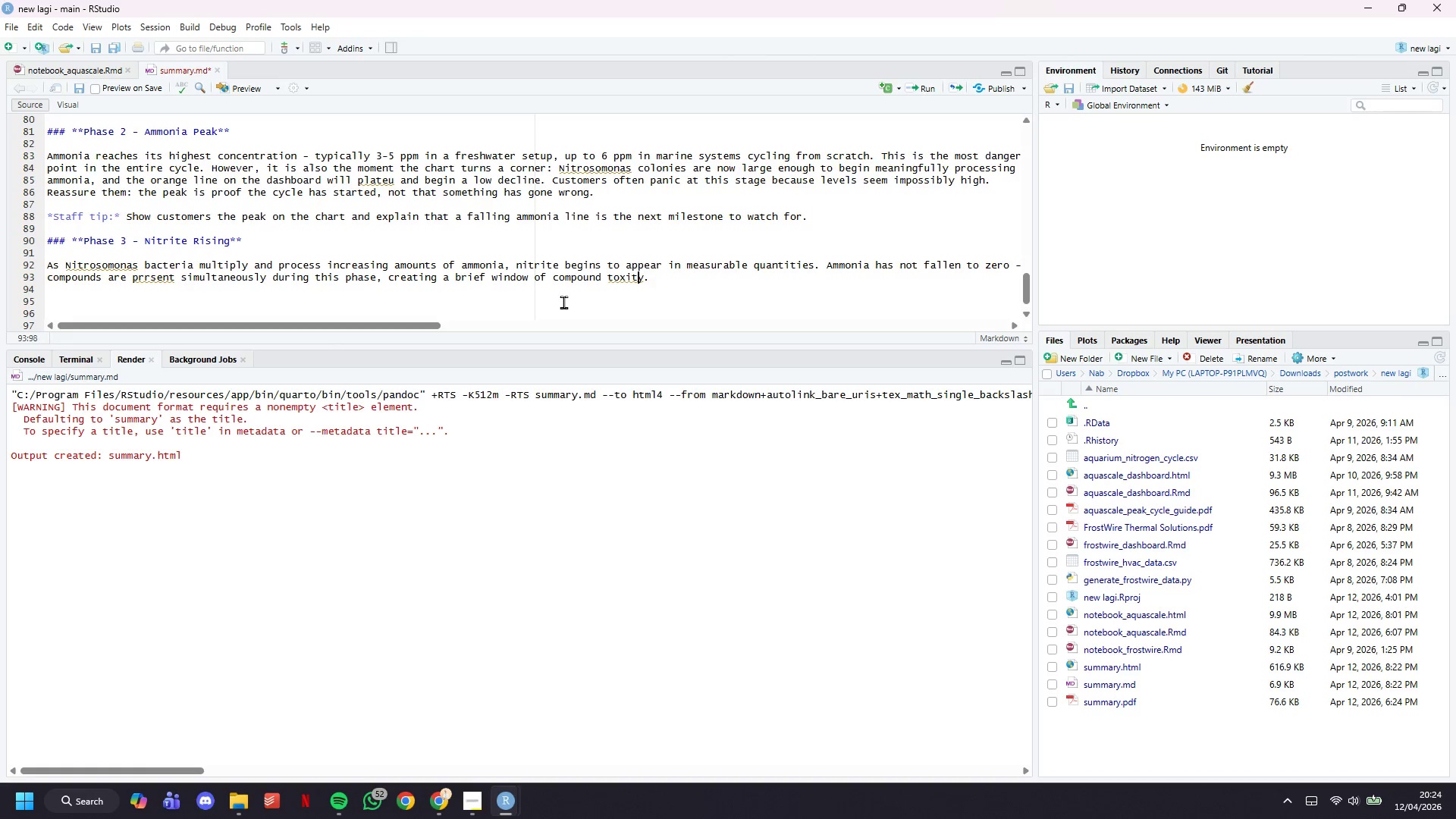 
key(ArrowLeft)
 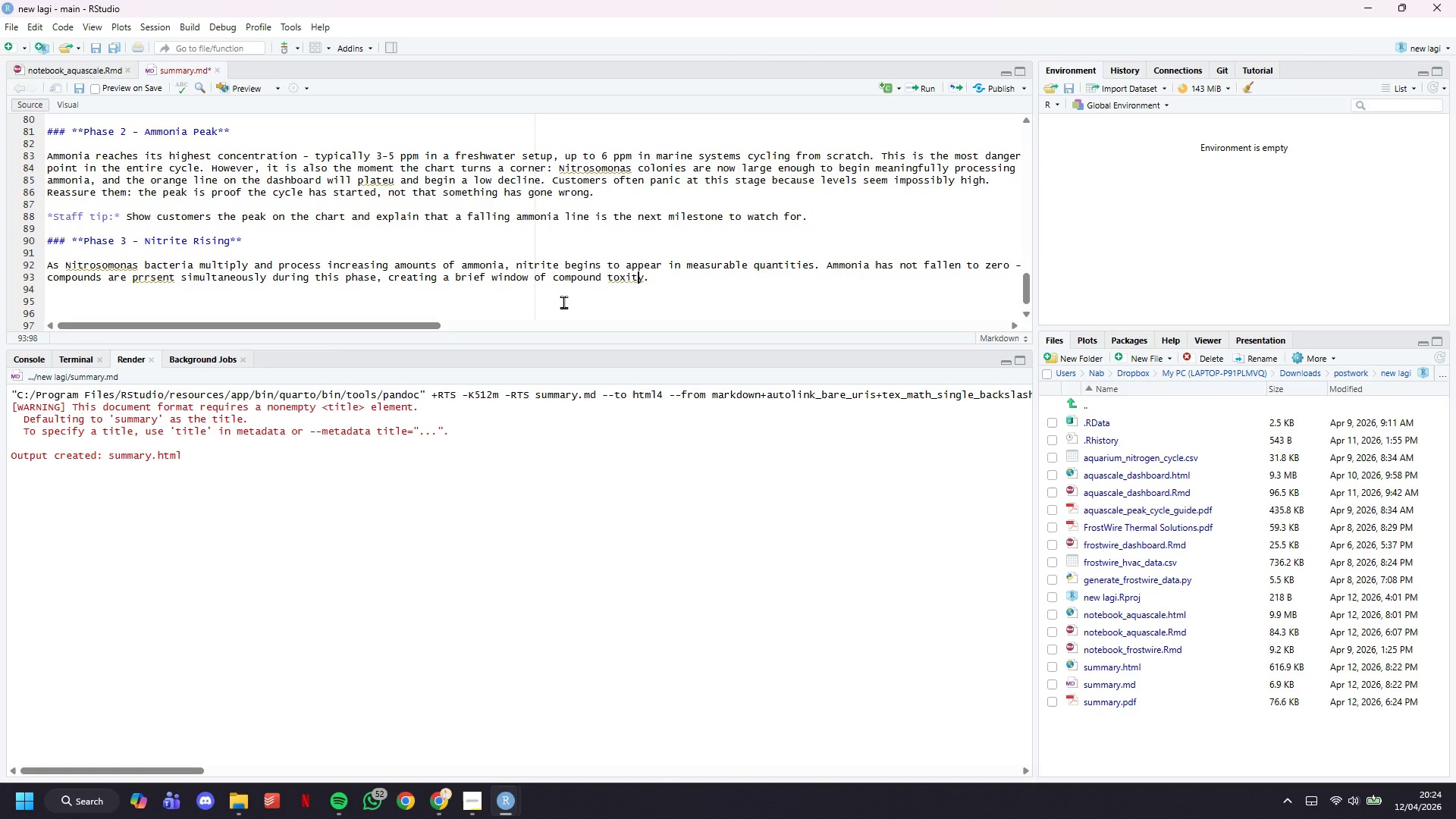 
key(ArrowLeft)
 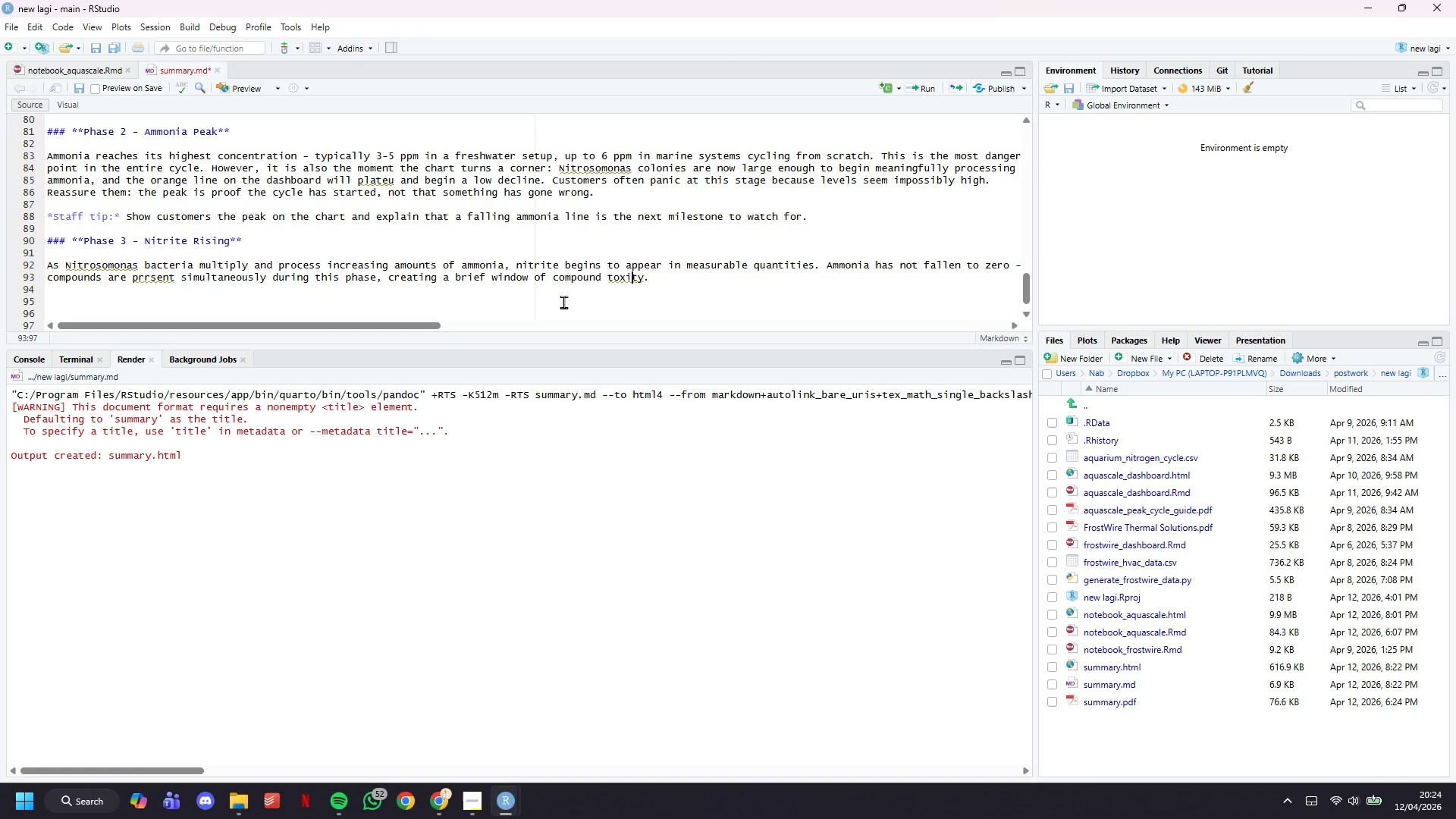 
key(ArrowLeft)
 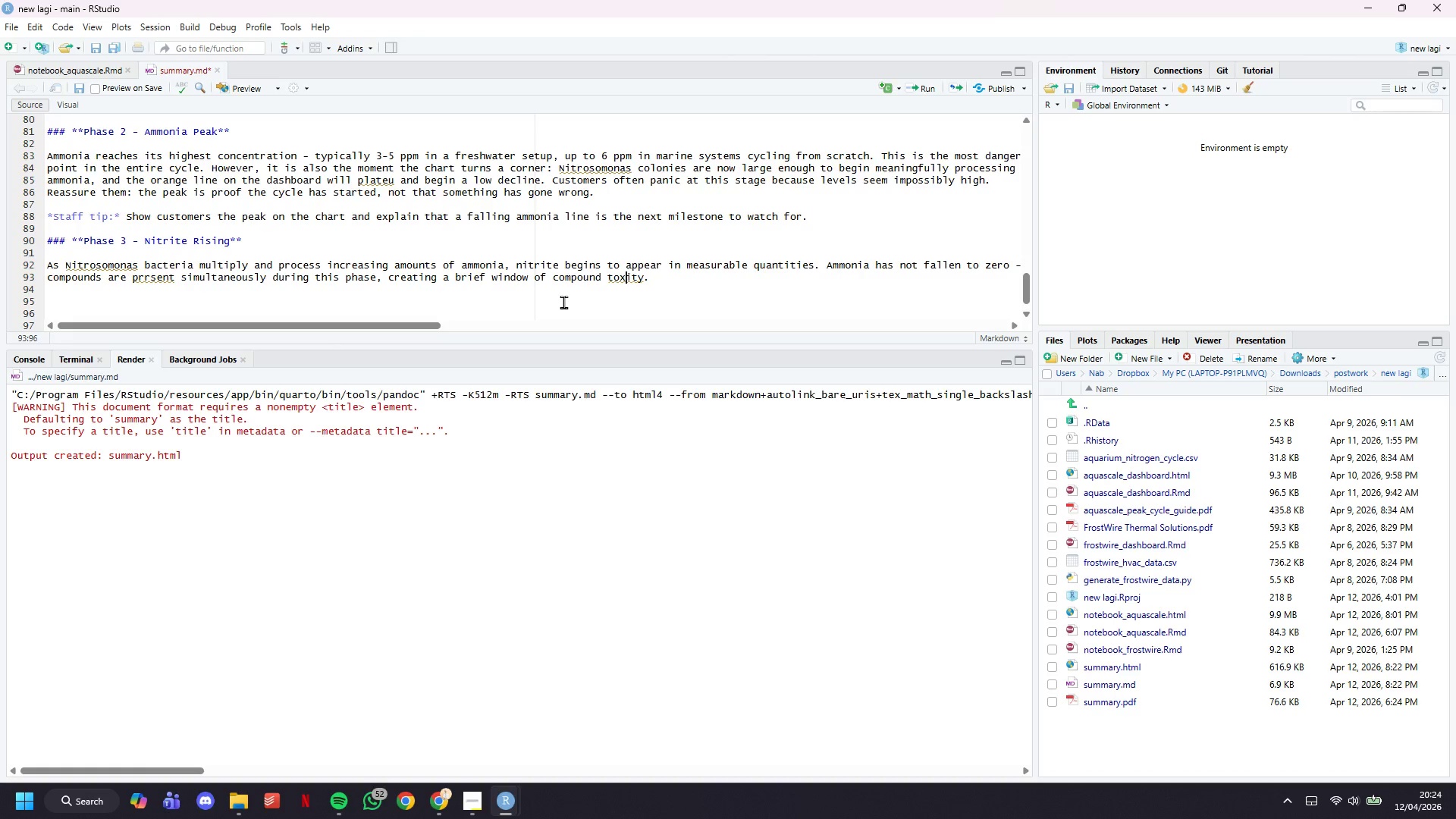 
key(ArrowRight)
 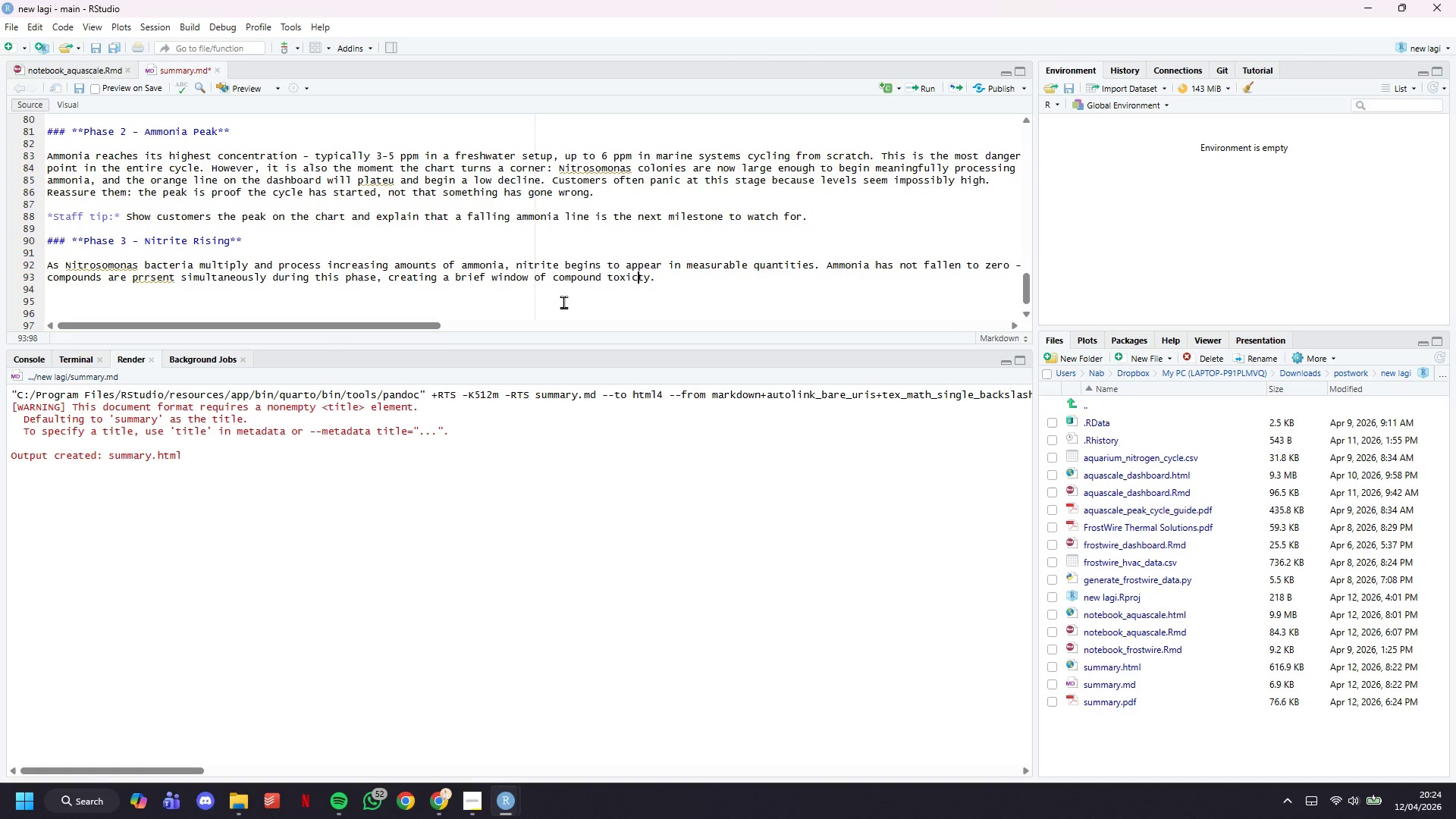 
type(ci)
key(Backspace)
type(o)
key(Backspace)
type(i)
 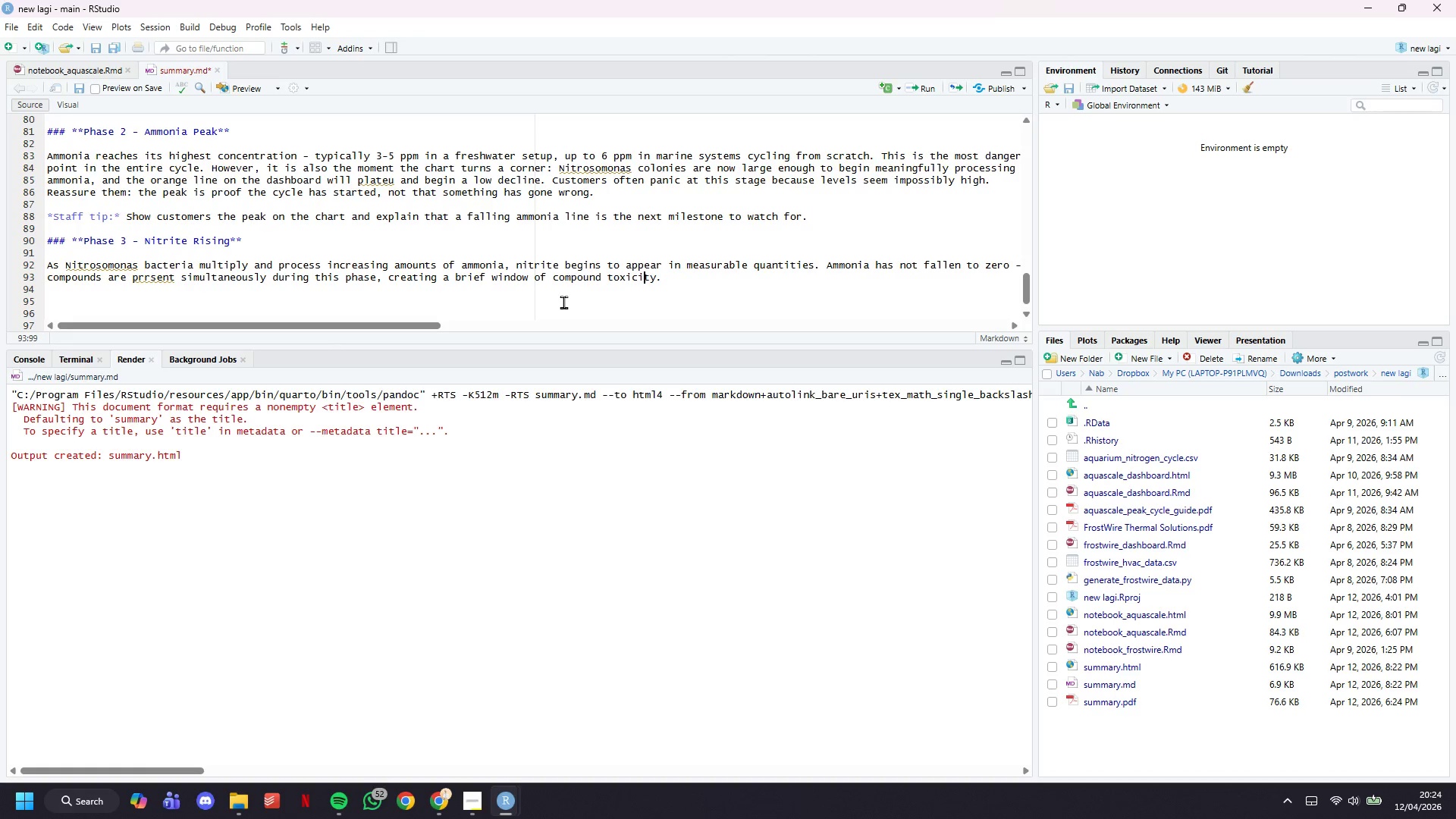 
key(ArrowDown)
 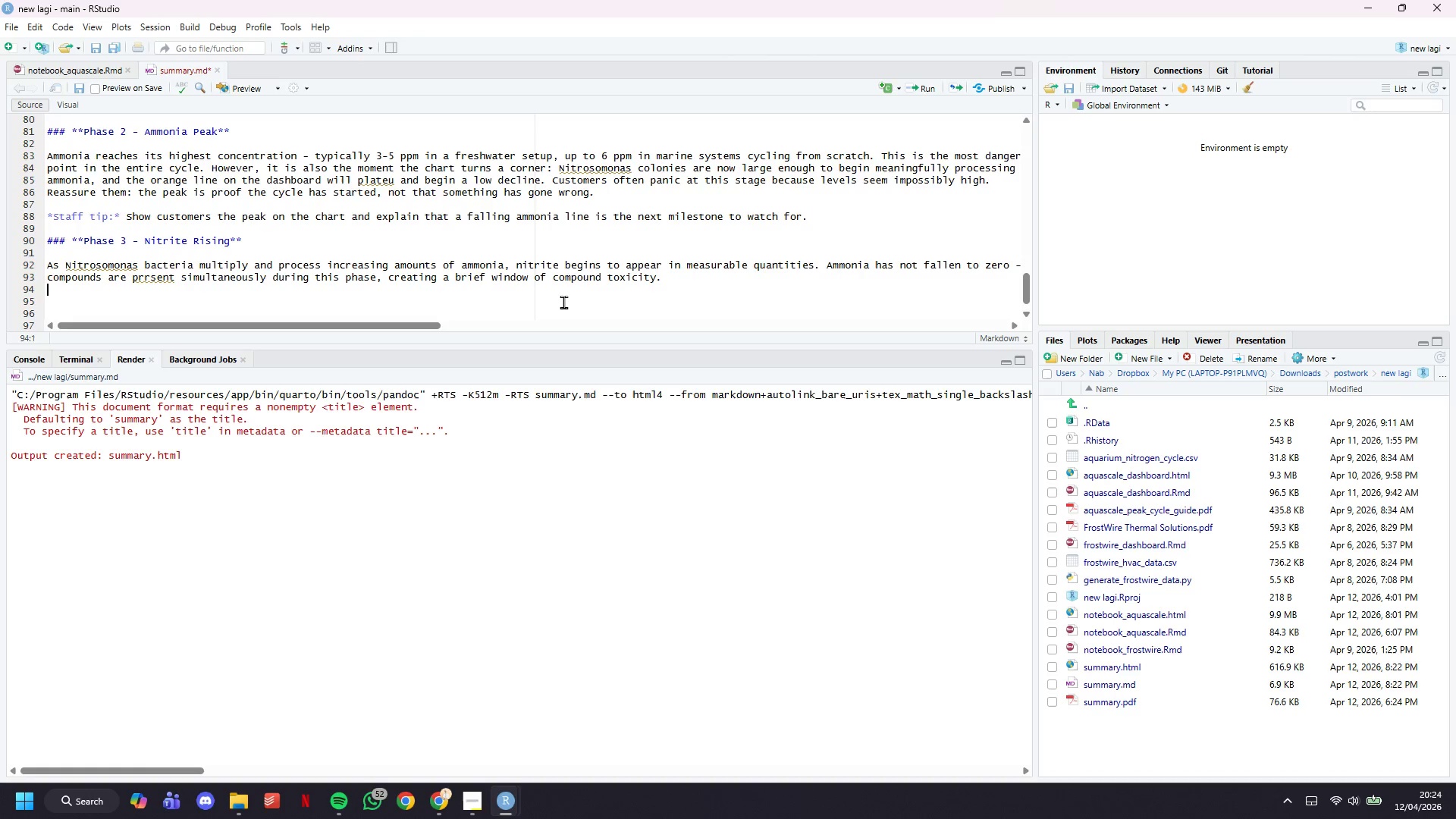 
key(ArrowLeft)
 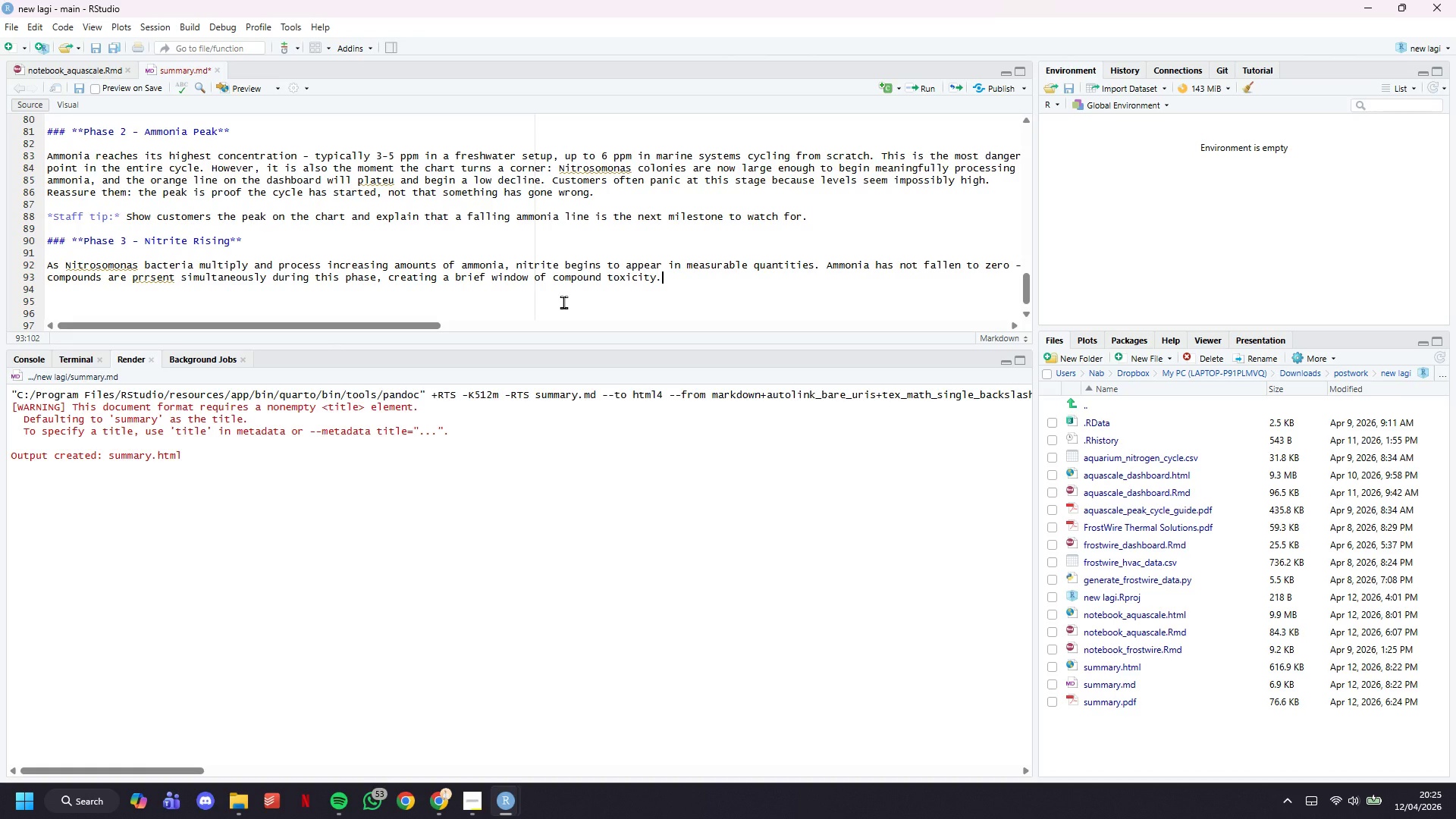 
type( Nitrite climbs quickly once it starts, often rising)
 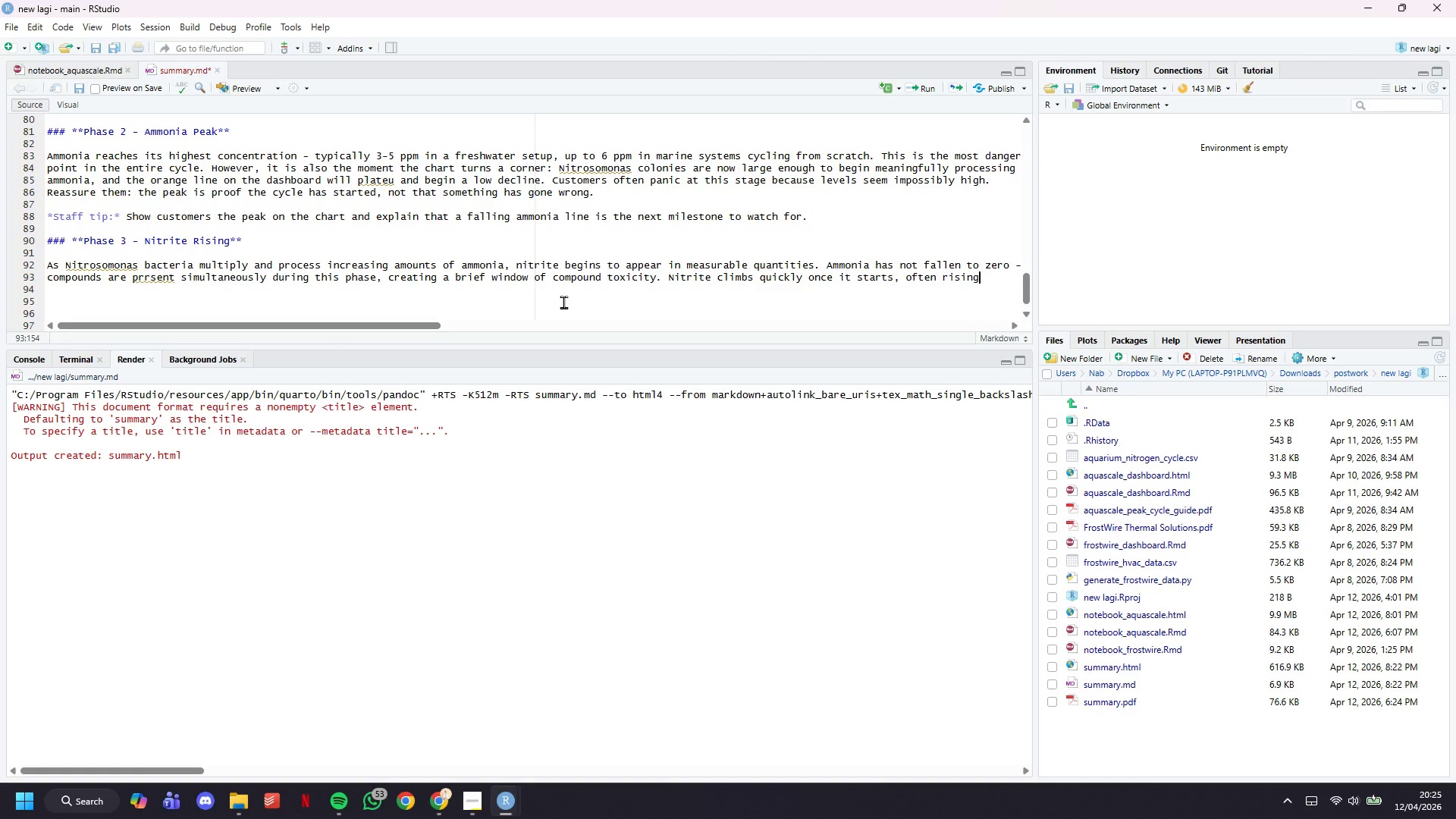 
key(Enter)
 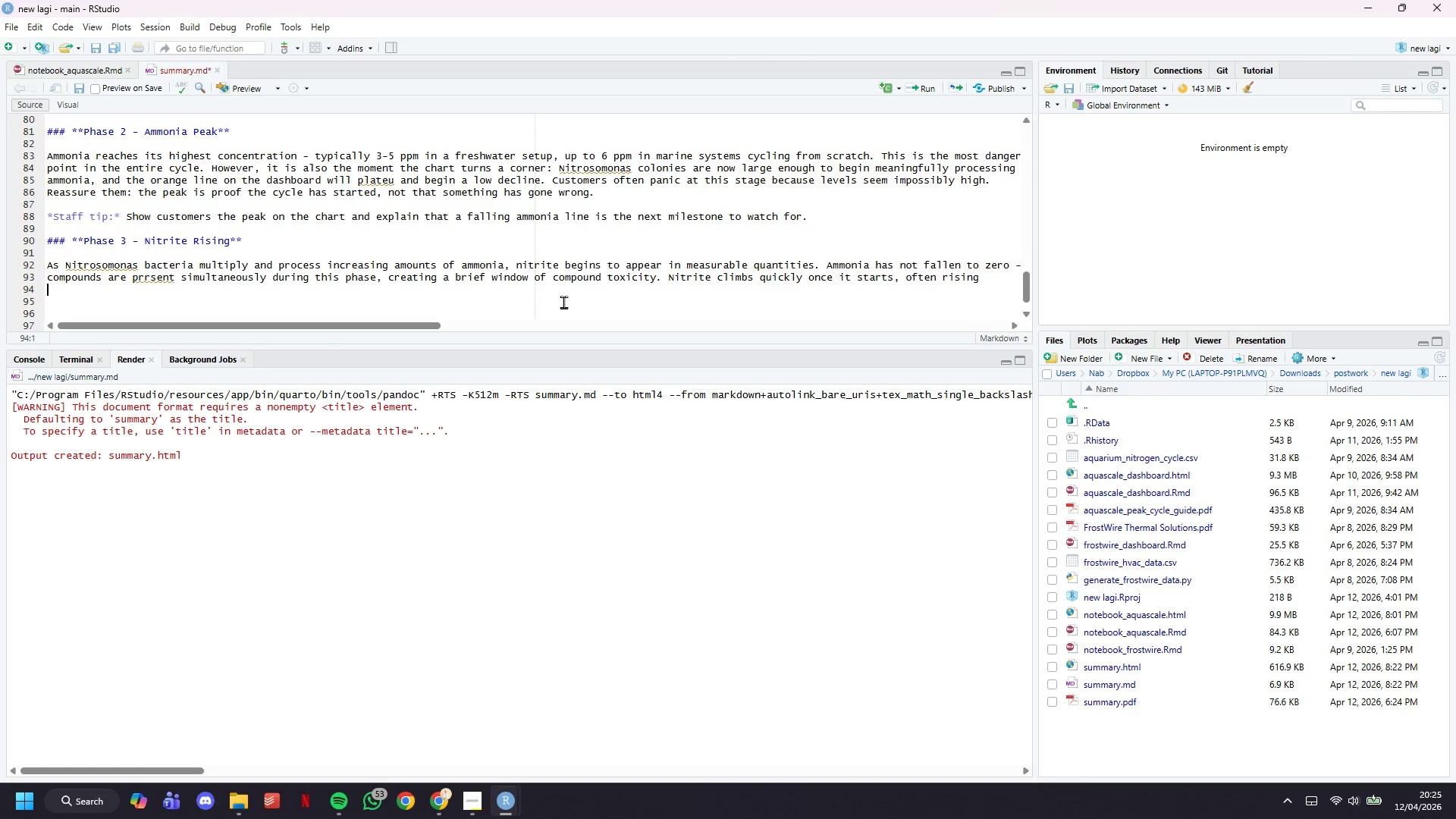 
wait(8.47)
 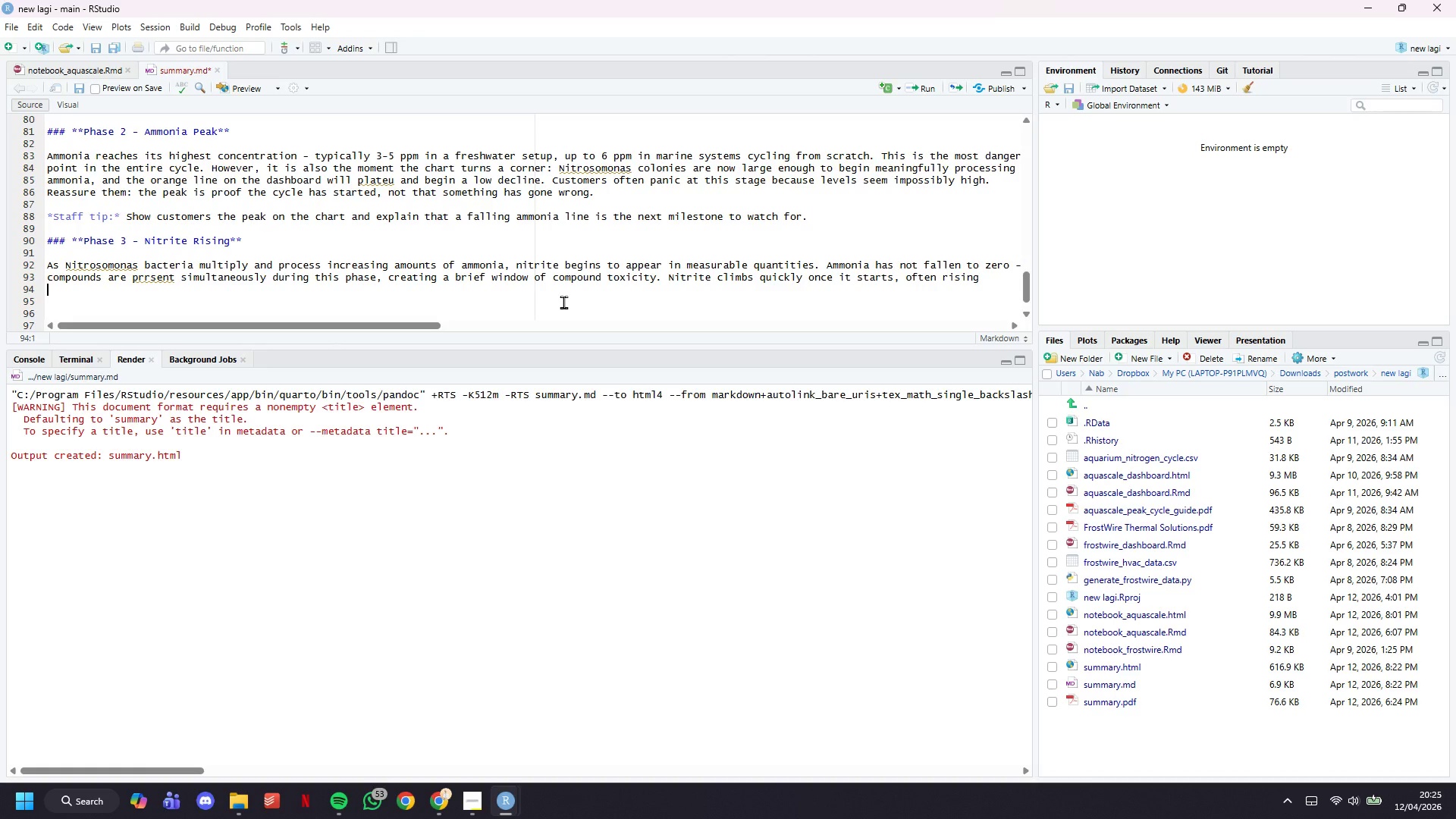 
type(faster than ammonia did in the first phase. Nitrospira bacteria, which will eventually process ths)
key(Backspace)
type(is nitrite, are only just beginning to esy)
key(Backspace)
type(tablish.)
 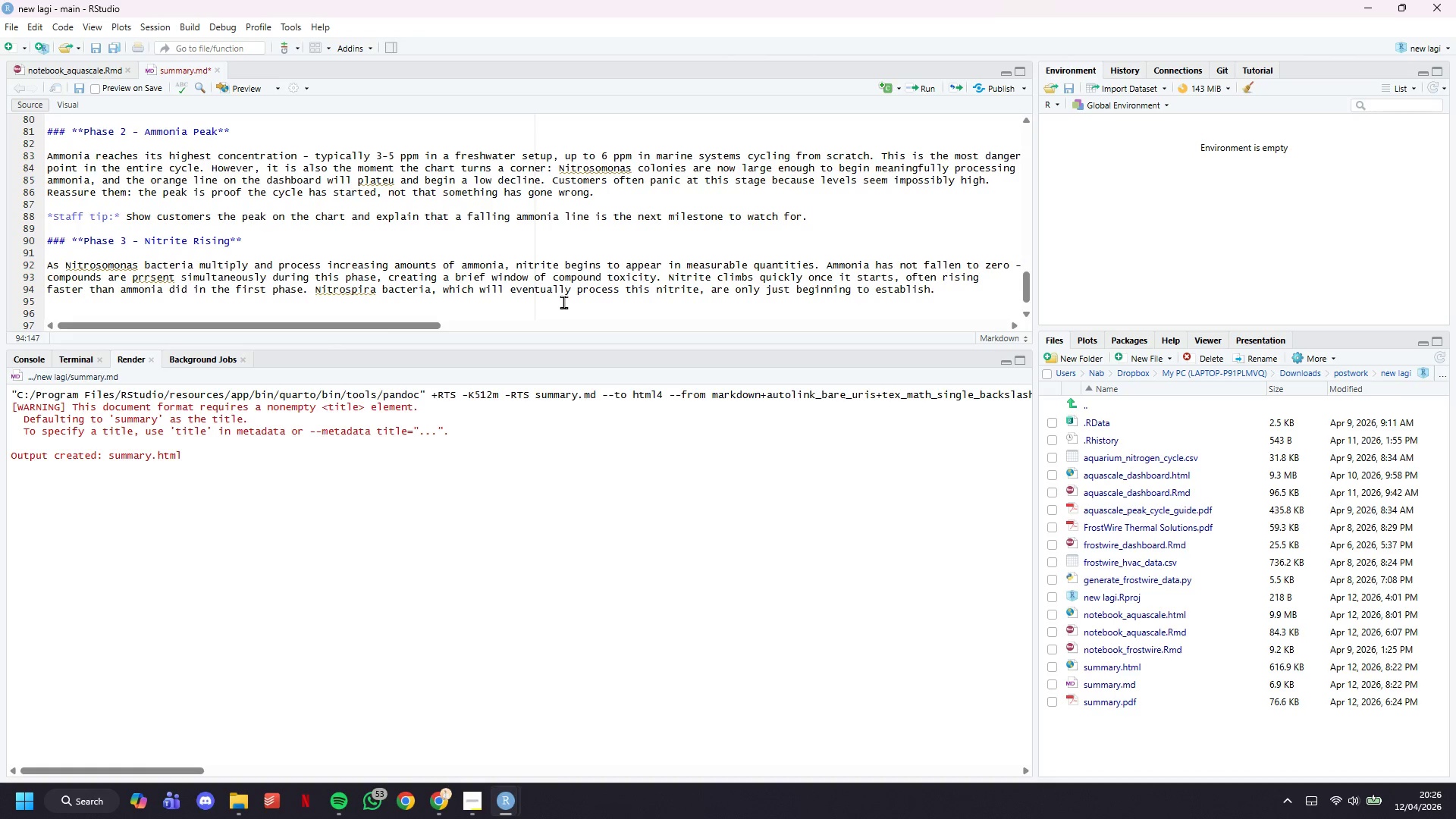 
type( Patience)
 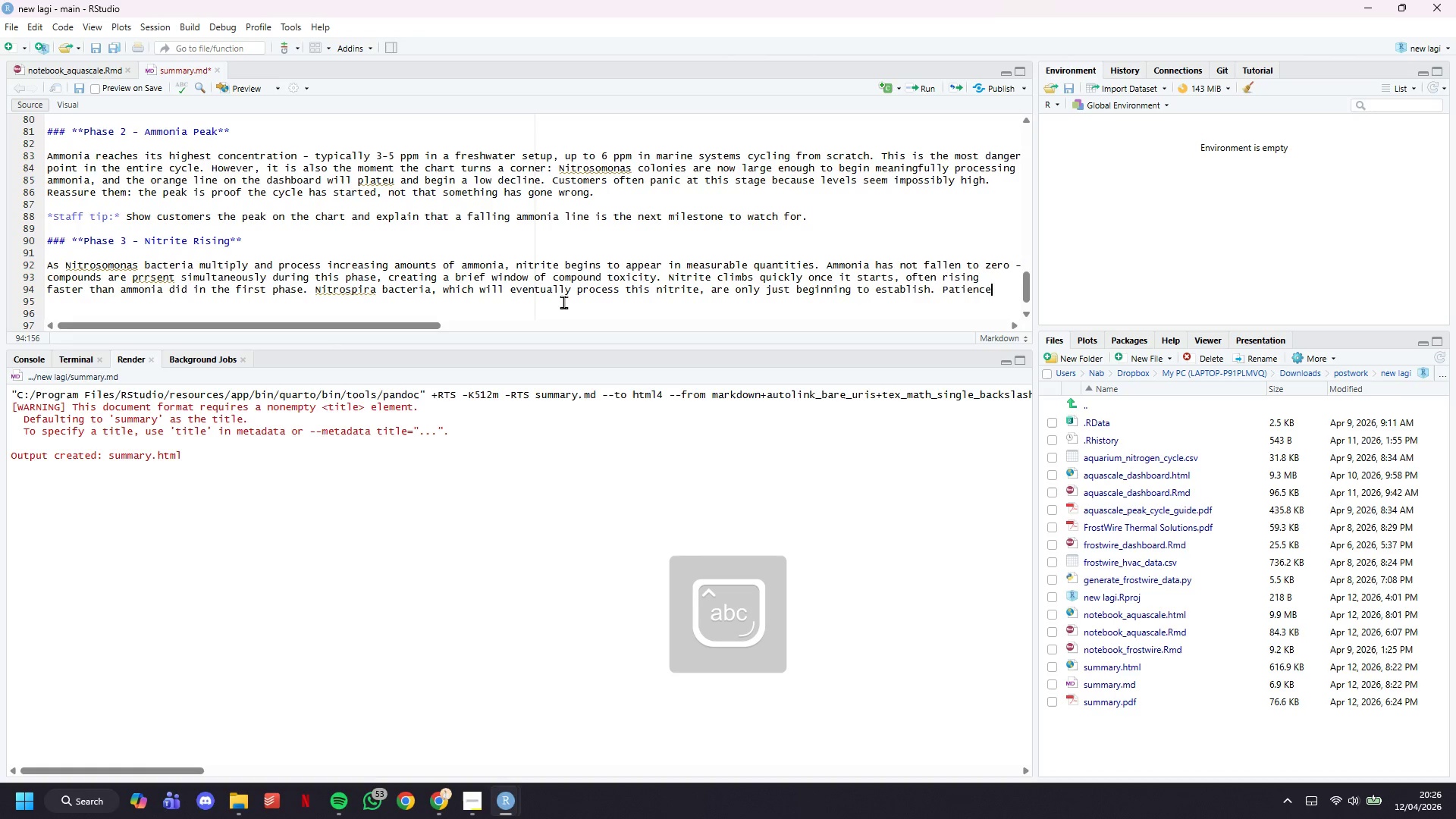 
key(Enter)
 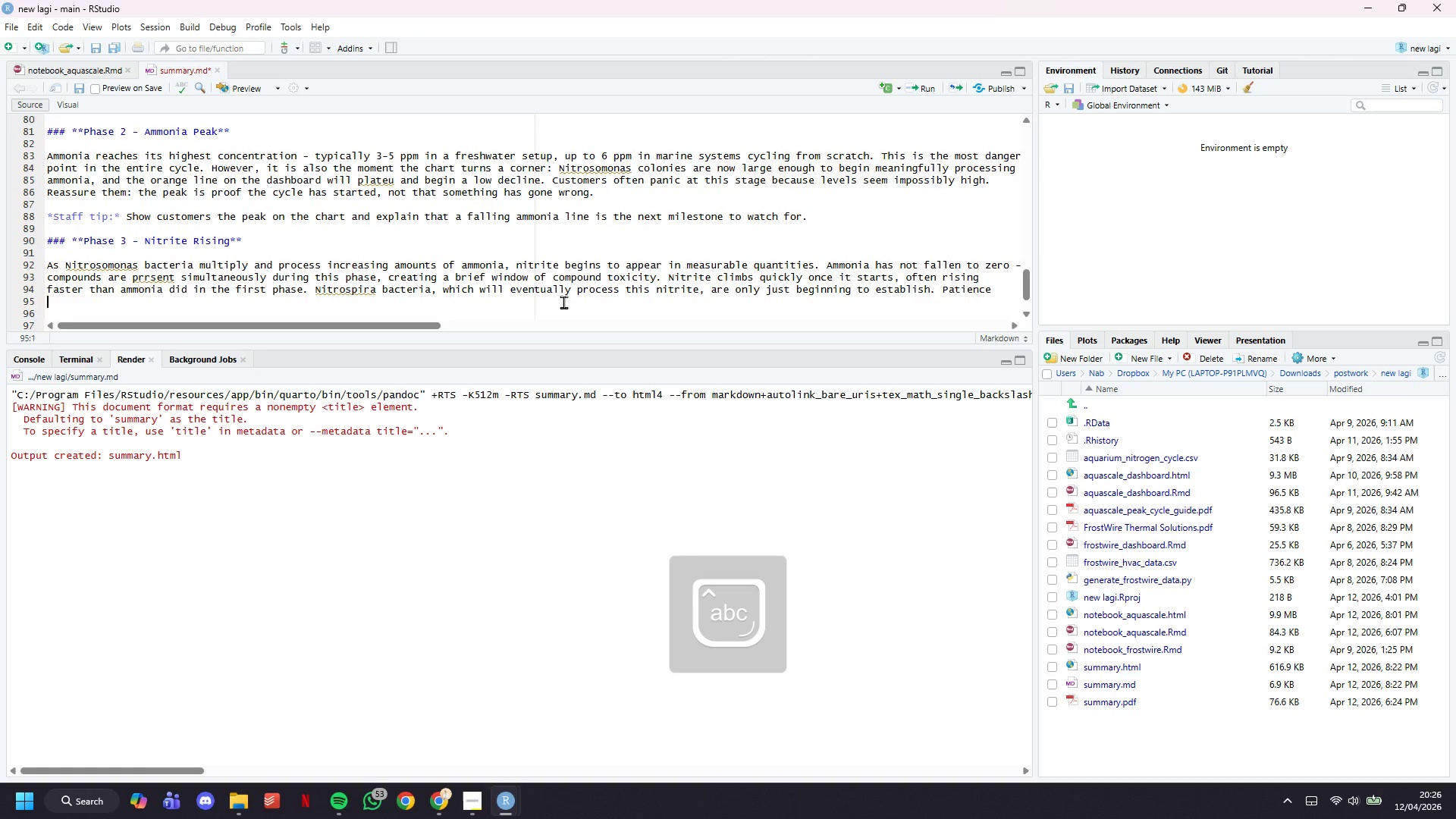 
type(is essential here. N)
key(Backspace)
type(Many x)
key(Backspace)
type(customers make te)
key(Backspace)
type(he mistake of performing exe)
key(Backspace)
type(cessive water changes to lowet)
key(Backspace)
type(r the nitrite, which dilutes the ammonia the Nitrosomonas)
 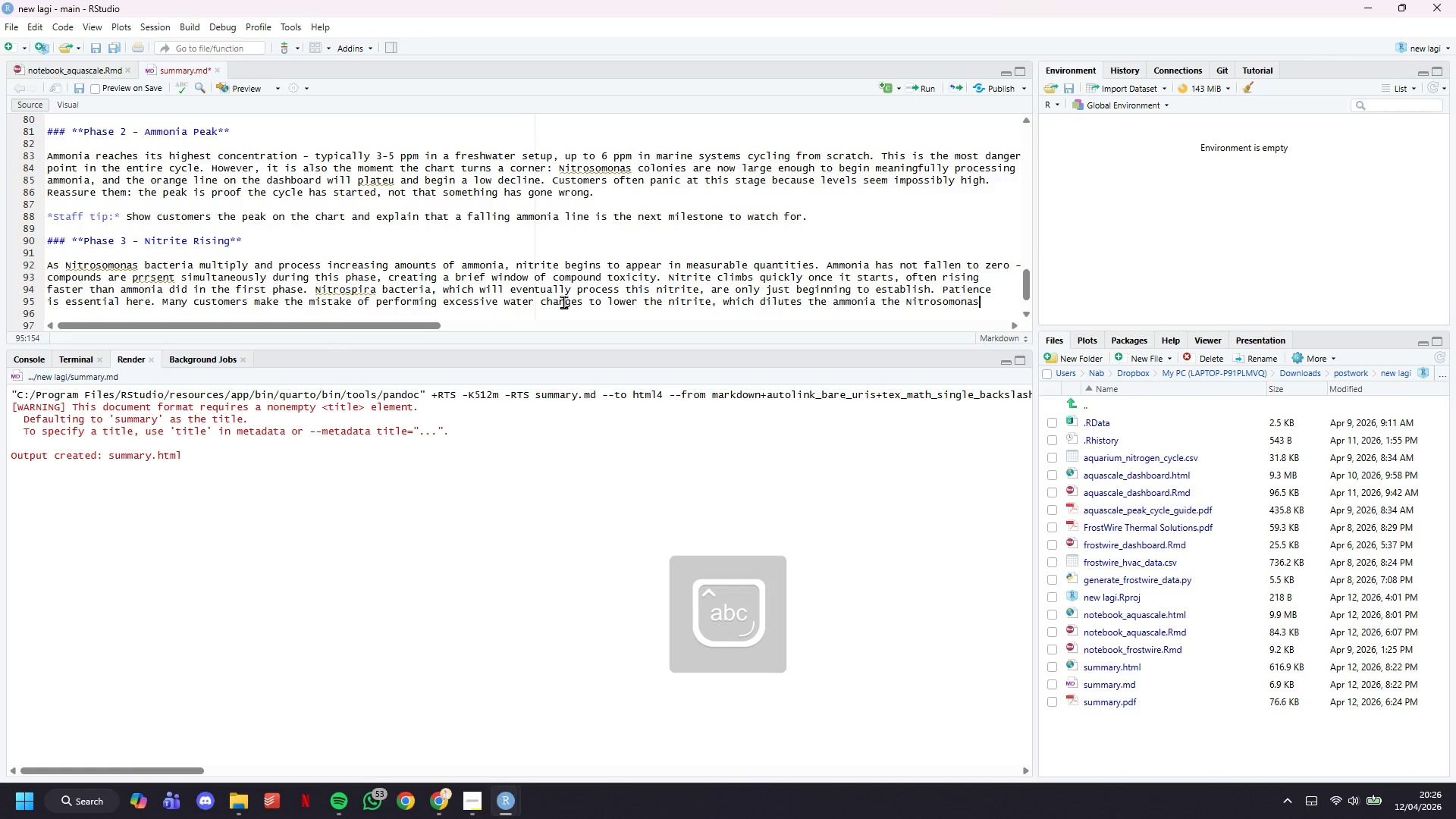 
key(Enter)
 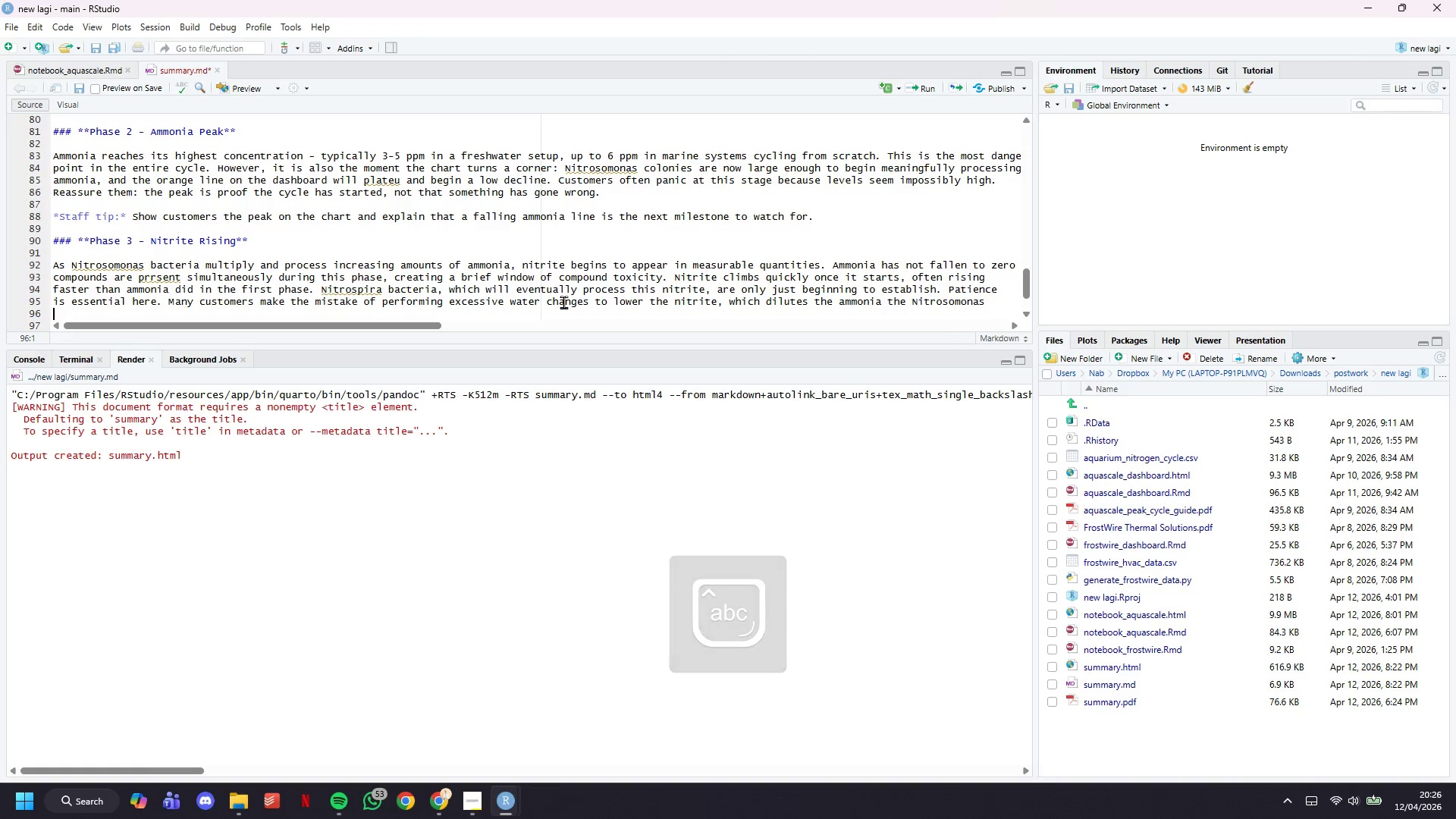 
type(bacteria e\n)
key(Backspace)
key(Backspace)
key(Backspace)
type(need as a food source, slowing the cuc)
key(Backspace)
key(Backspace)
type(ycle.)
 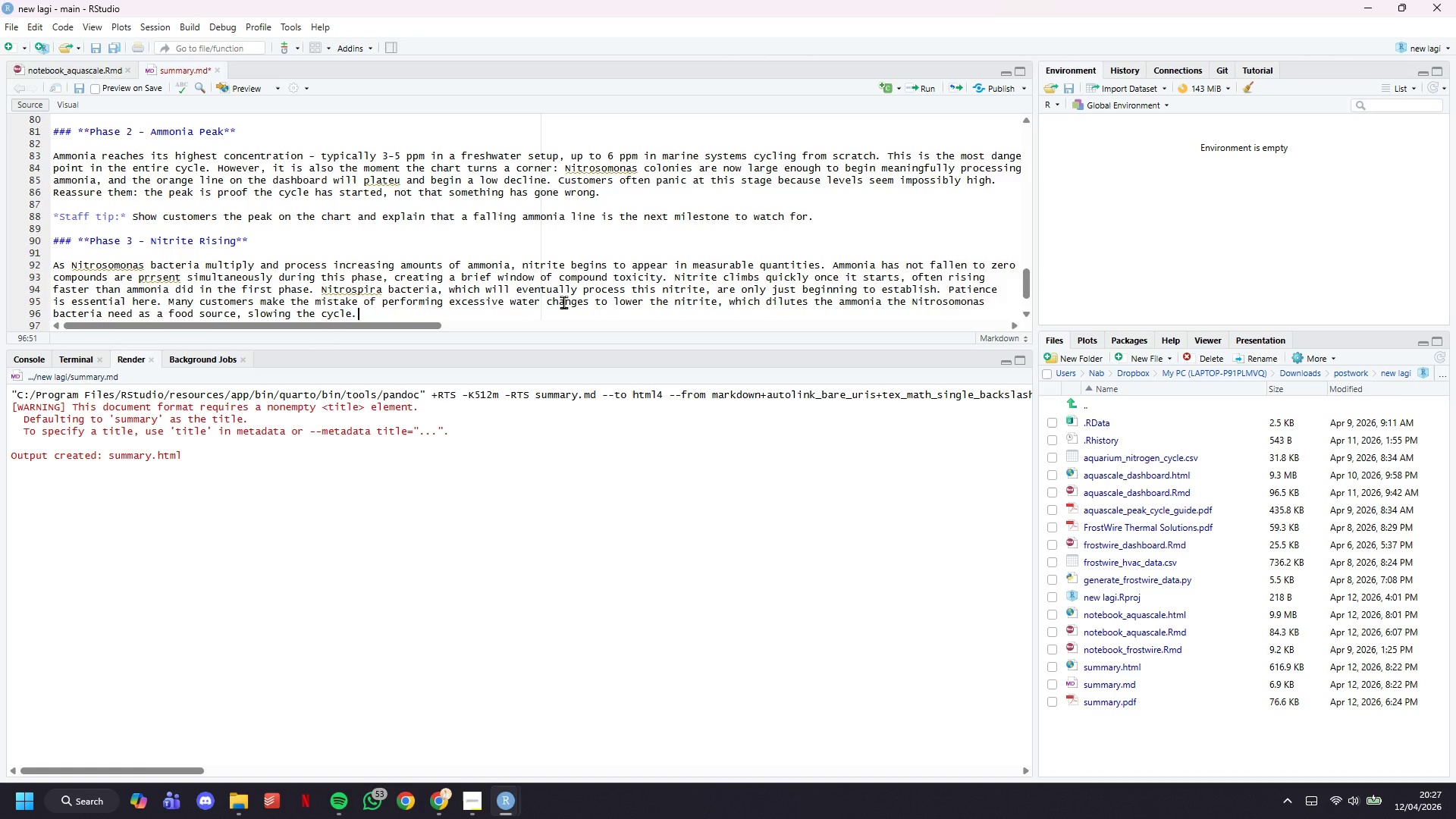 
key(Enter)
 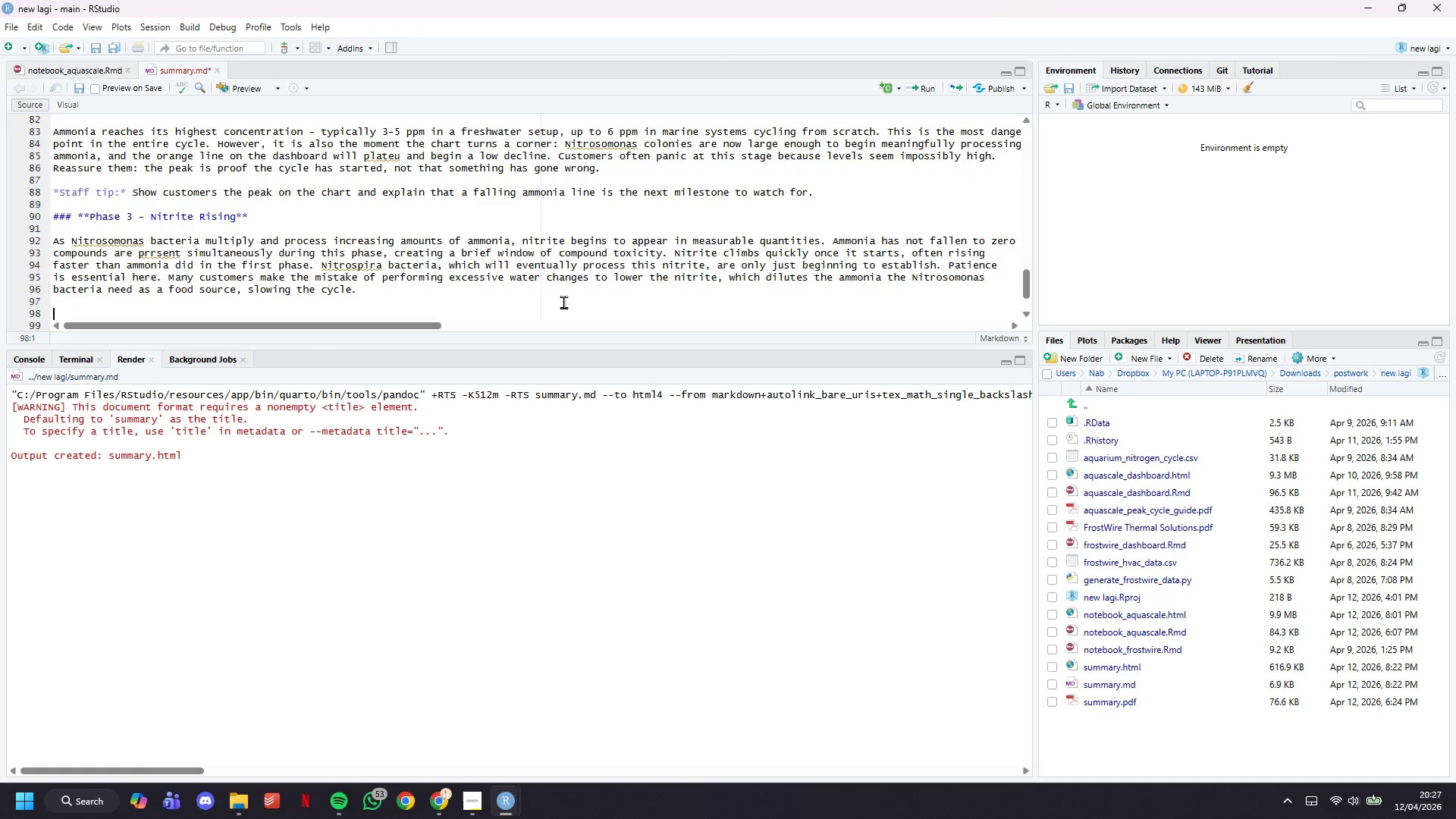 
key(Enter)
 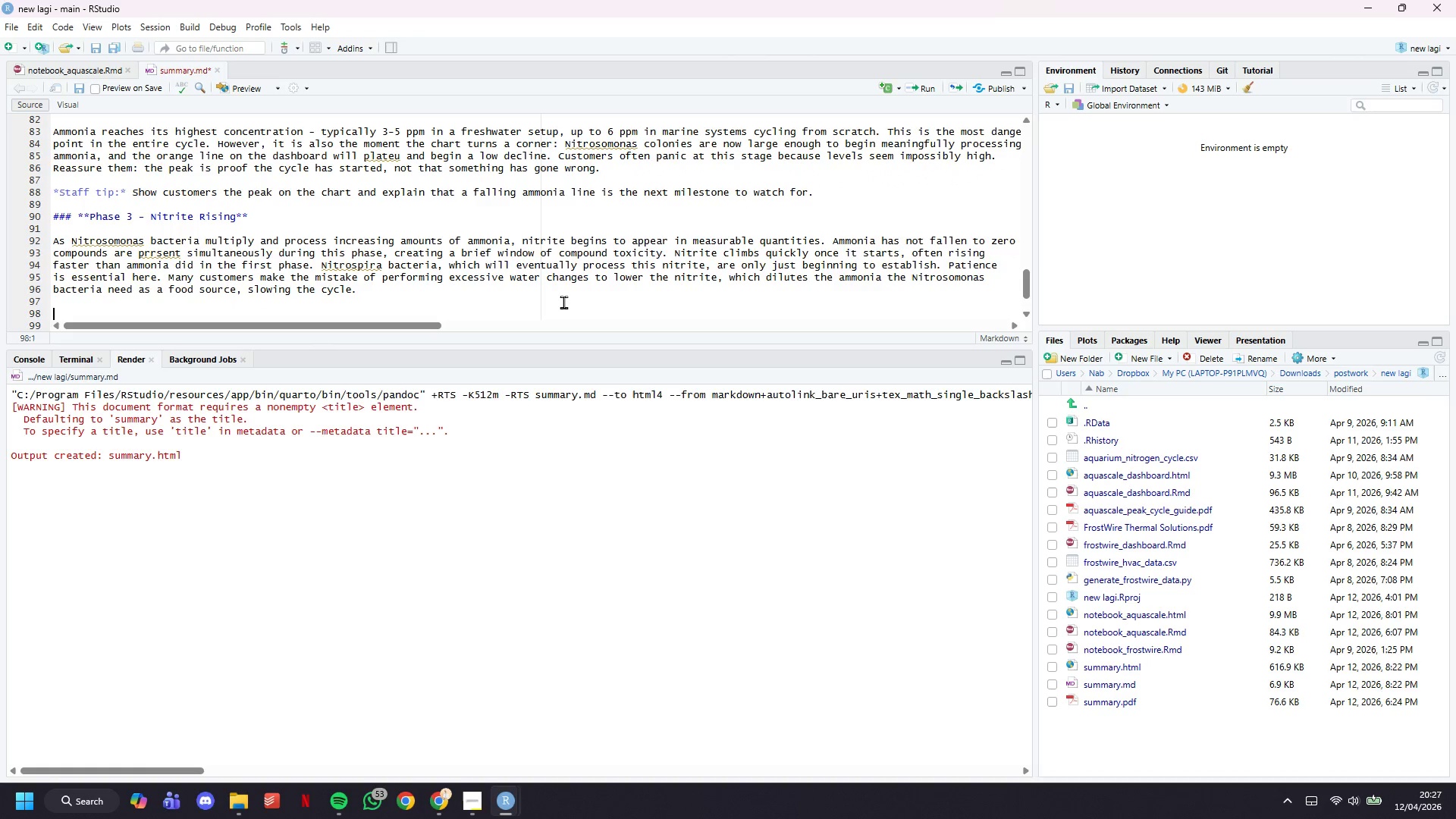 
type(**)
 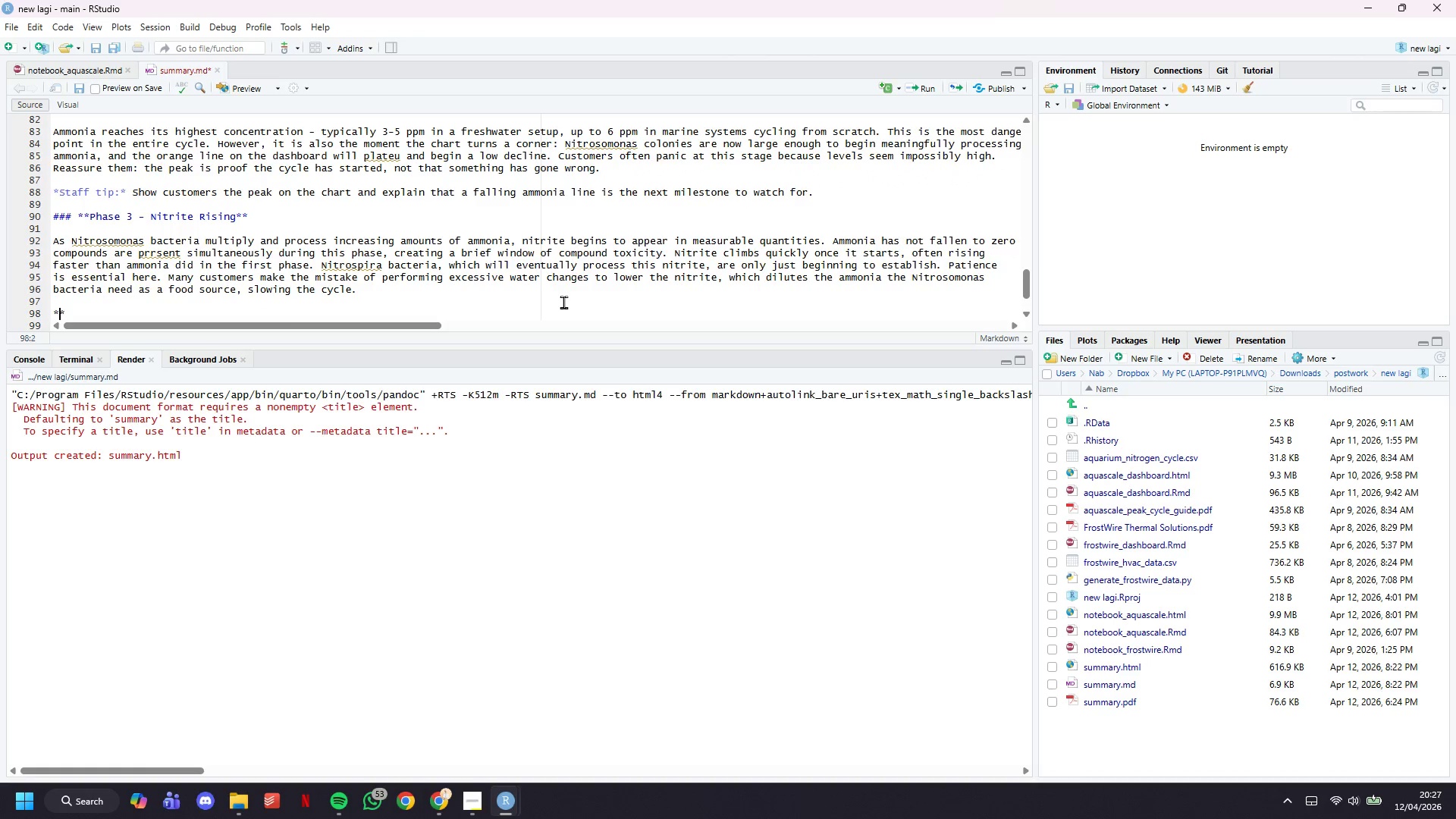 
key(ArrowLeft)
 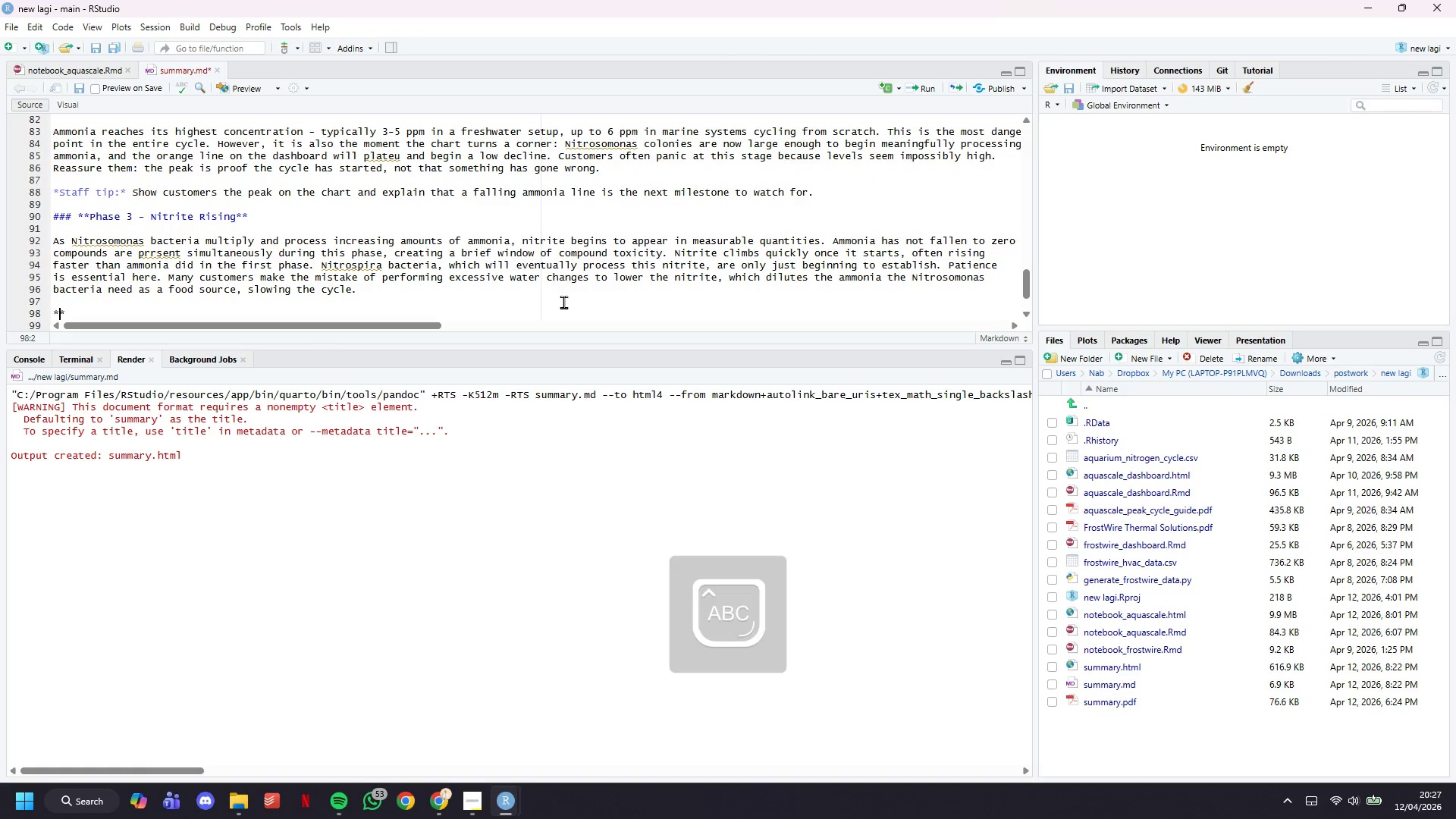 
type(Staff tip:)
 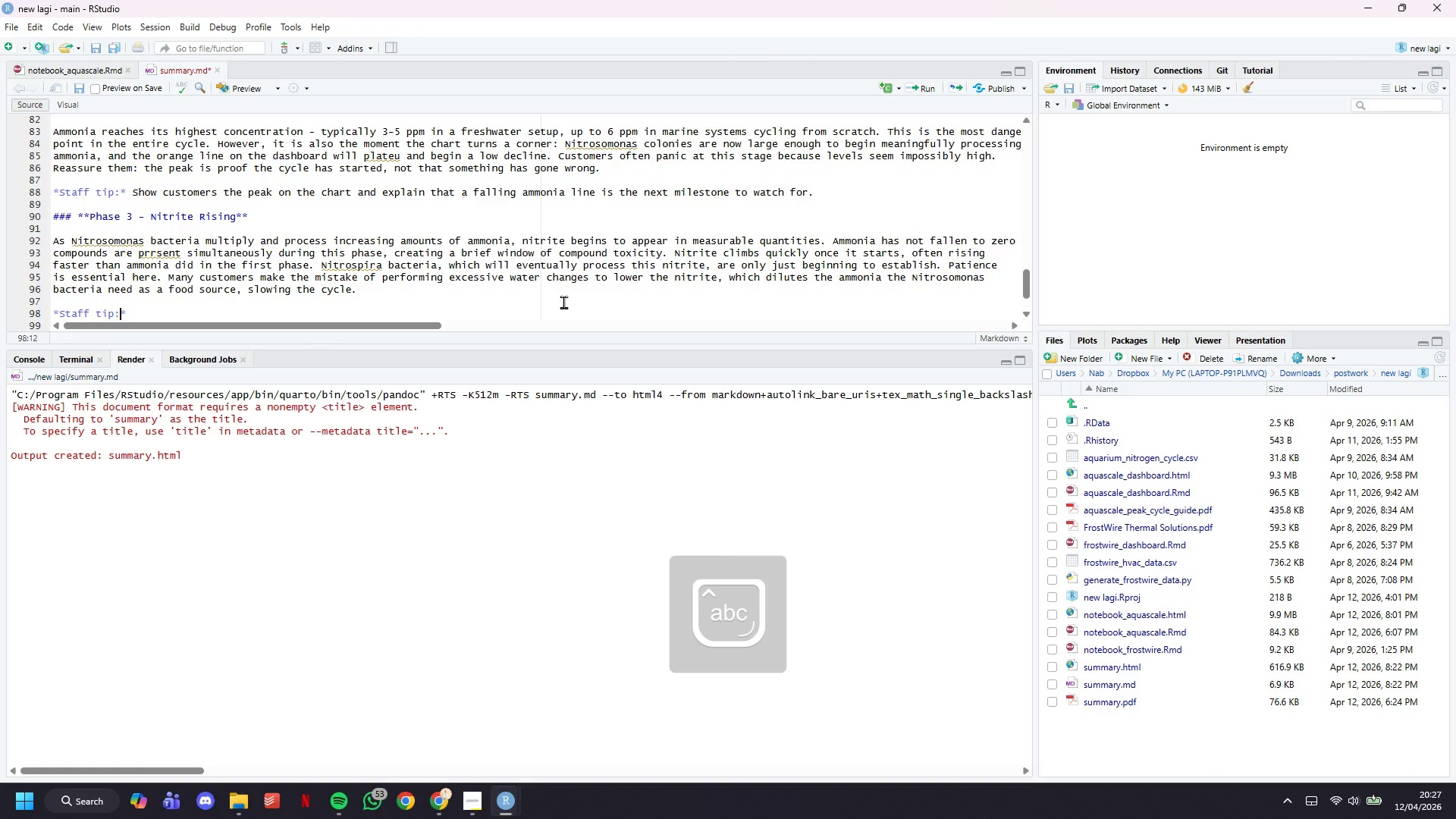 
key(ArrowRight)
 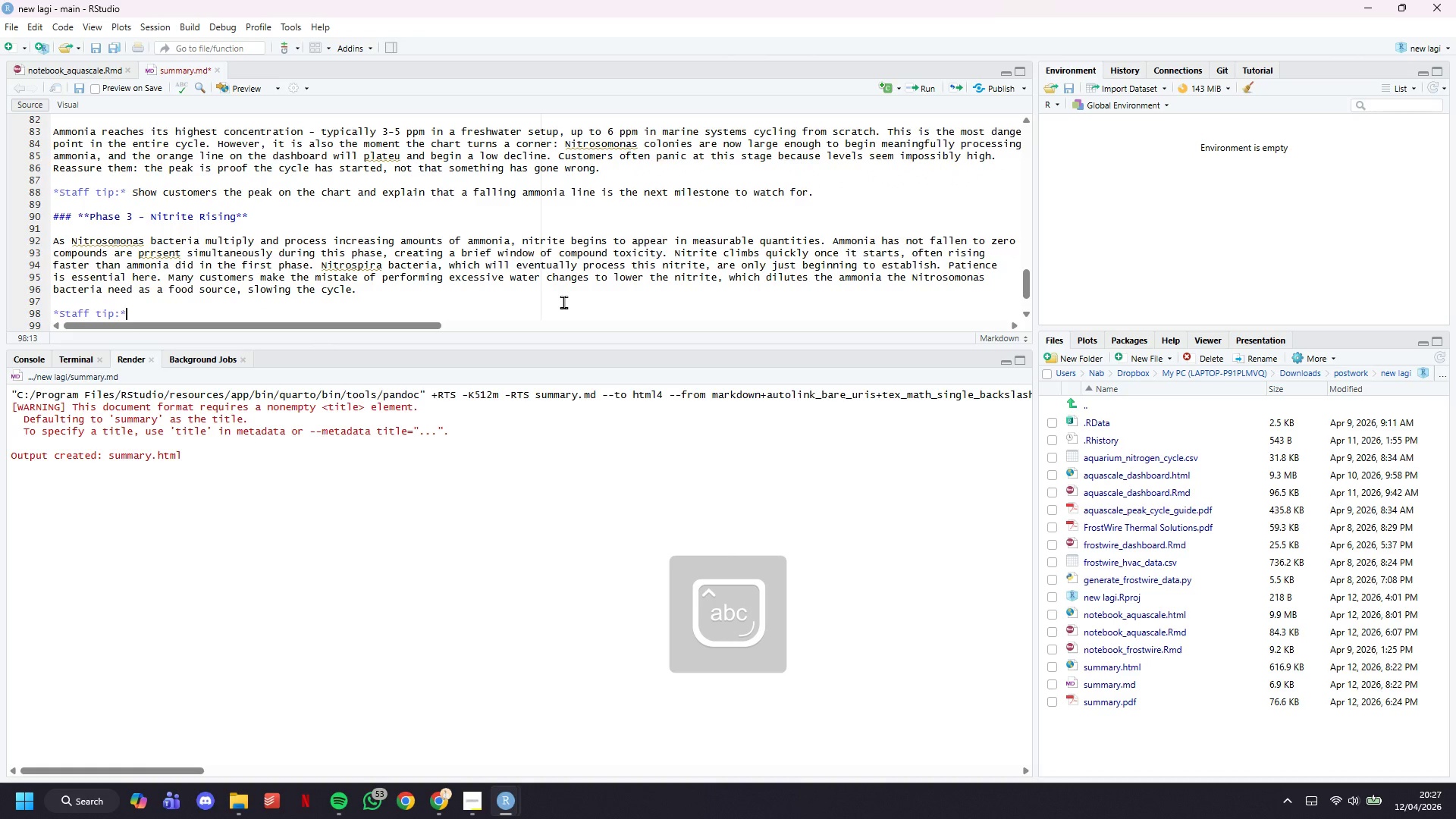 
type( Recoemmne)
key(Backspace)
key(Backspace)
key(Backspace)
key(Backspace)
key(Backspace)
type(mmedn)
key(Backspace)
key(Backspace)
type(nd small, targeted partial changes only if nitrite exceeds 5 pp,)
key(Backspace)
type(m. Excessive water ca)
key(Backspace)
type(hanges will prolog)
key(Backspace)
type(ng the cycle.)
 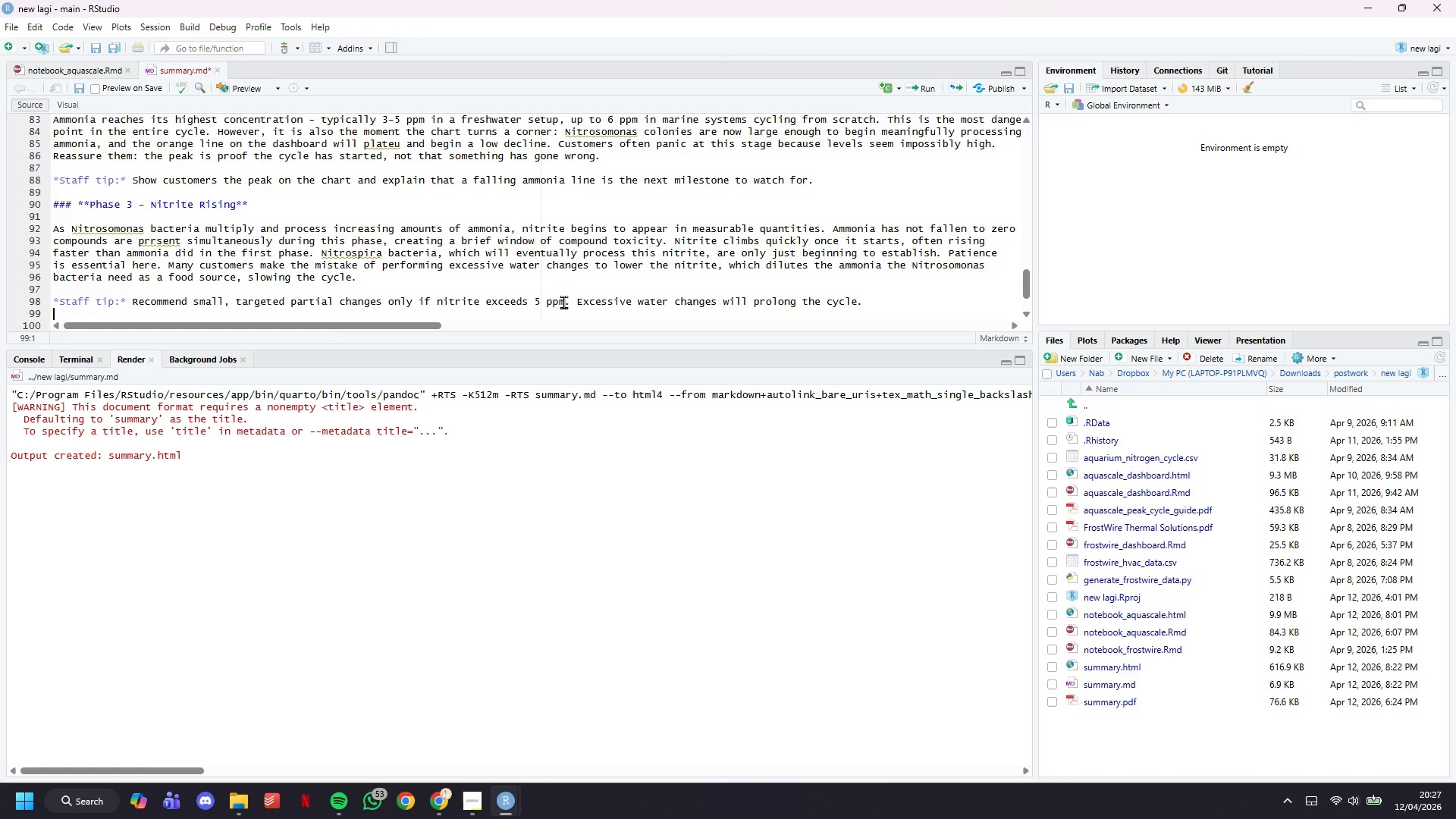 
key(Enter)
 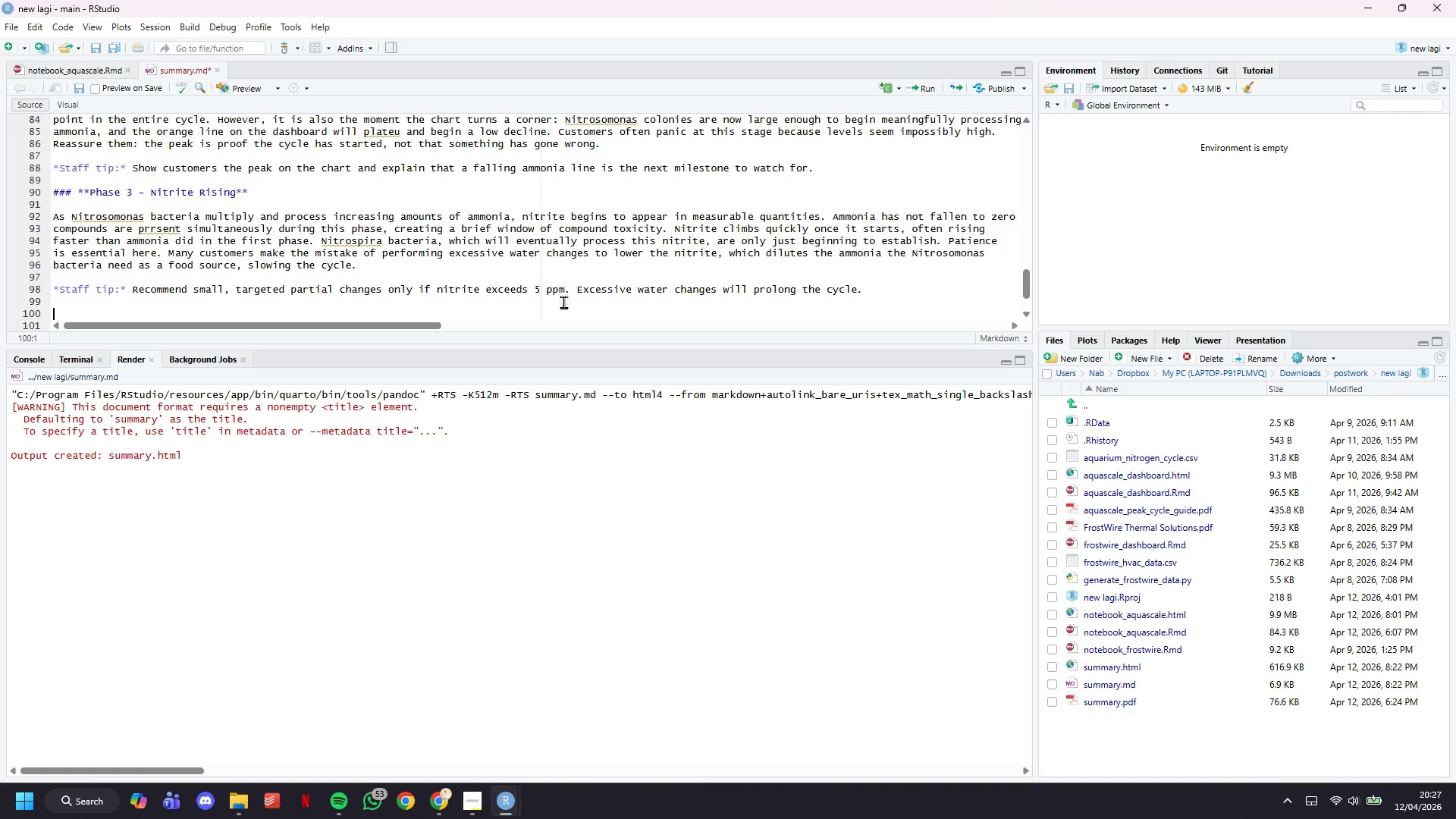 
key(Enter)
 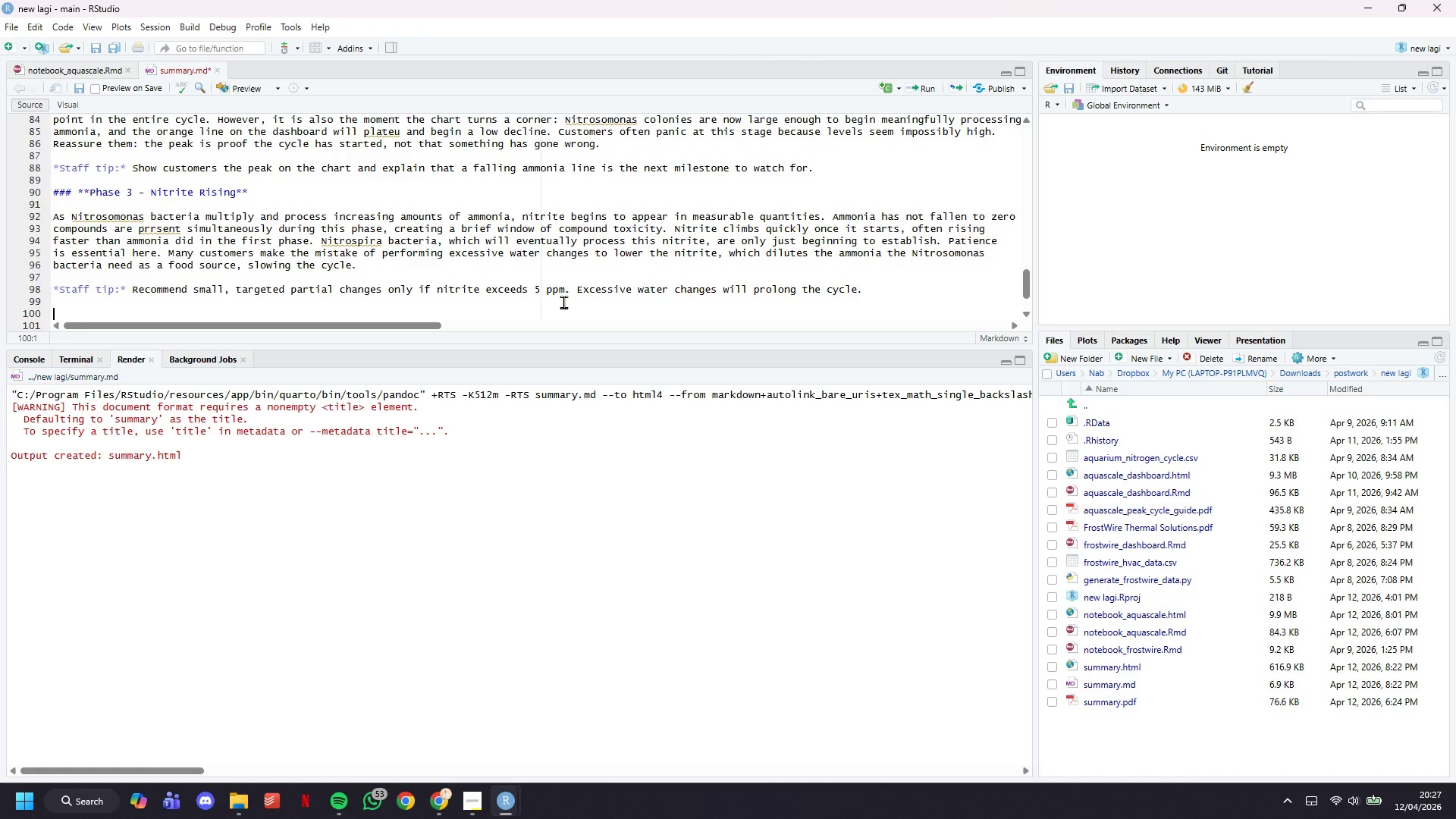 
key(Control+S)
 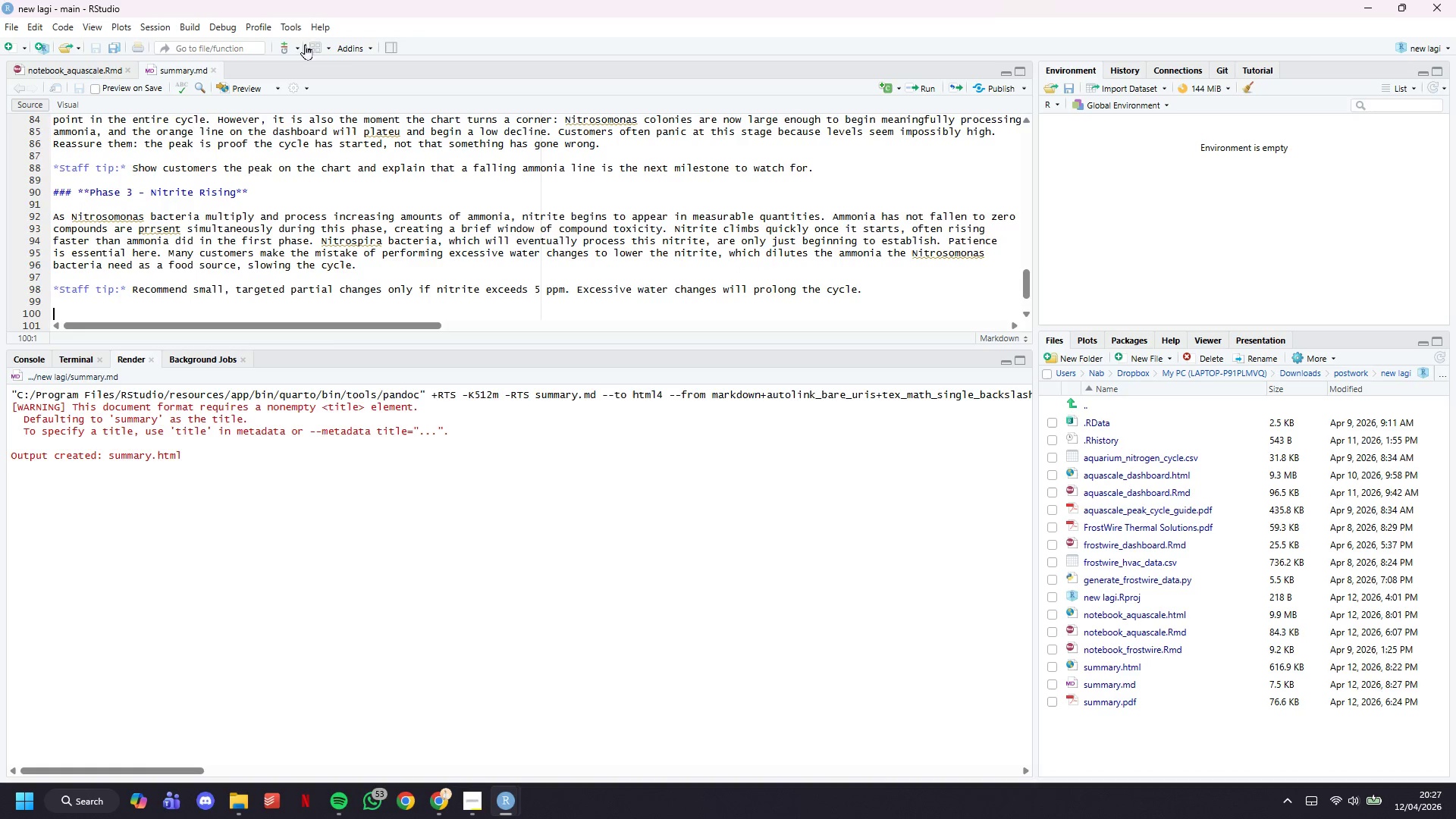 
left_click([234, 89])
 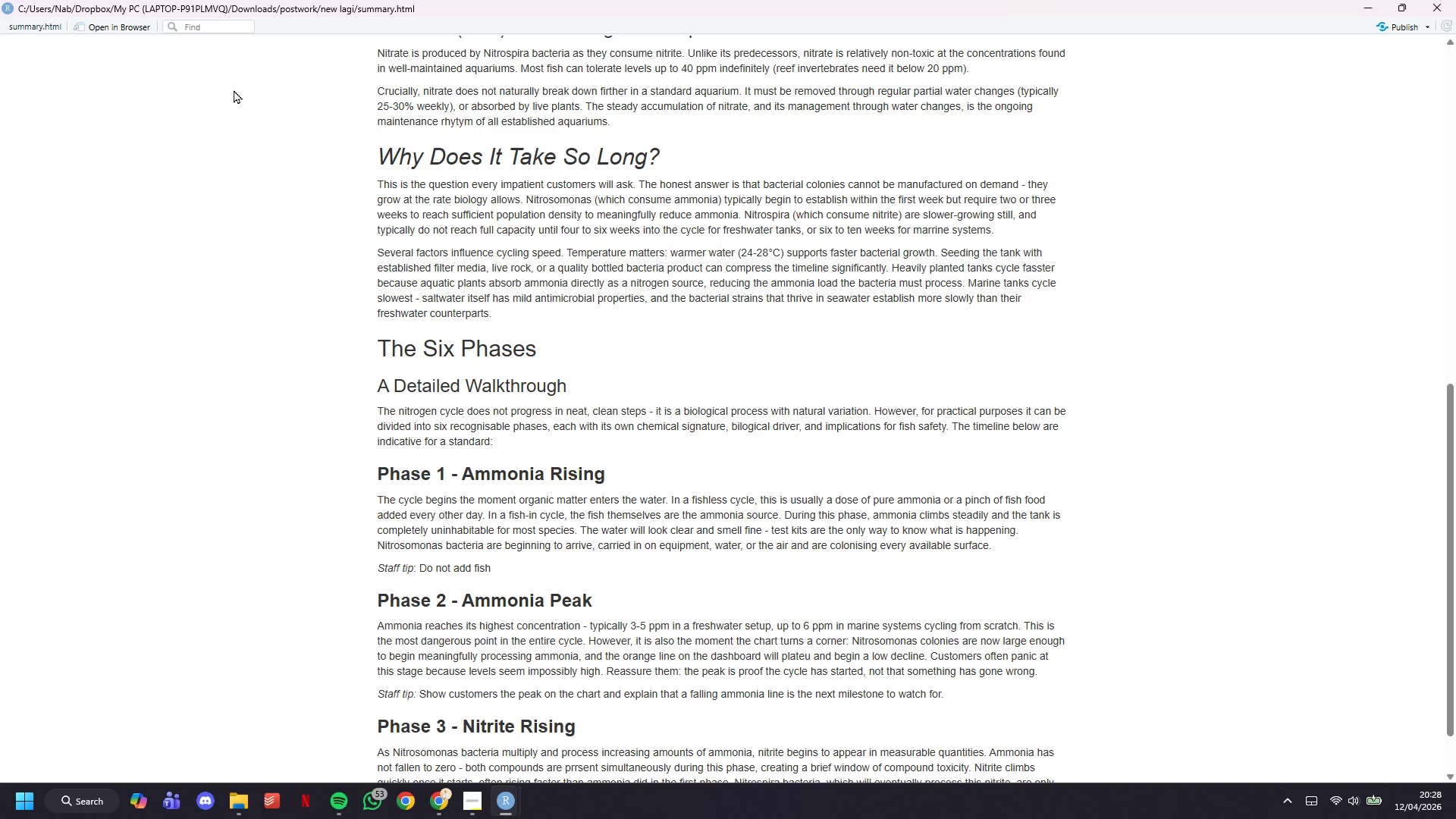 
wait(44.2)
 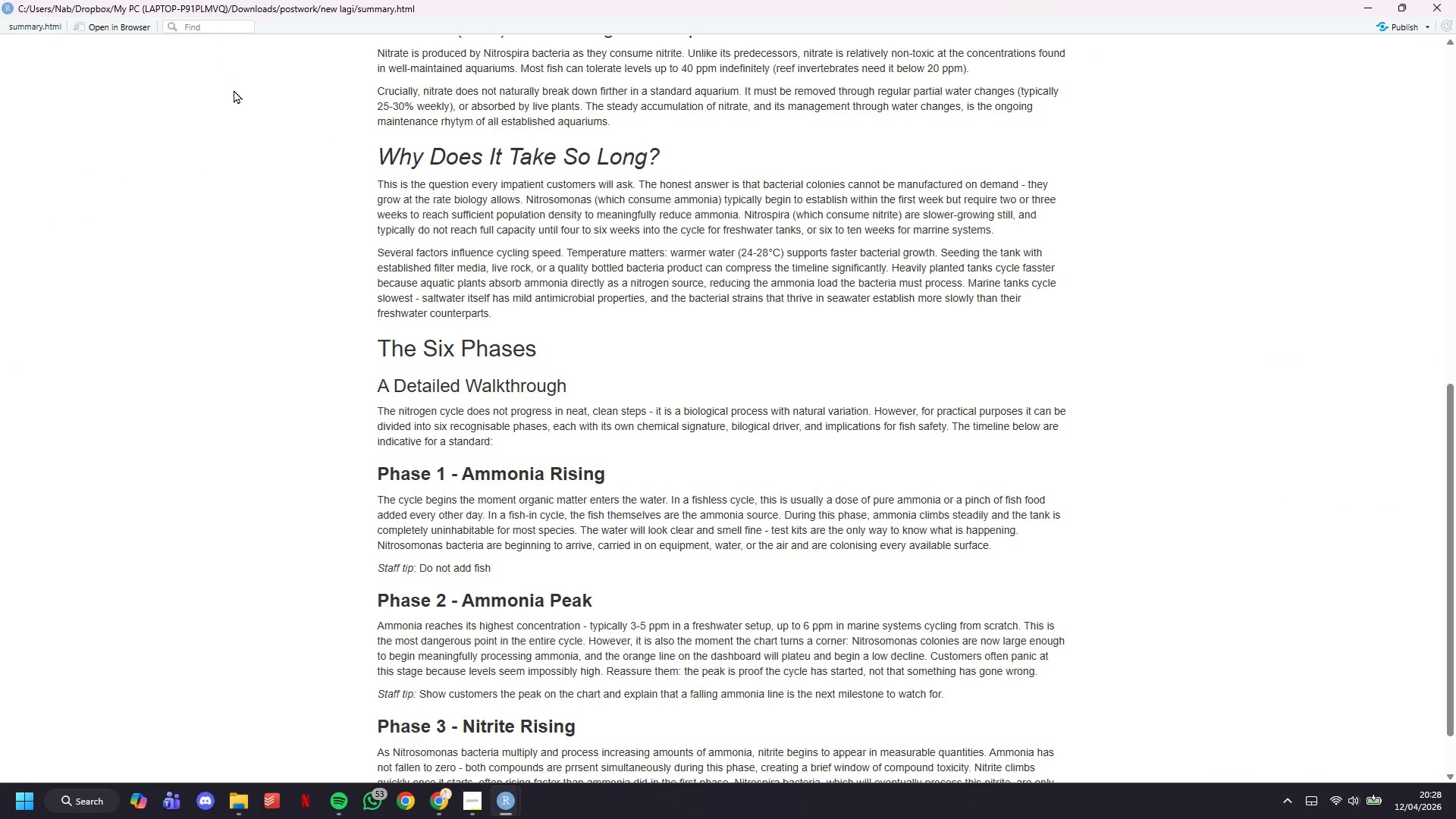 
scroll: coordinate [608, 446], scroll_direction: down, amount: 7.0
 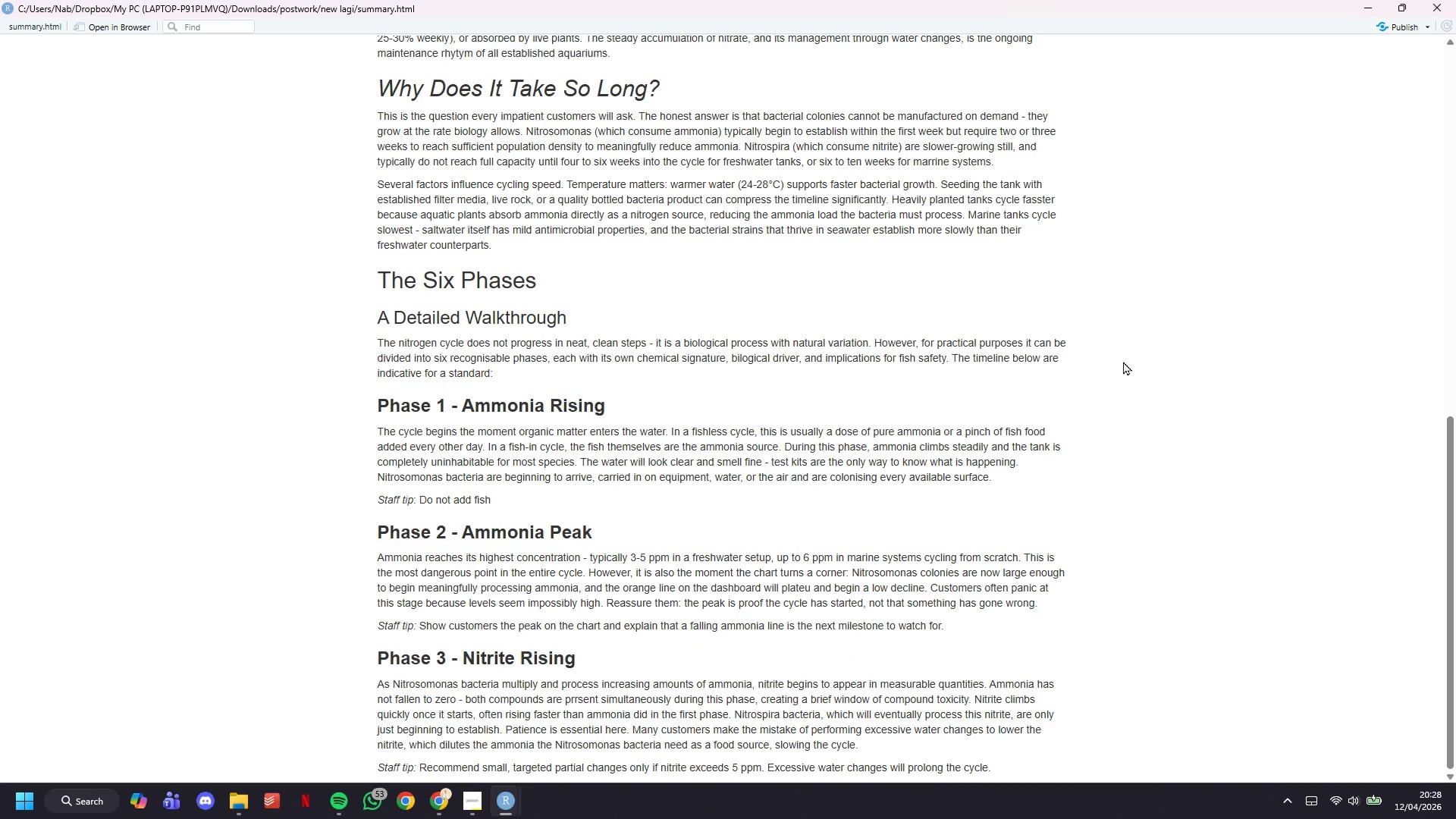 
scroll: coordinate [1124, 365], scroll_direction: up, amount: 7.0
 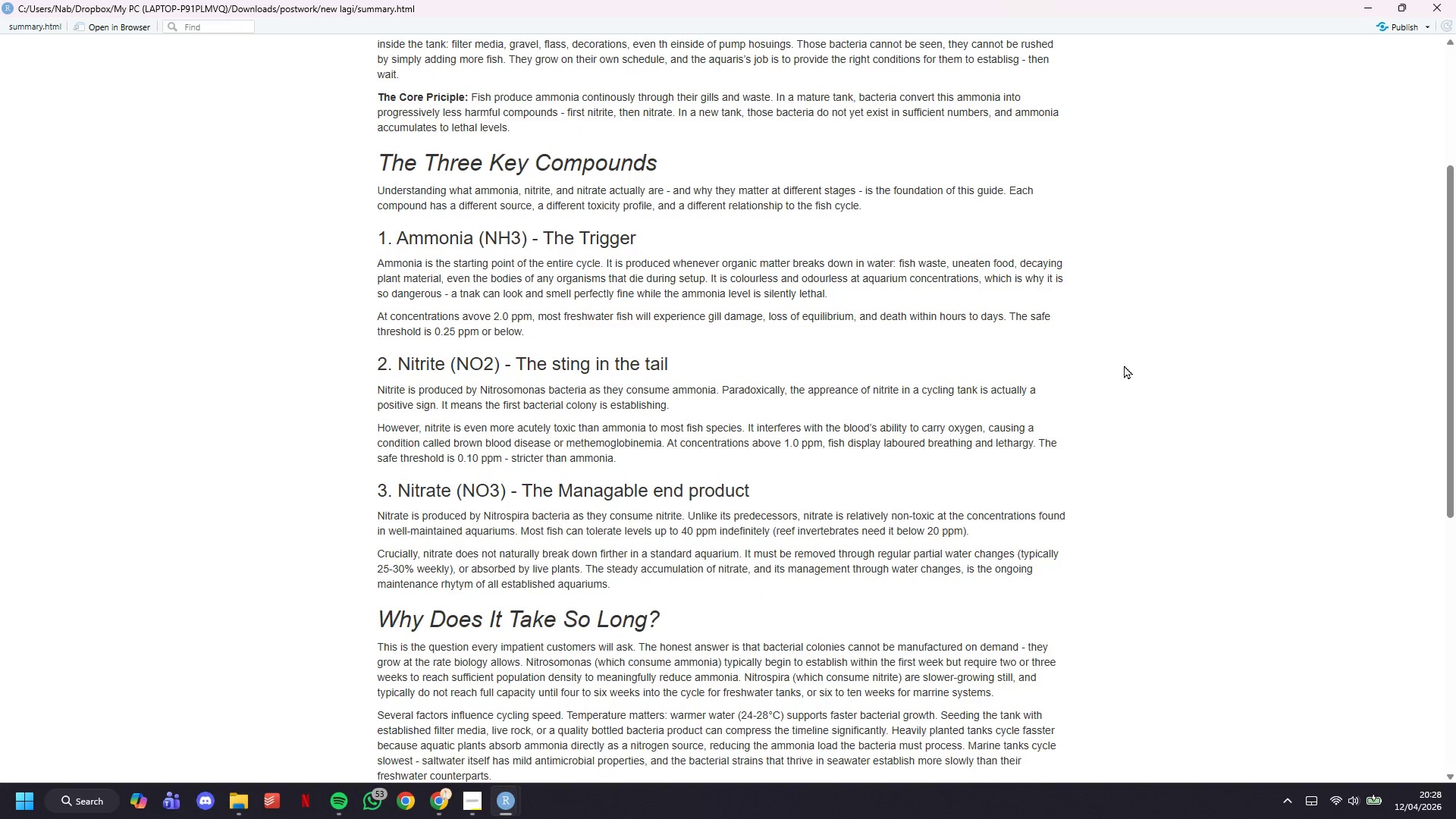 
scroll: coordinate [1138, 317], scroll_direction: down, amount: 13.0
 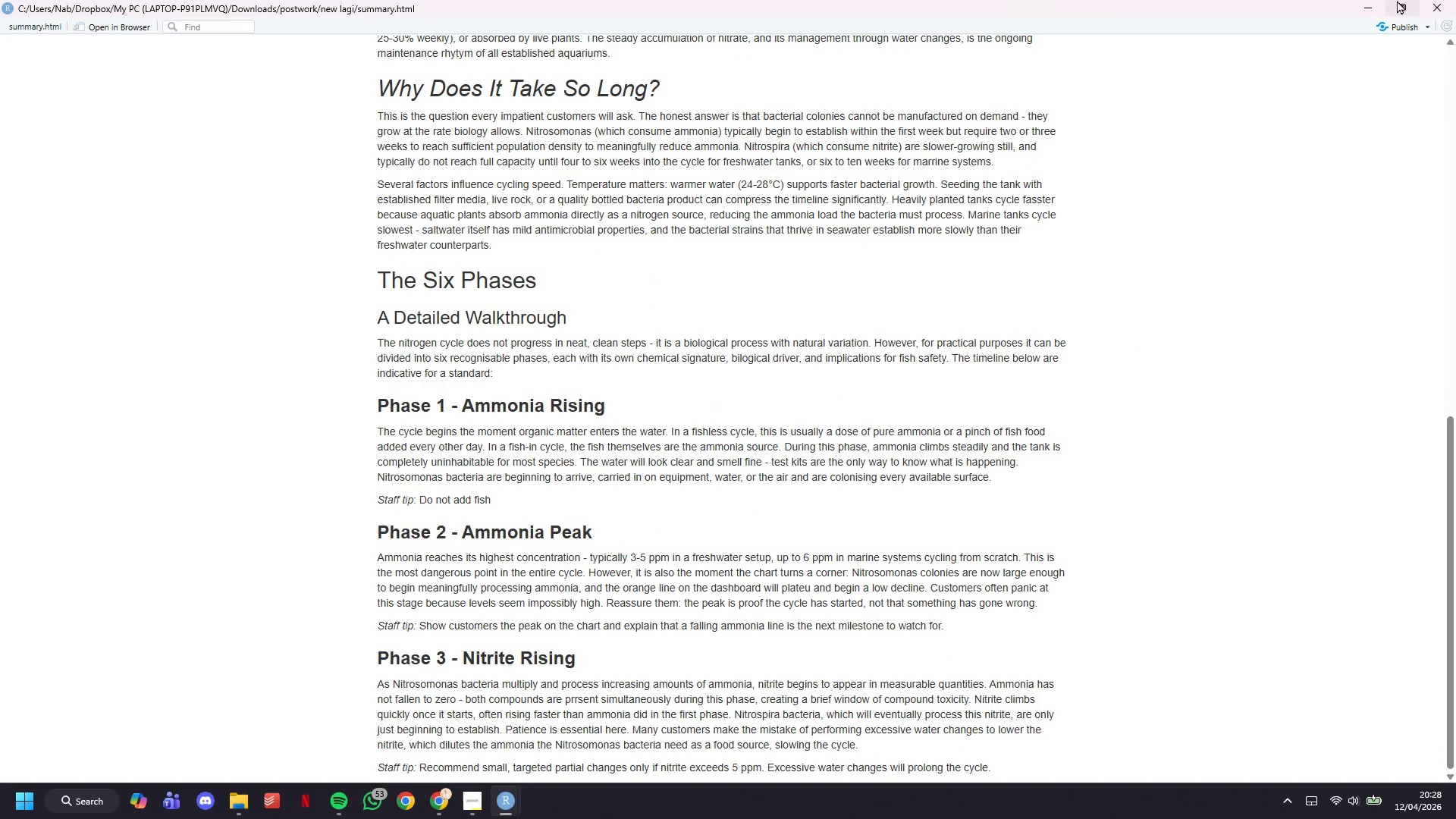 
left_click([1367, 0])
 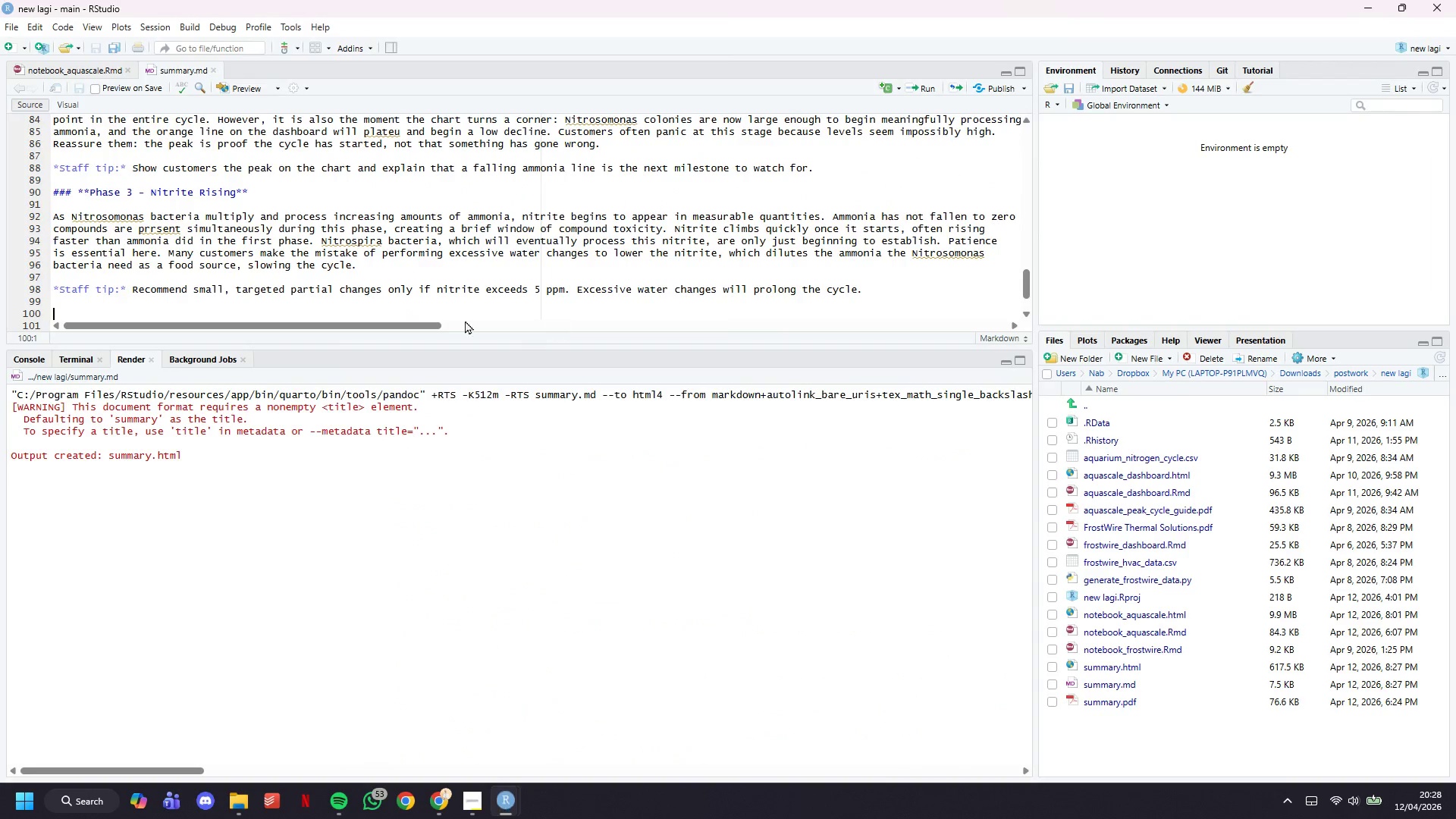 
scroll: coordinate [410, 296], scroll_direction: down, amount: 6.0
 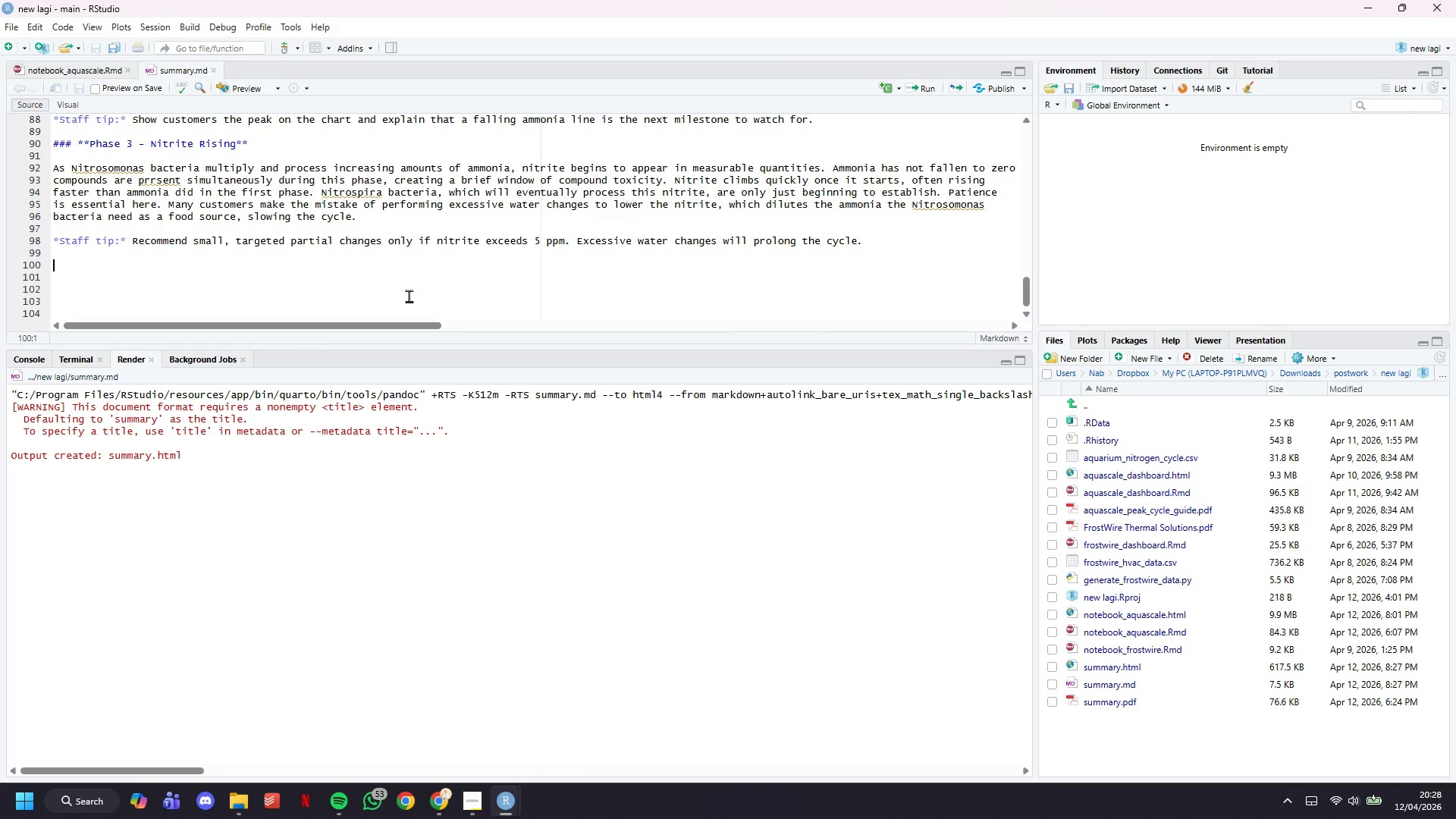 
wait(7.03)
 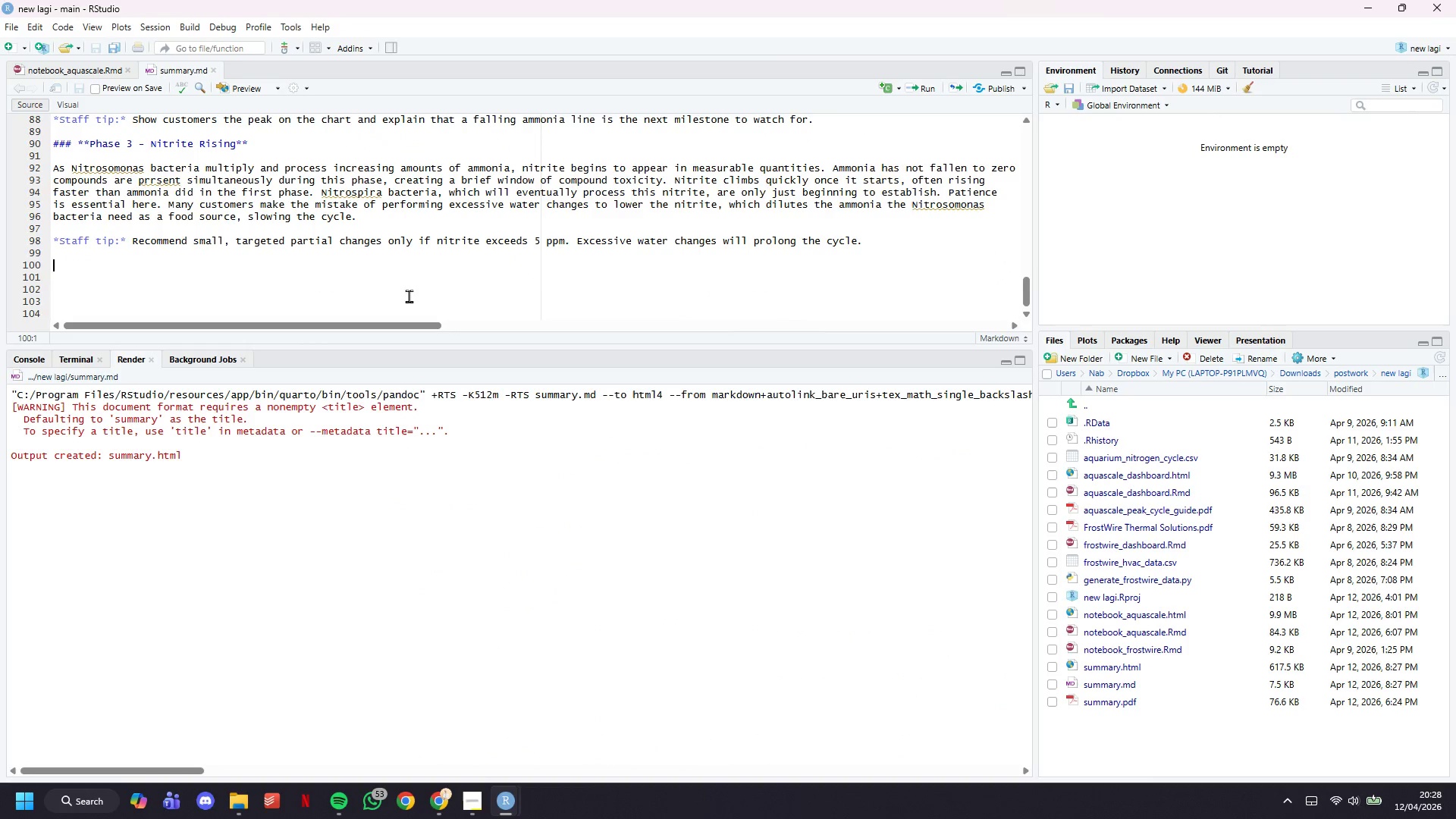 
type(### ****)
 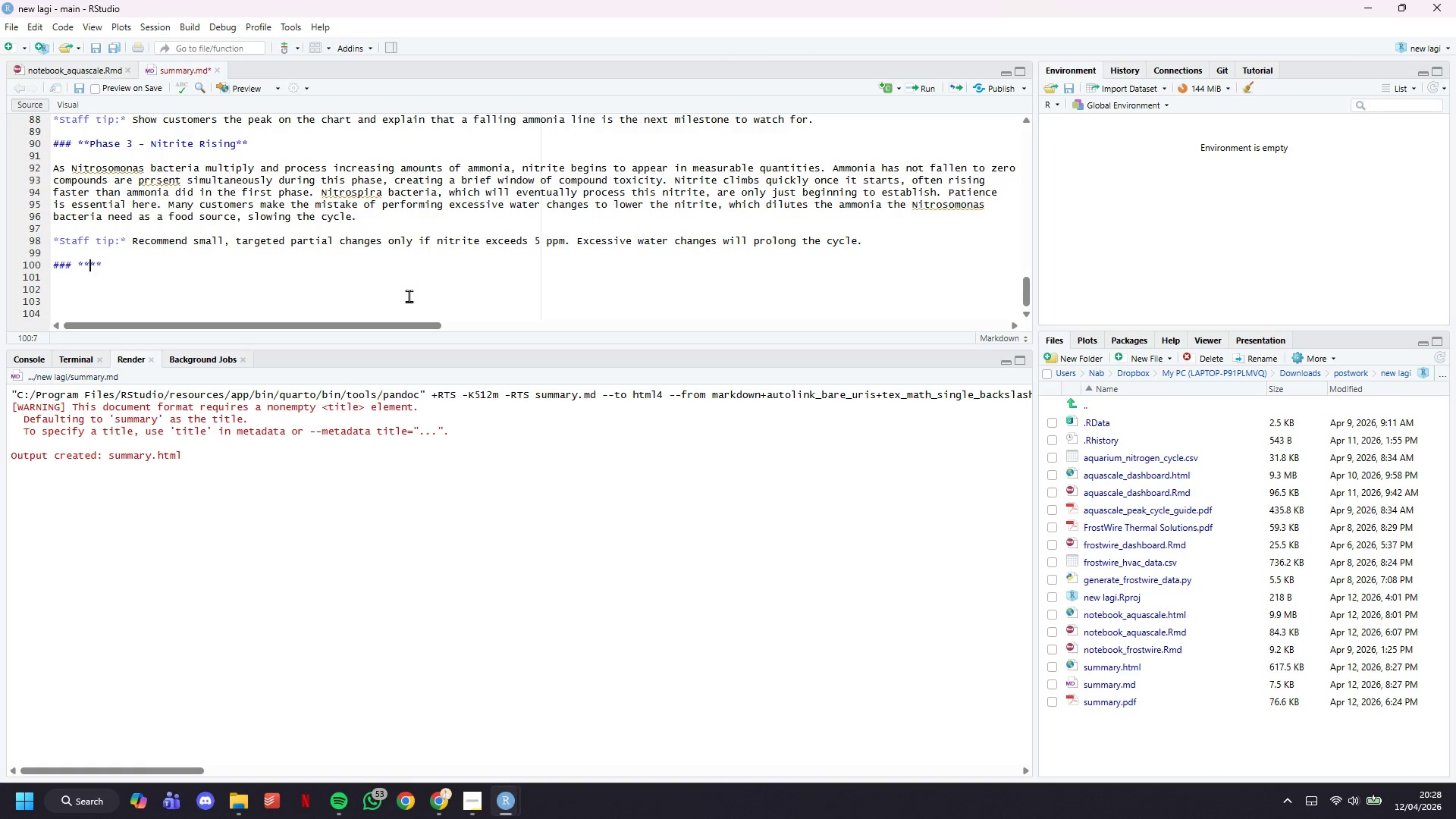 
 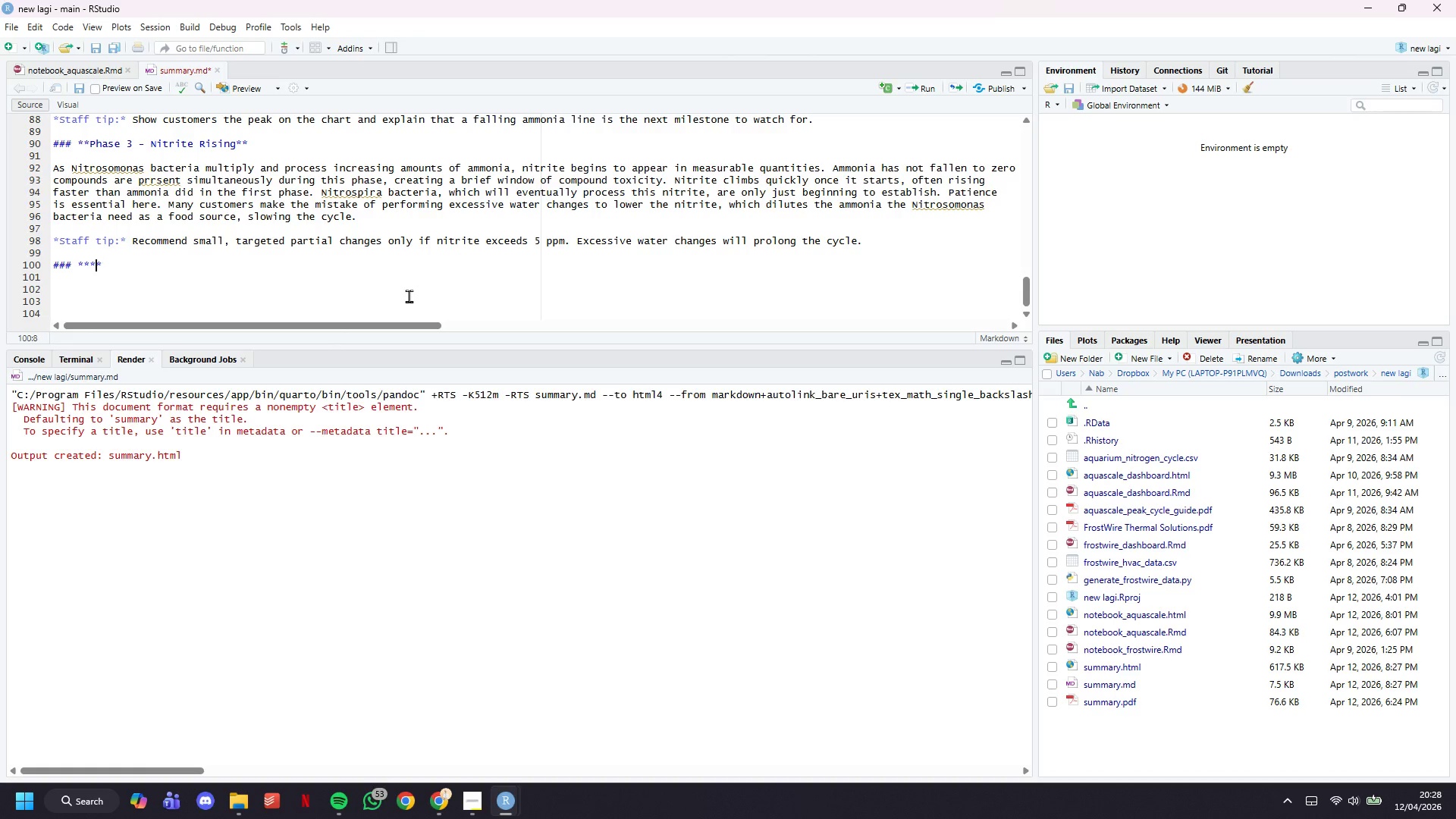 
key(ArrowLeft)
 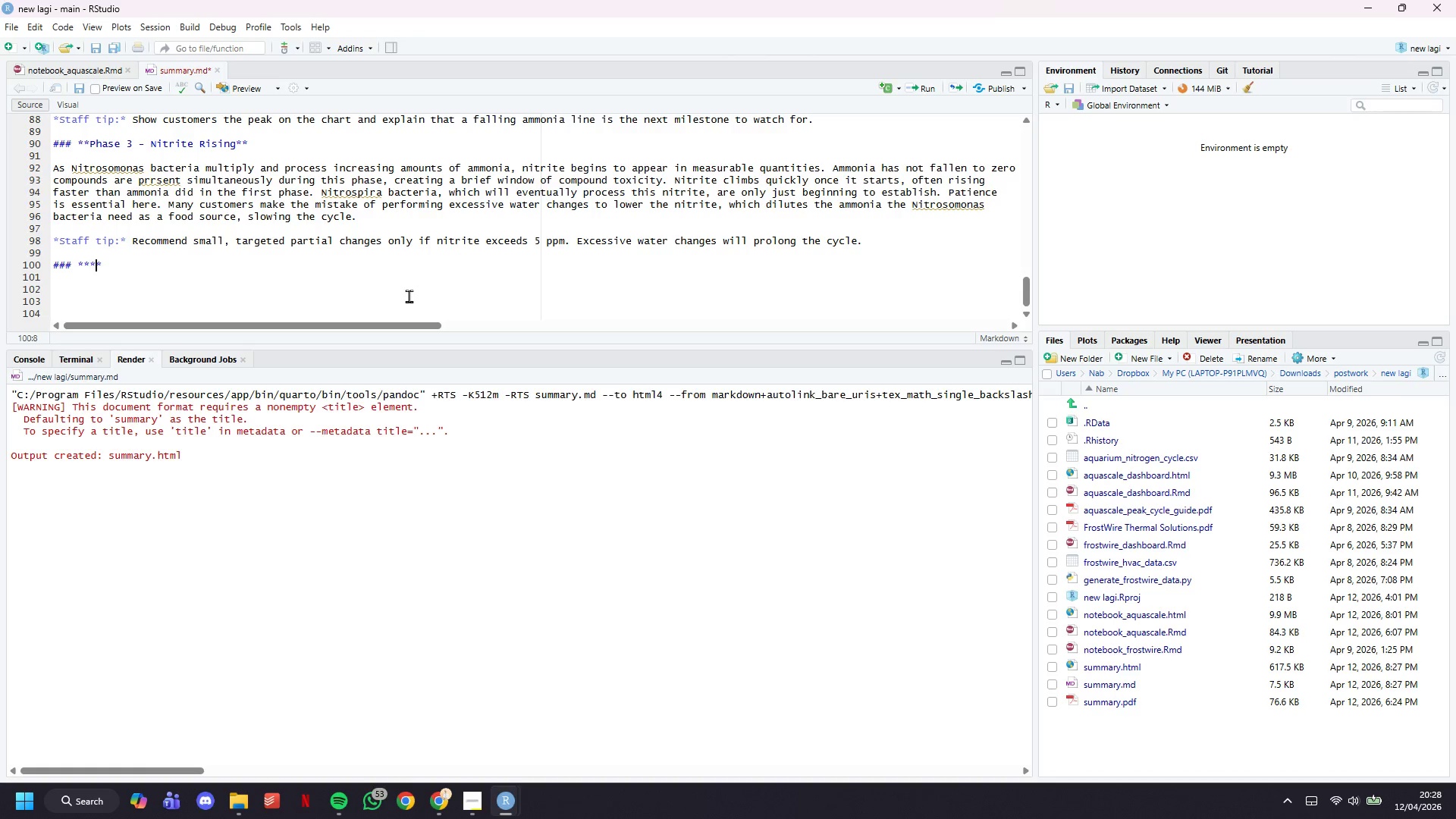 
key(ArrowLeft)
 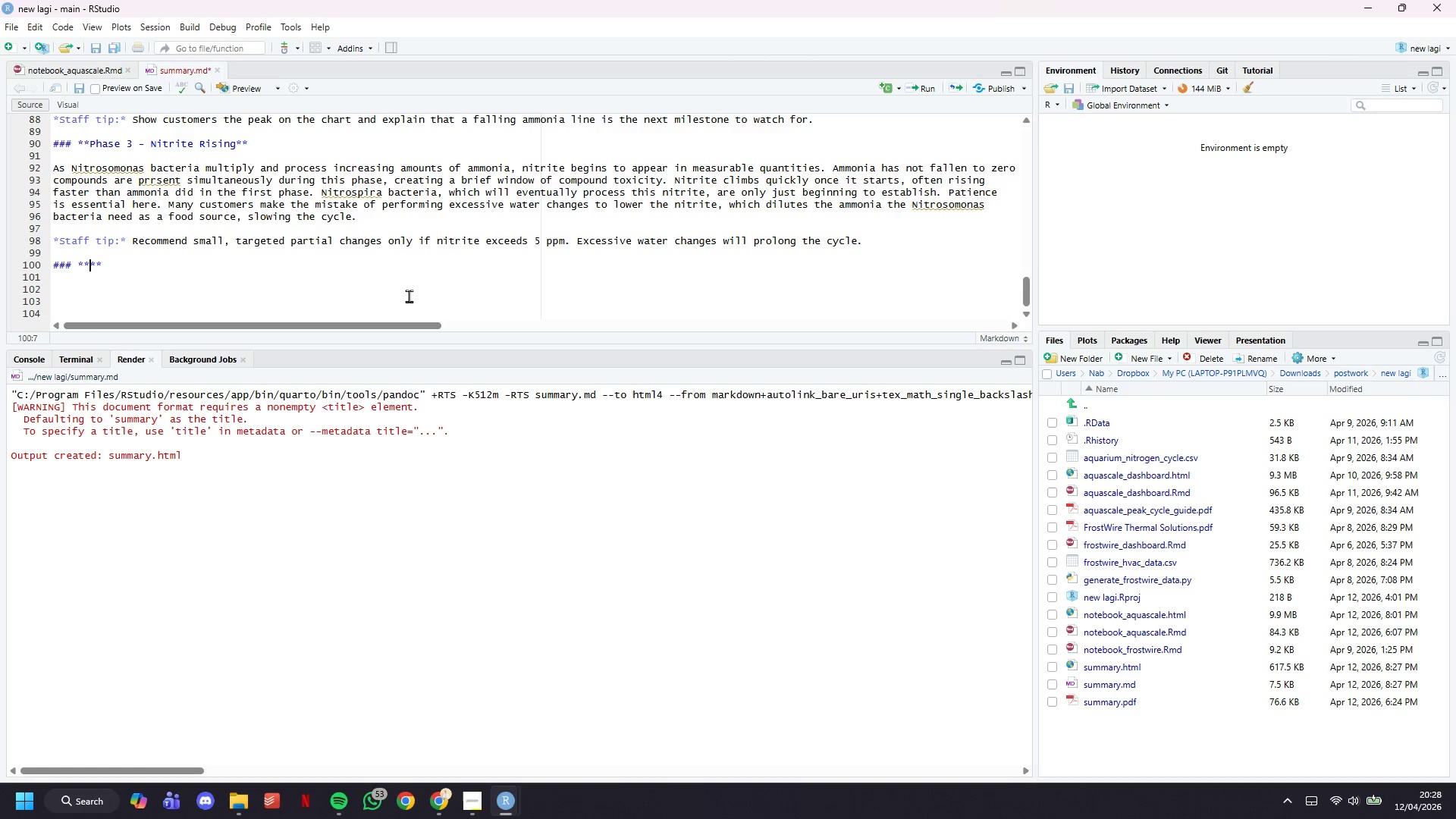 
type(Phase 4 - Nitrite Peal)
key(Backspace)
type(l)
 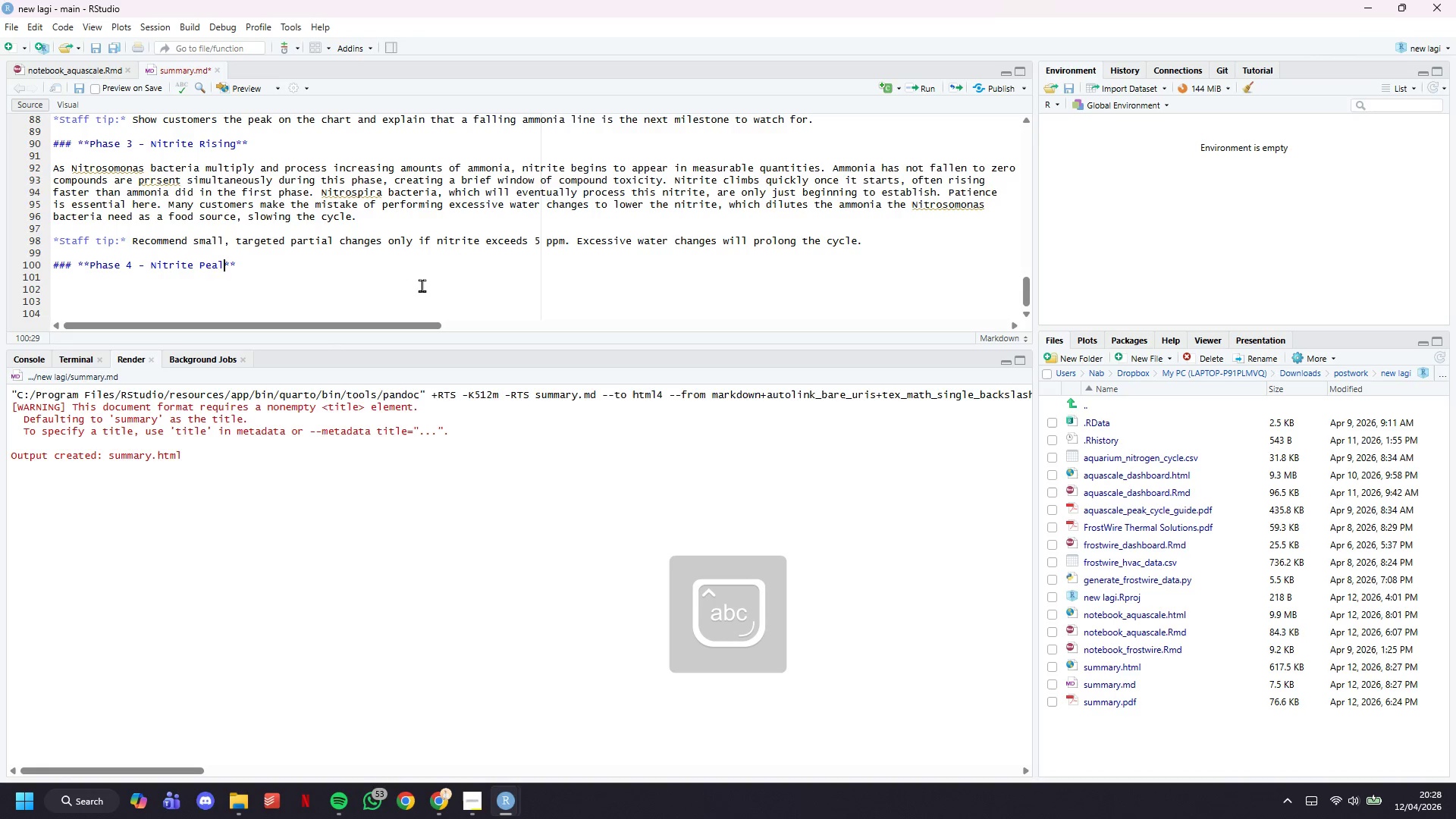 
key(Backspace)
 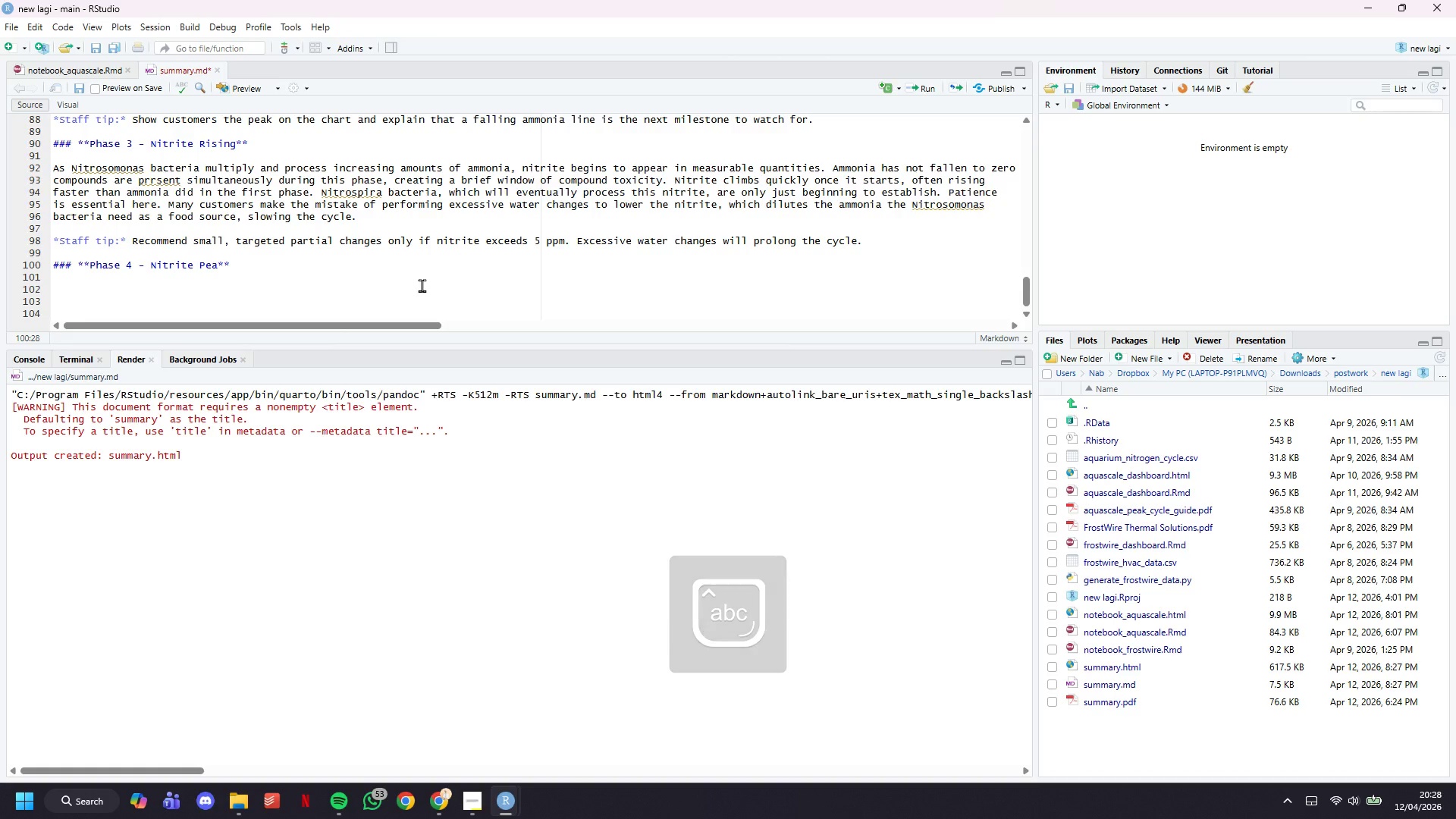 
key(K)
 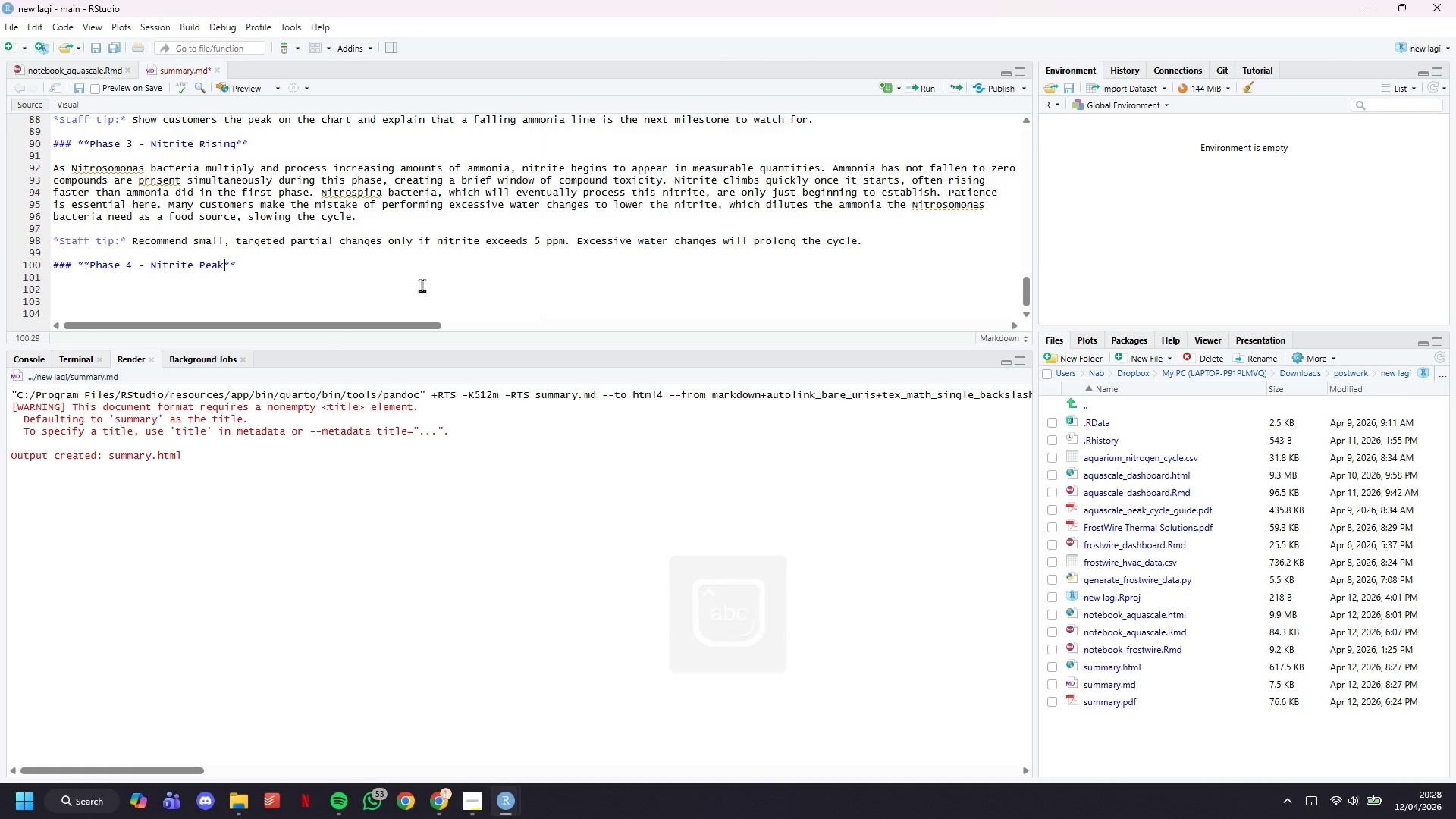 
key(ArrowDown)
 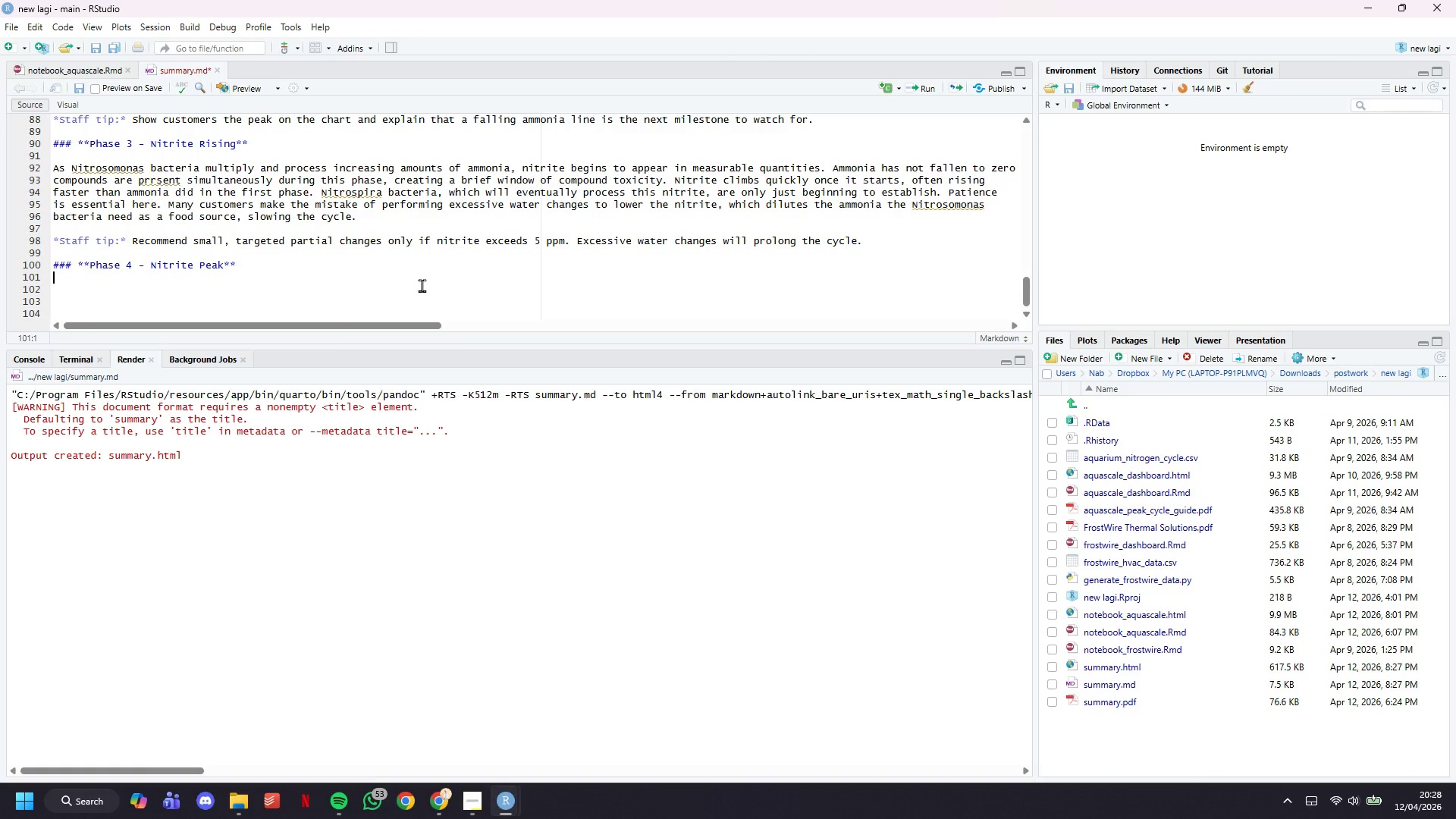 
key(Enter)
 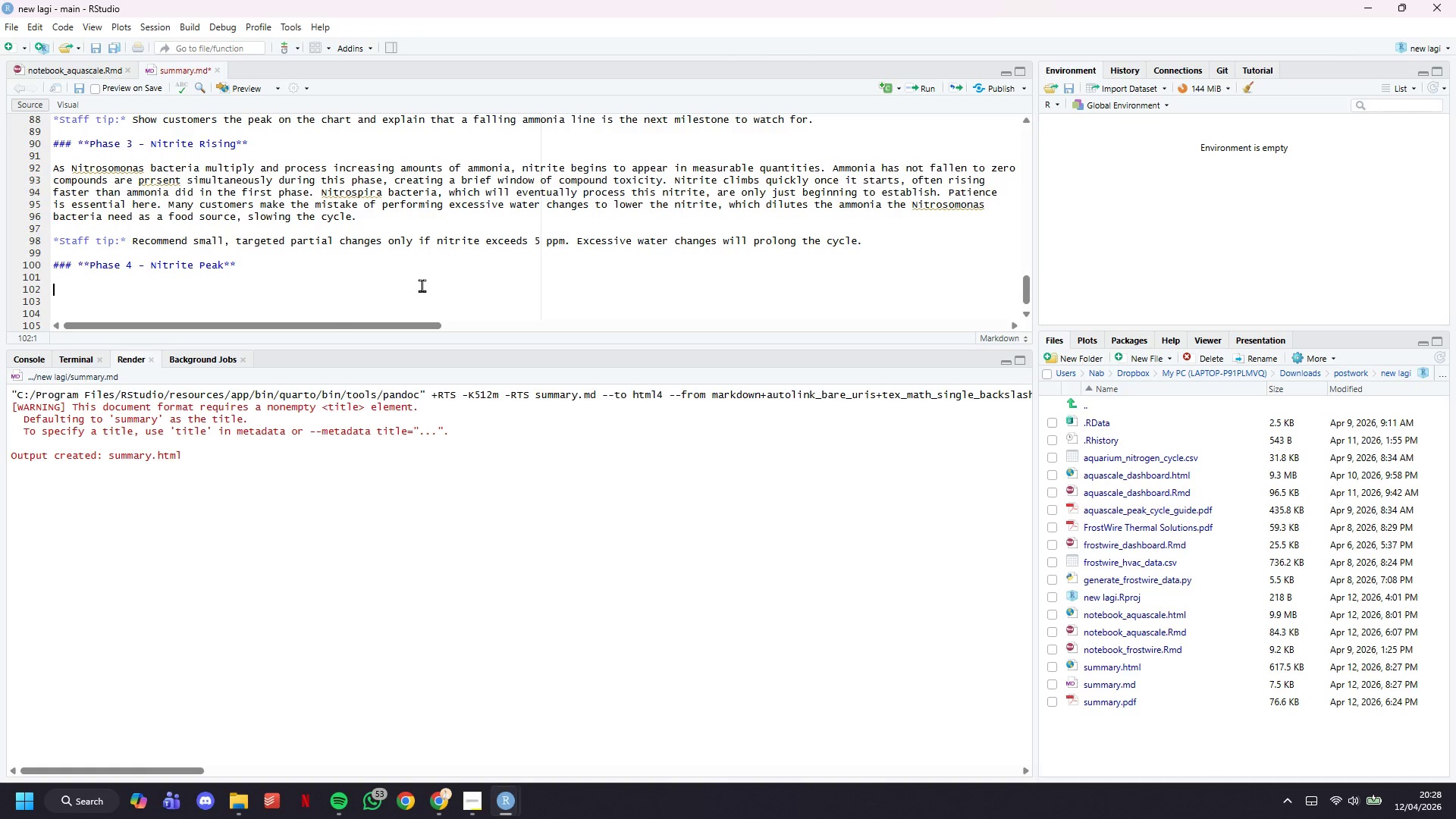 
type(Nitrite reaches its highest point. For marine tanks)
 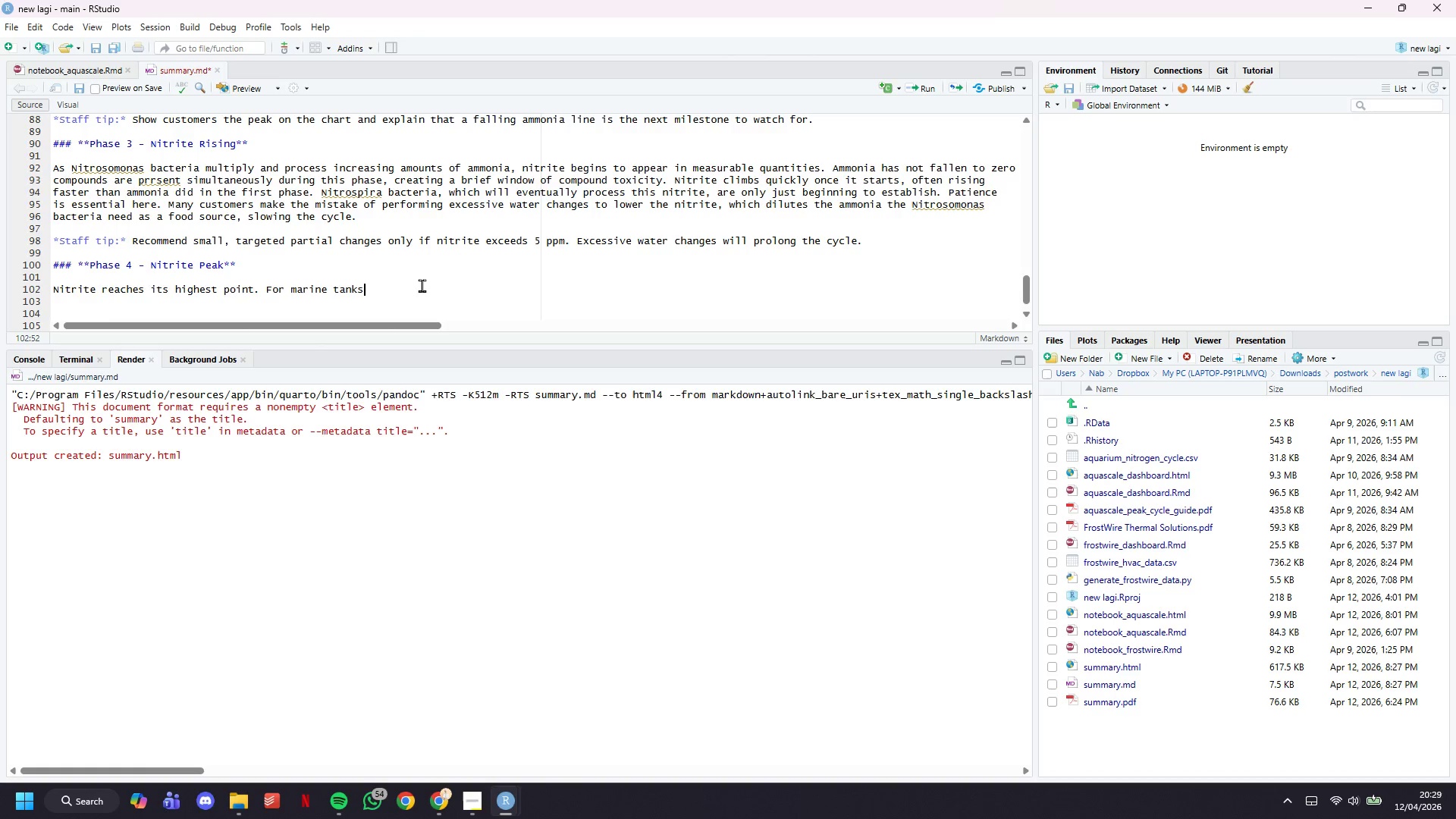 
wait(5.55)
 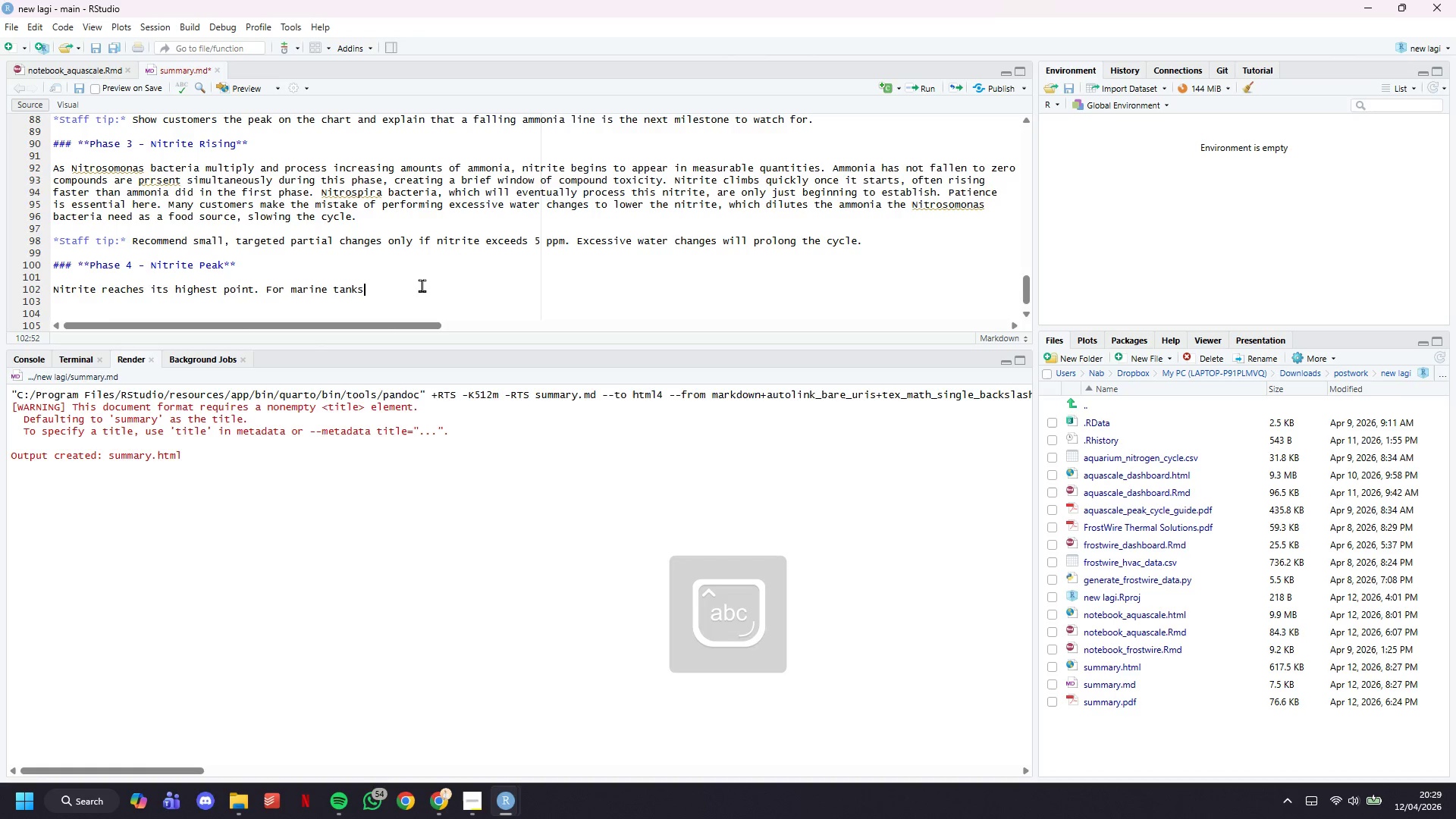 
type(, peaks above 6 ppm are common and should be expected, not treated as a crisis.)
 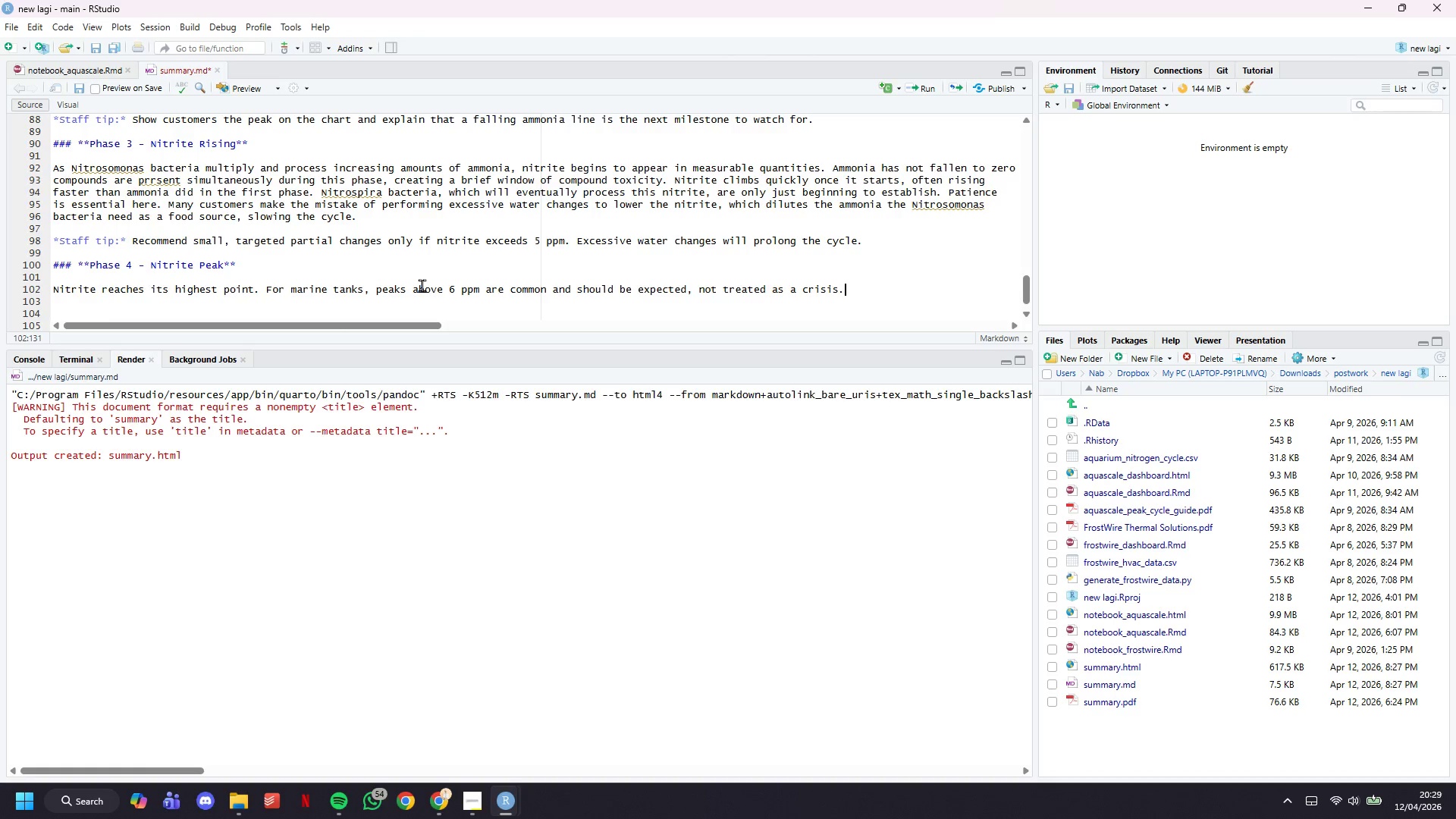 
wait(21.56)
 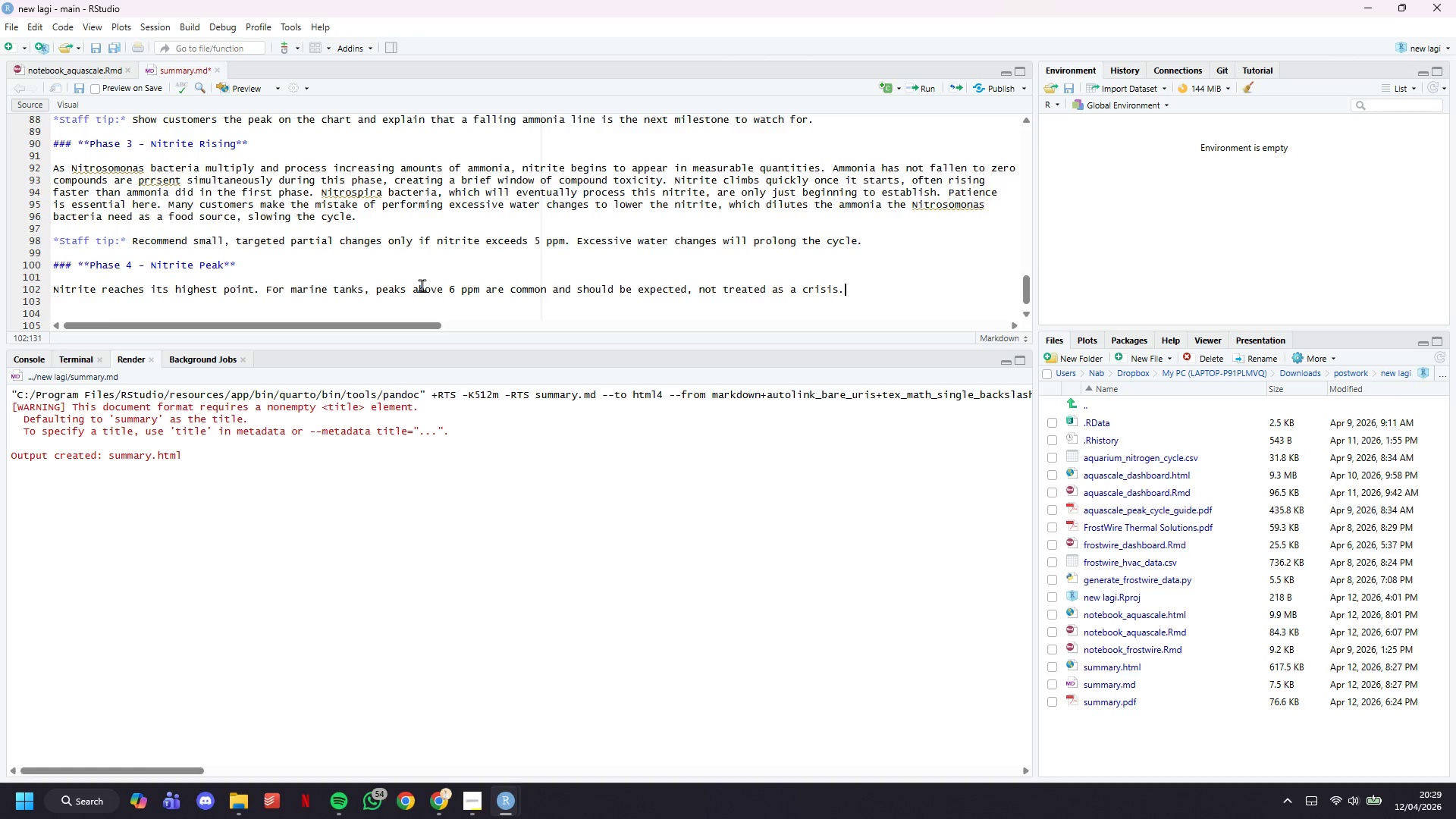 
key(Space)
 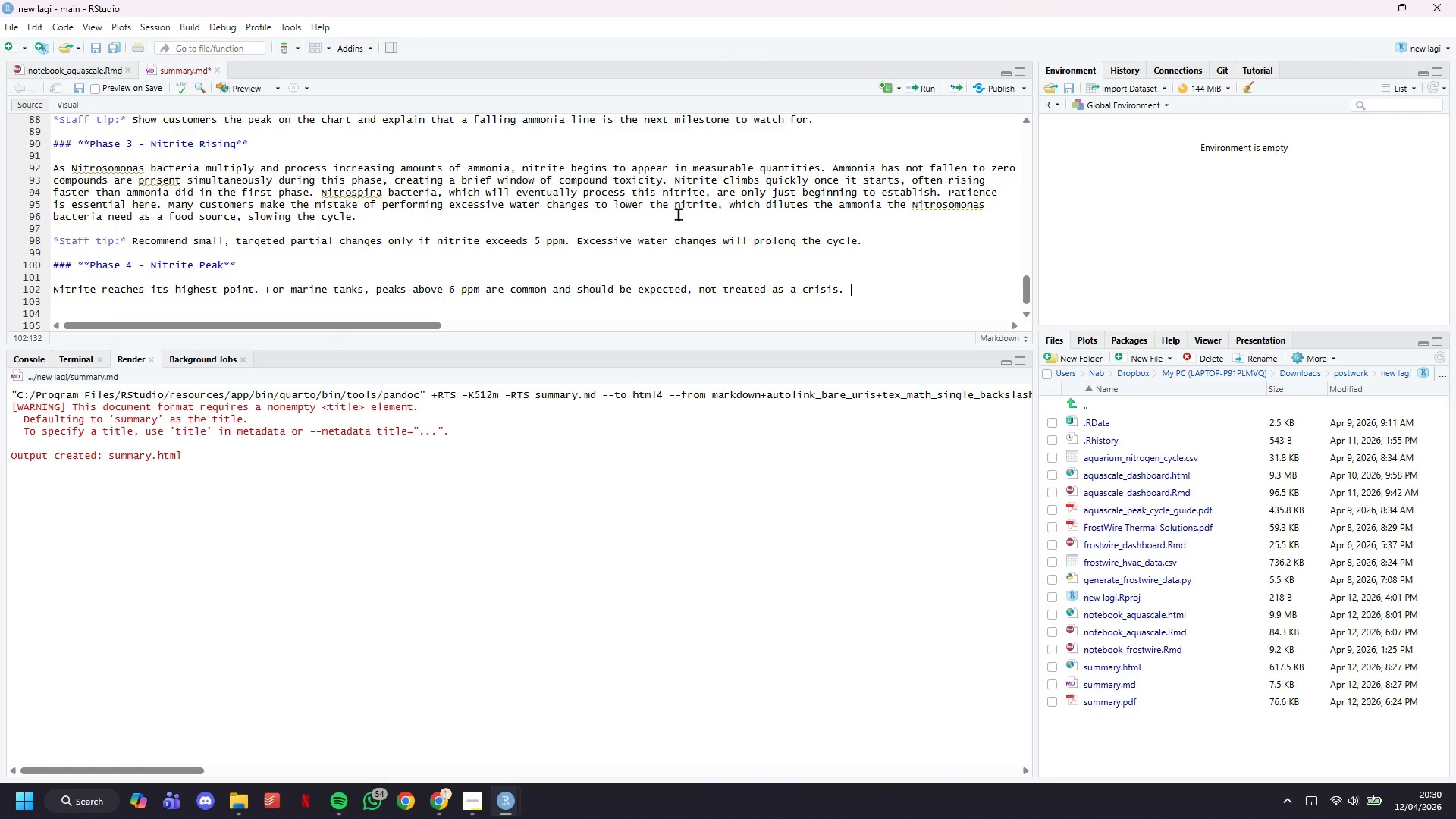 
wait(10.56)
 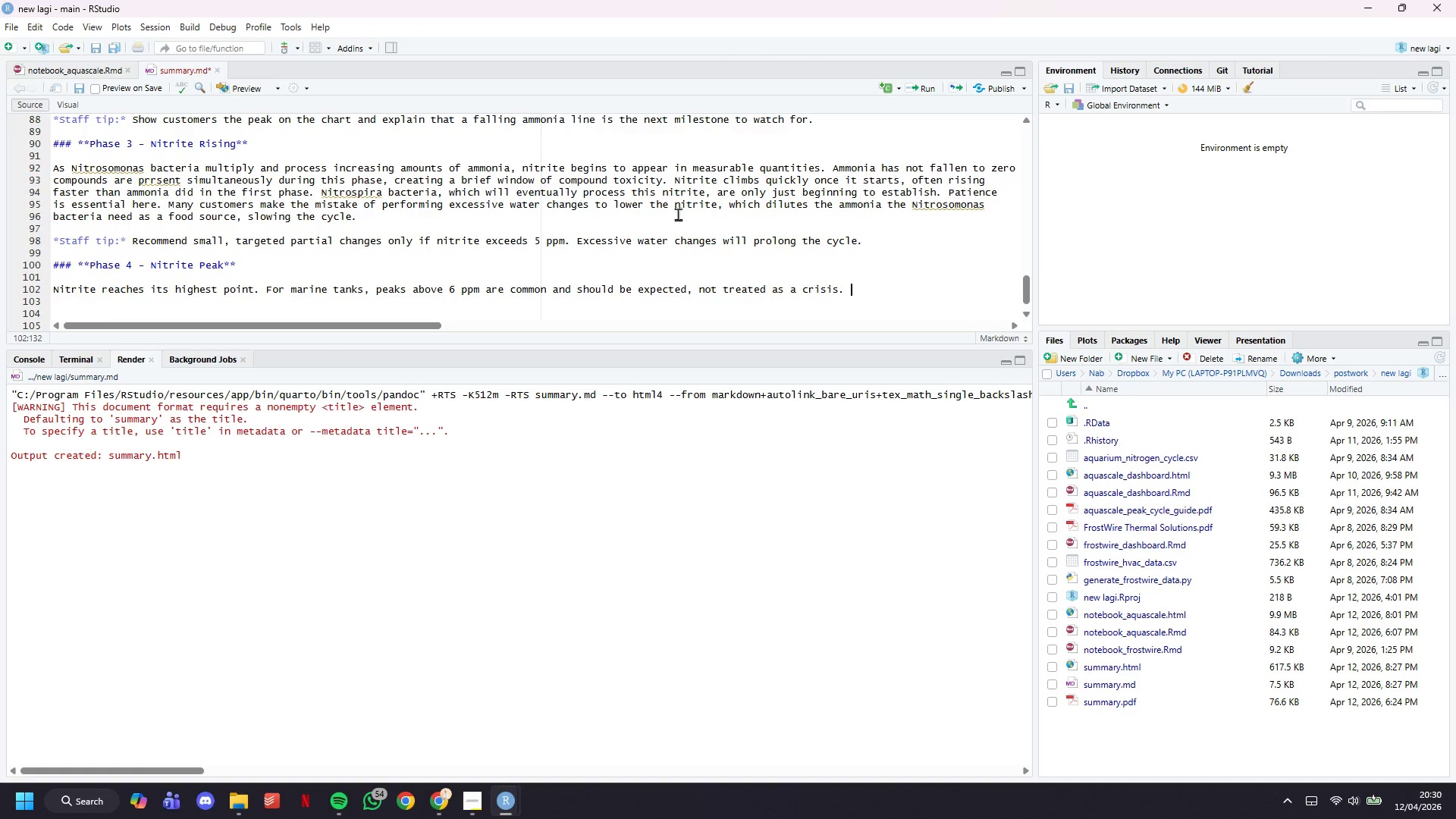 
type(At the same time, a crucu)
key(Backspace)
type(ial positive)
 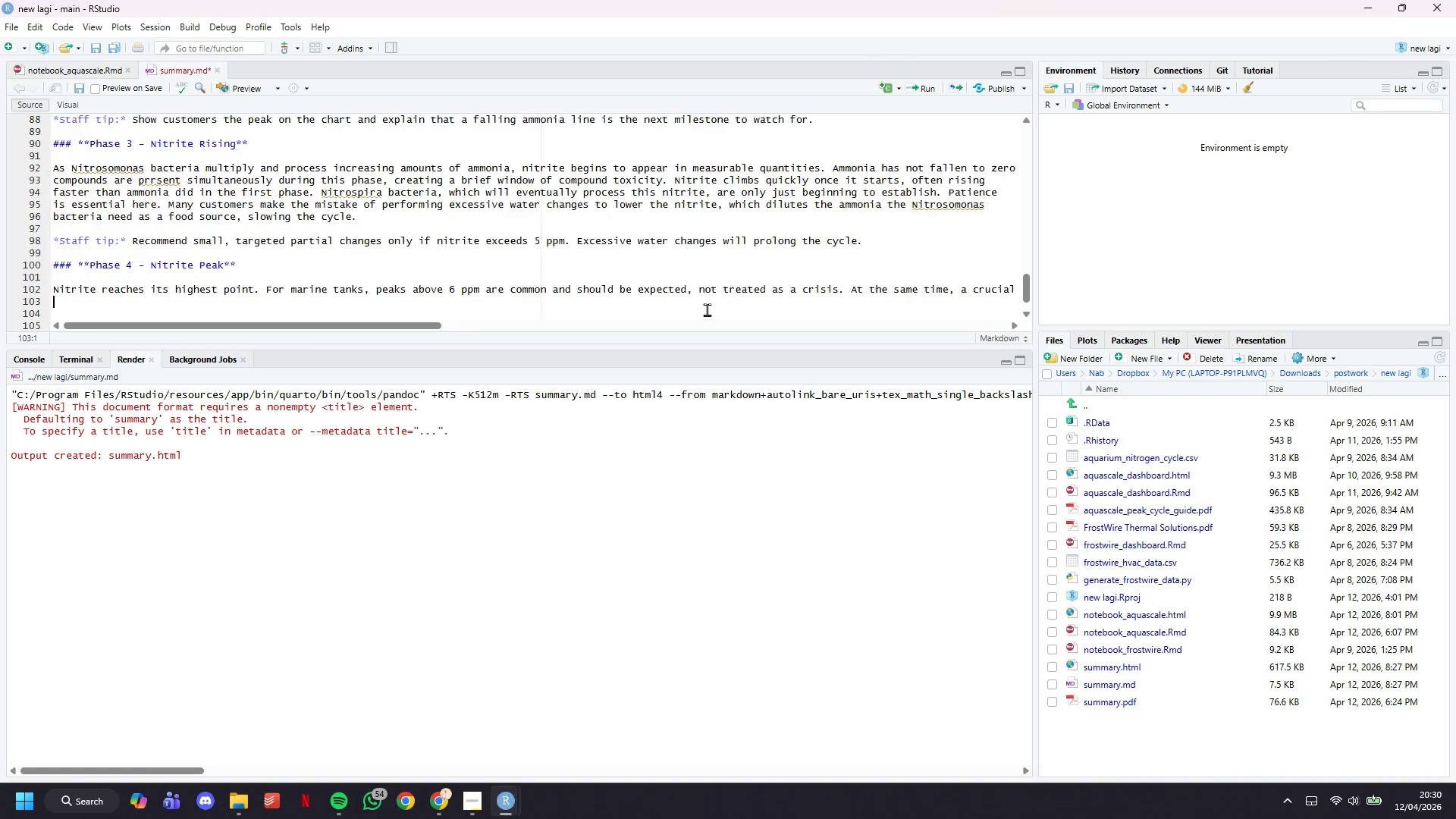 
key(Enter)
 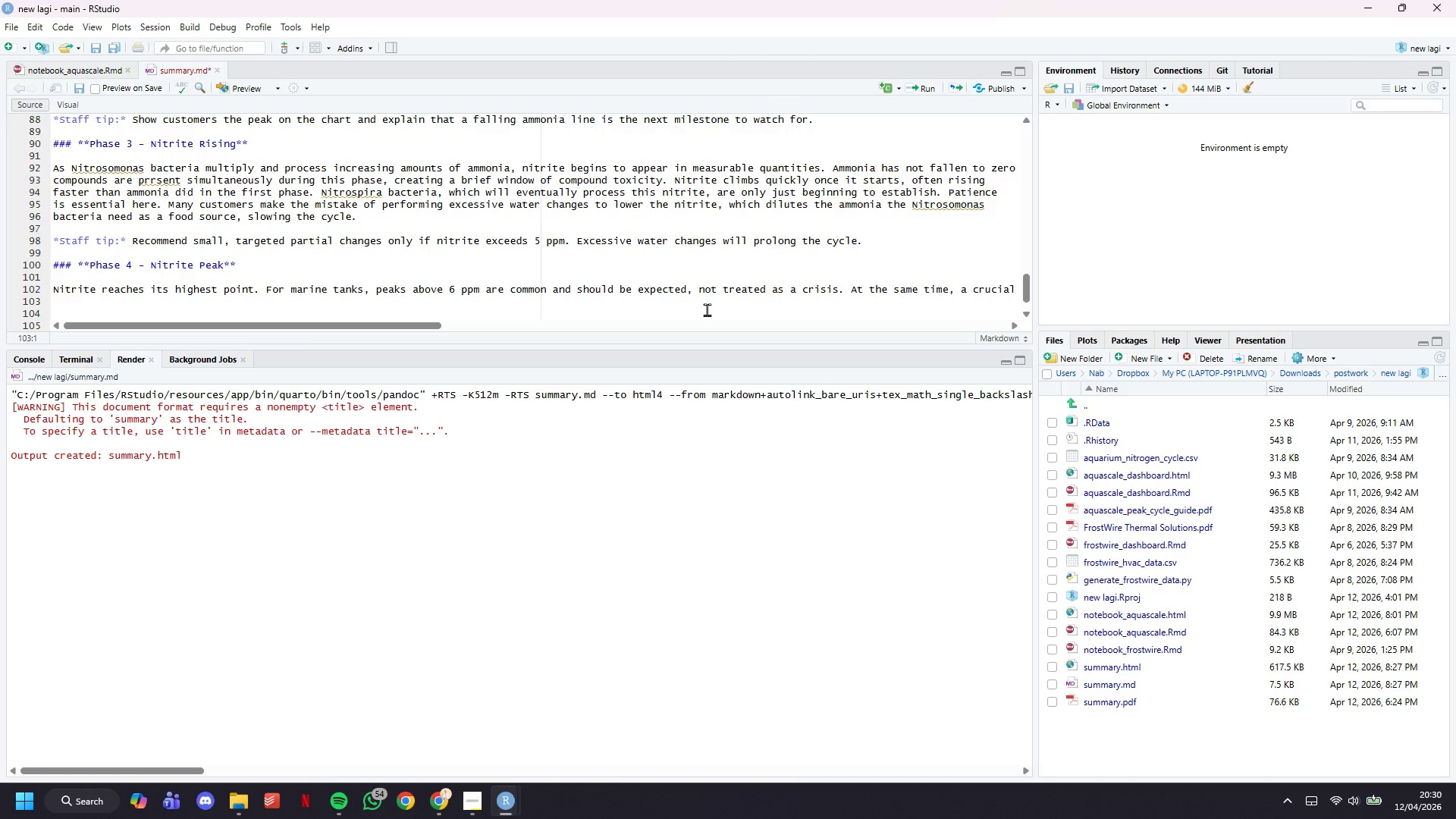 
type(indicator appears; )
 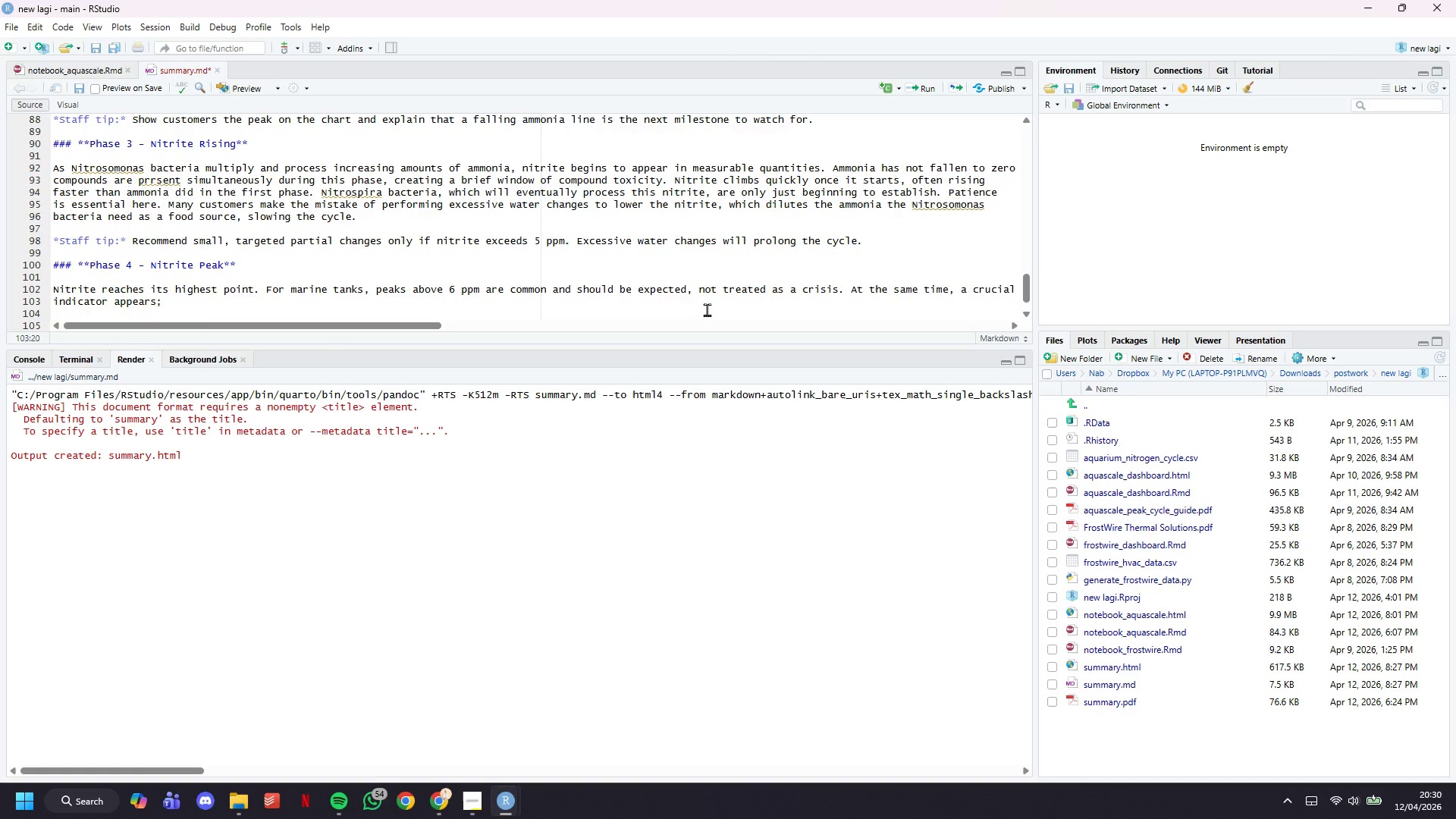 
type(nitrite begins to climb. This is the fiir)
key(Backspace)
key(Backspace)
type(rst direct evidence y)
key(Backspace)
type(that Nitrospira bacteria are established and working. That)
key(Backspace)
type(e )
key(Backspace)
key(Backspace)
key(Backspace)
type(e simultaneous rise)
 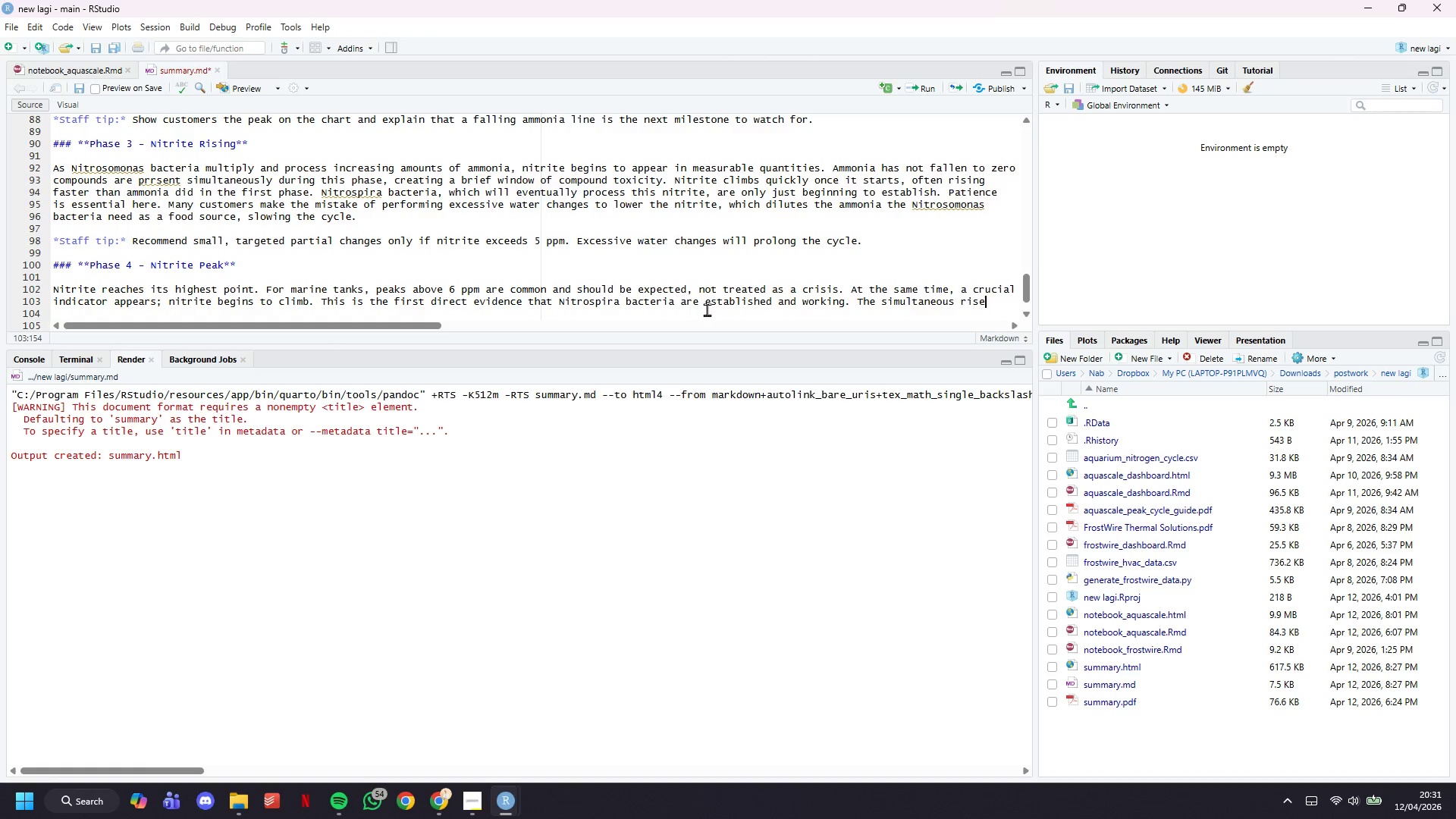 
key(Enter)
 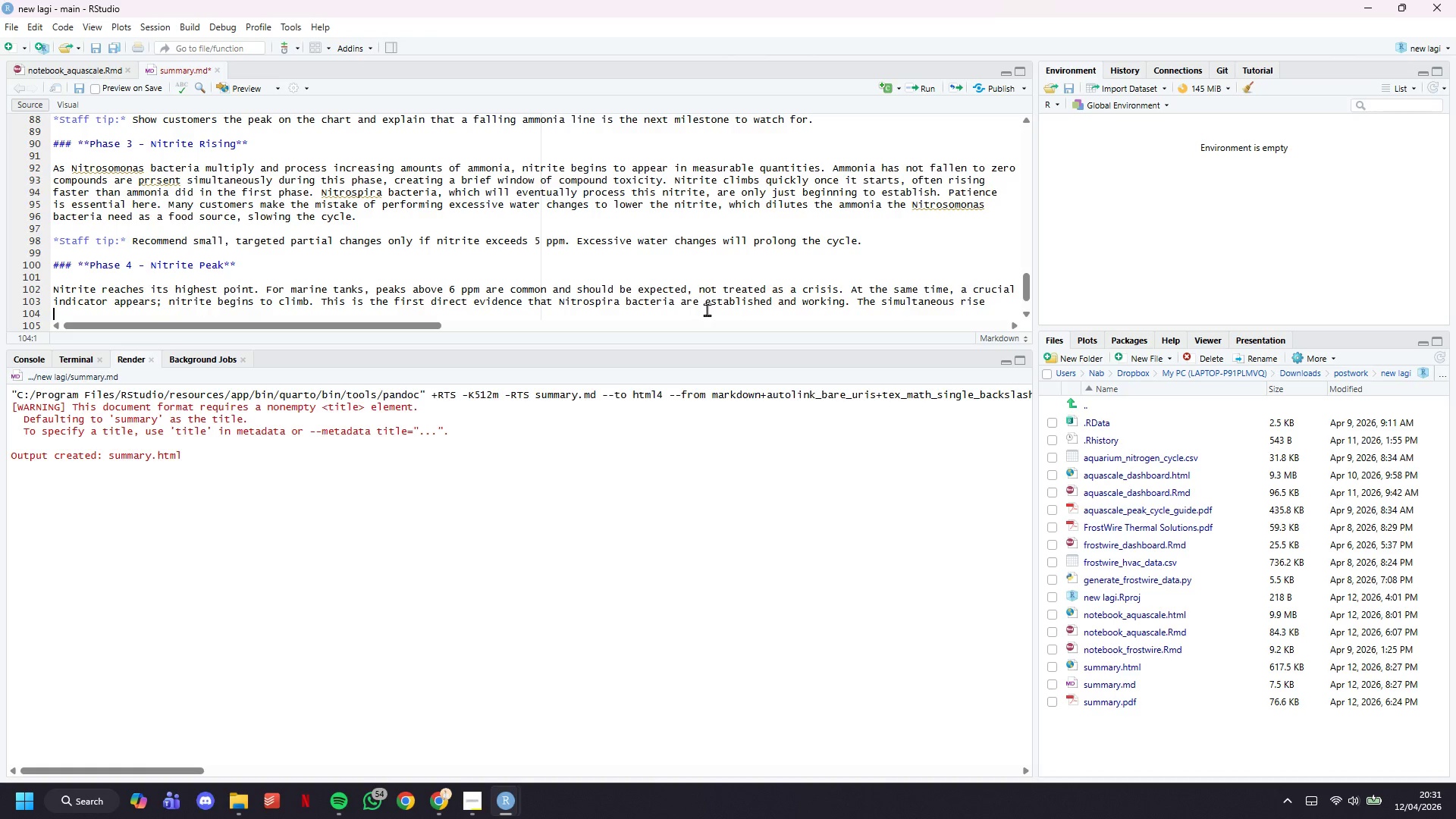 
type(of nitrite )
key(Backspace)
key(Backspace)
key(Backspace)
key(Backspace)
type(ate and plateu)
 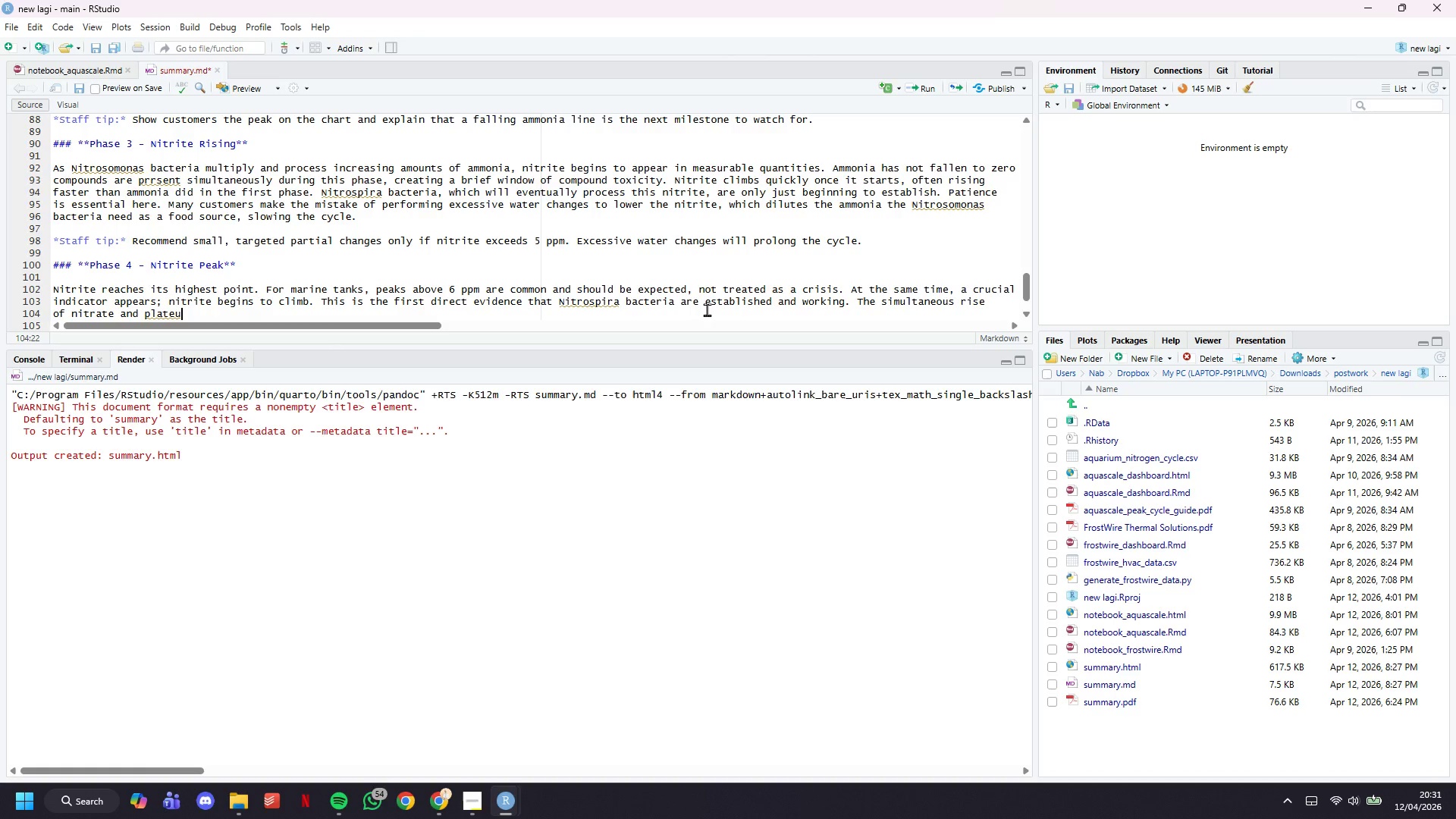 
wait(11.39)
 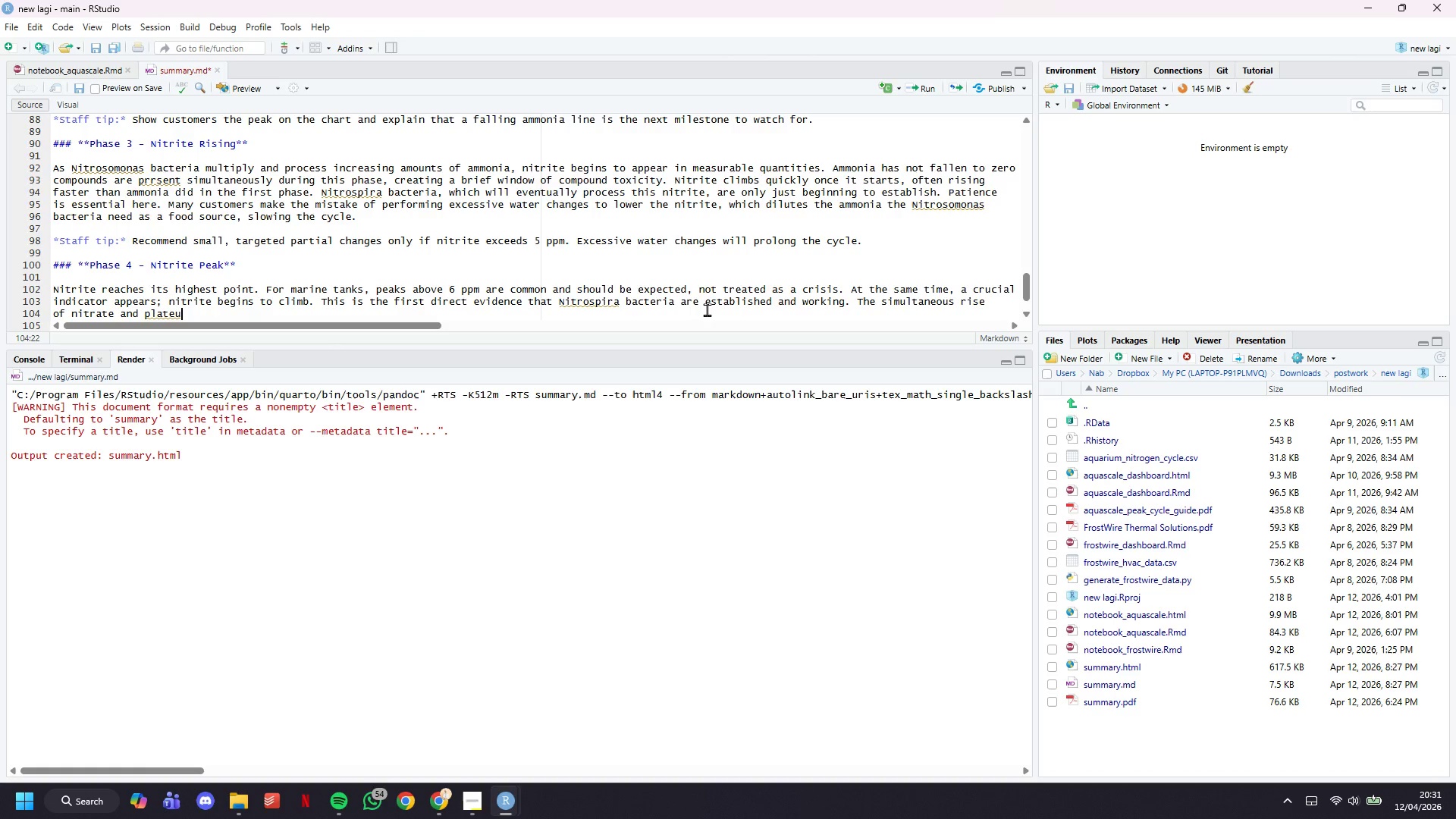 
type( of nitrite is the biological handoff - oe)
key(Backspace)
type(ne colony is handing the nitrogen load to the next. On the dashboard, this appears as the green line)
 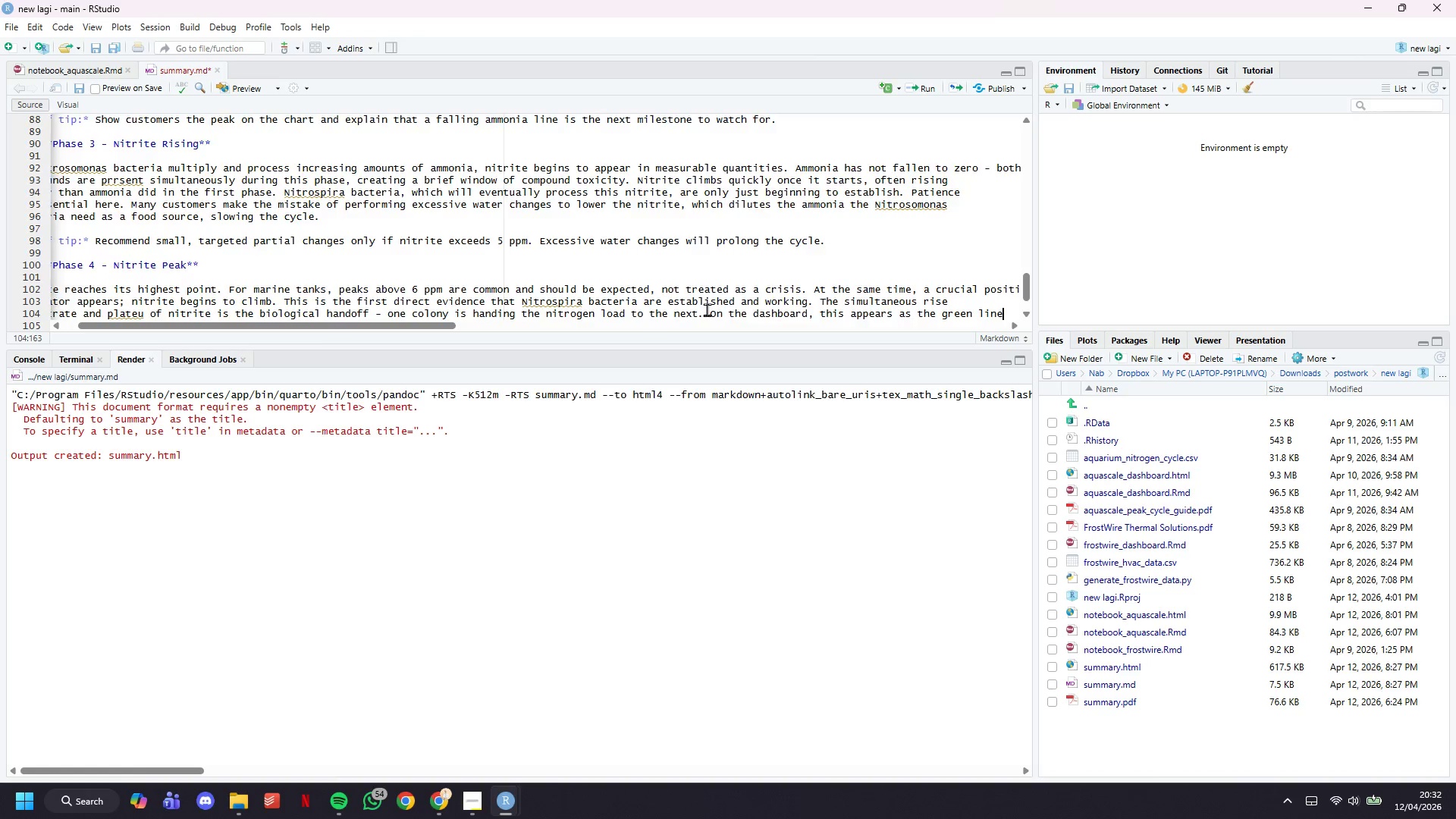 
key(Enter)
 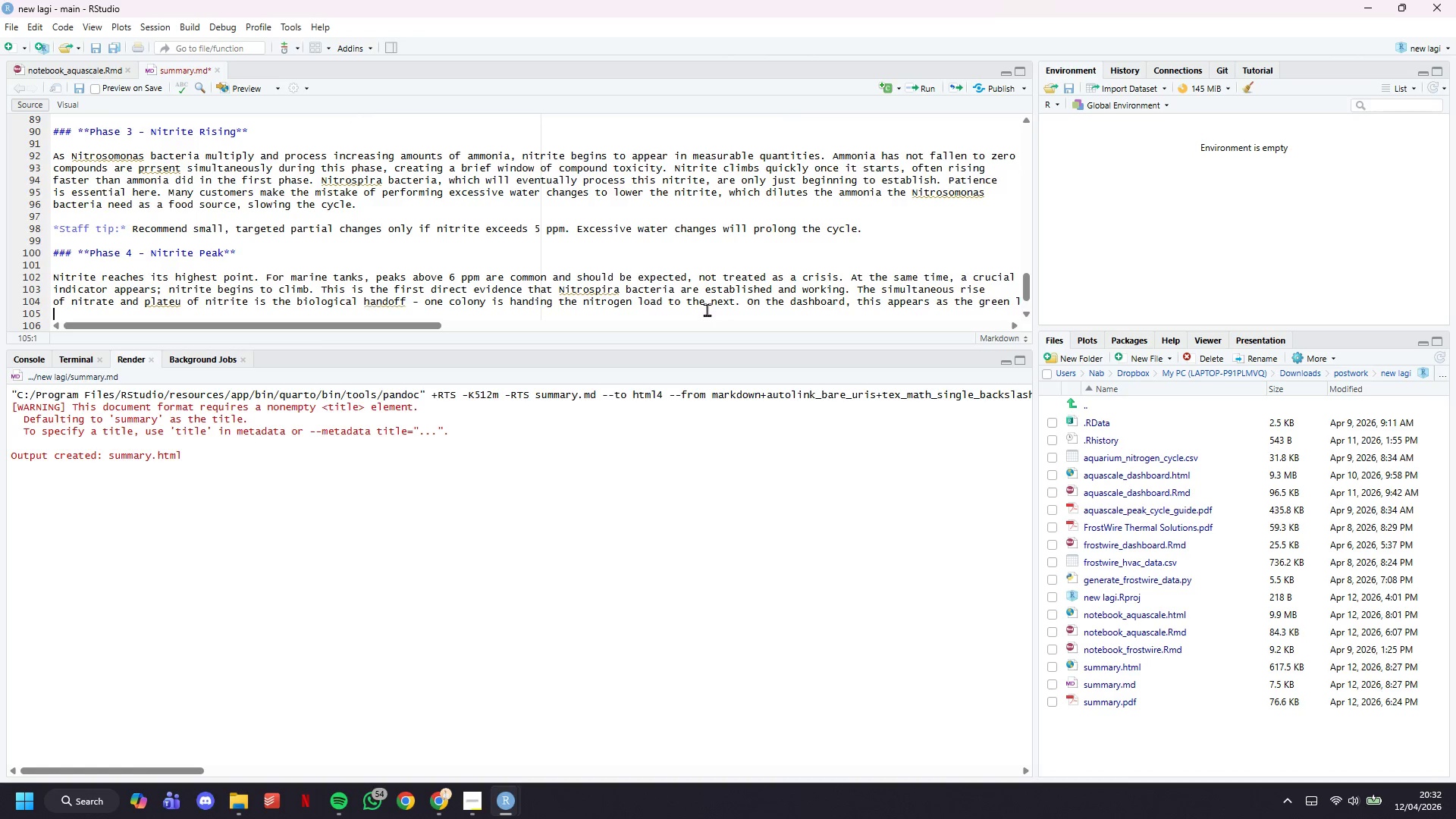 
type(neg)
key(Backspace)
key(Backspace)
key(Backspace)
type(beginning ist se)
key(Backspace)
type(teady upward climb wji)
key(Backspace)
key(Backspace)
type(hile the yello )
key(Backspace)
type(w line levels off.)
 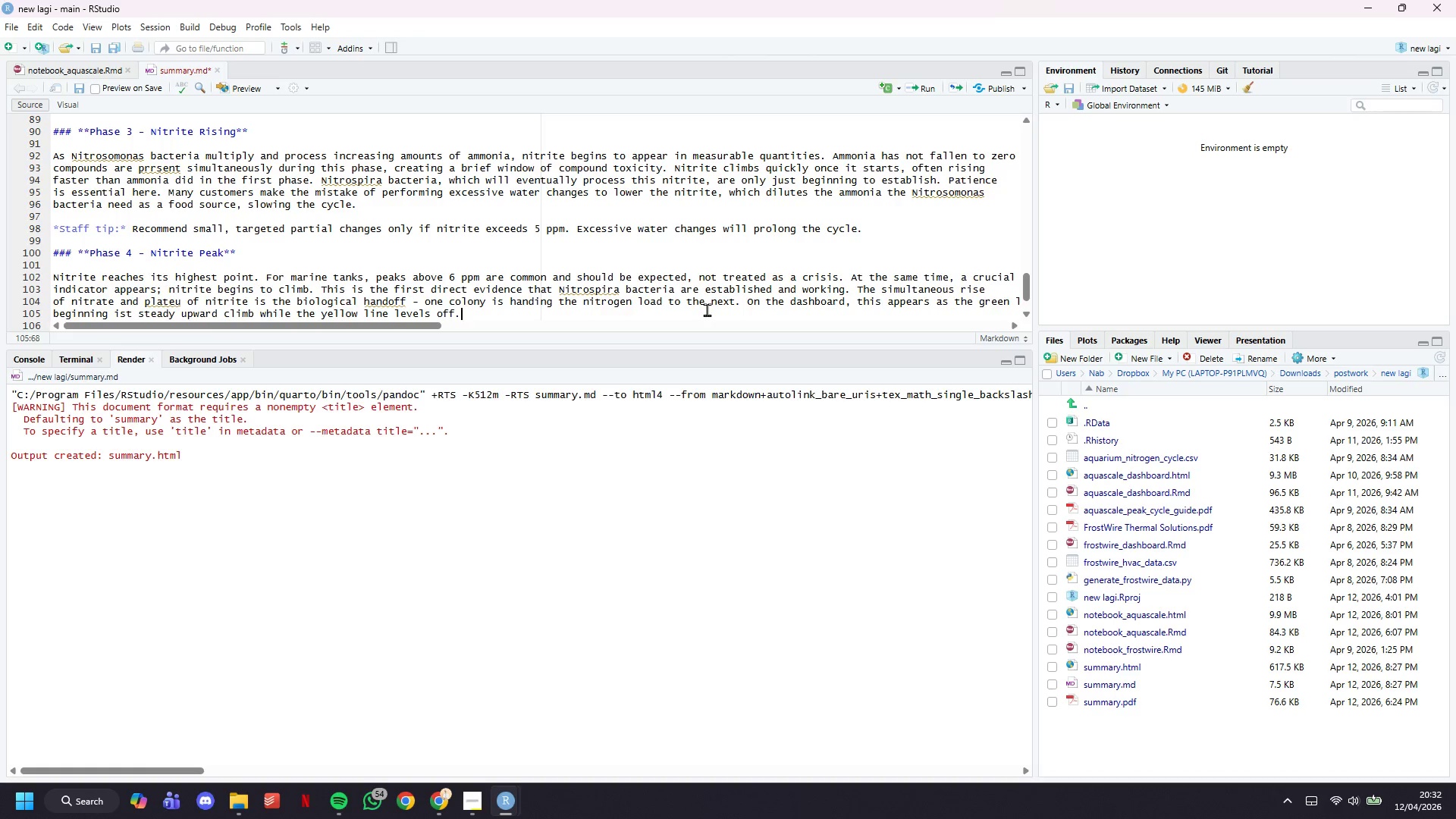 
key(Enter)
 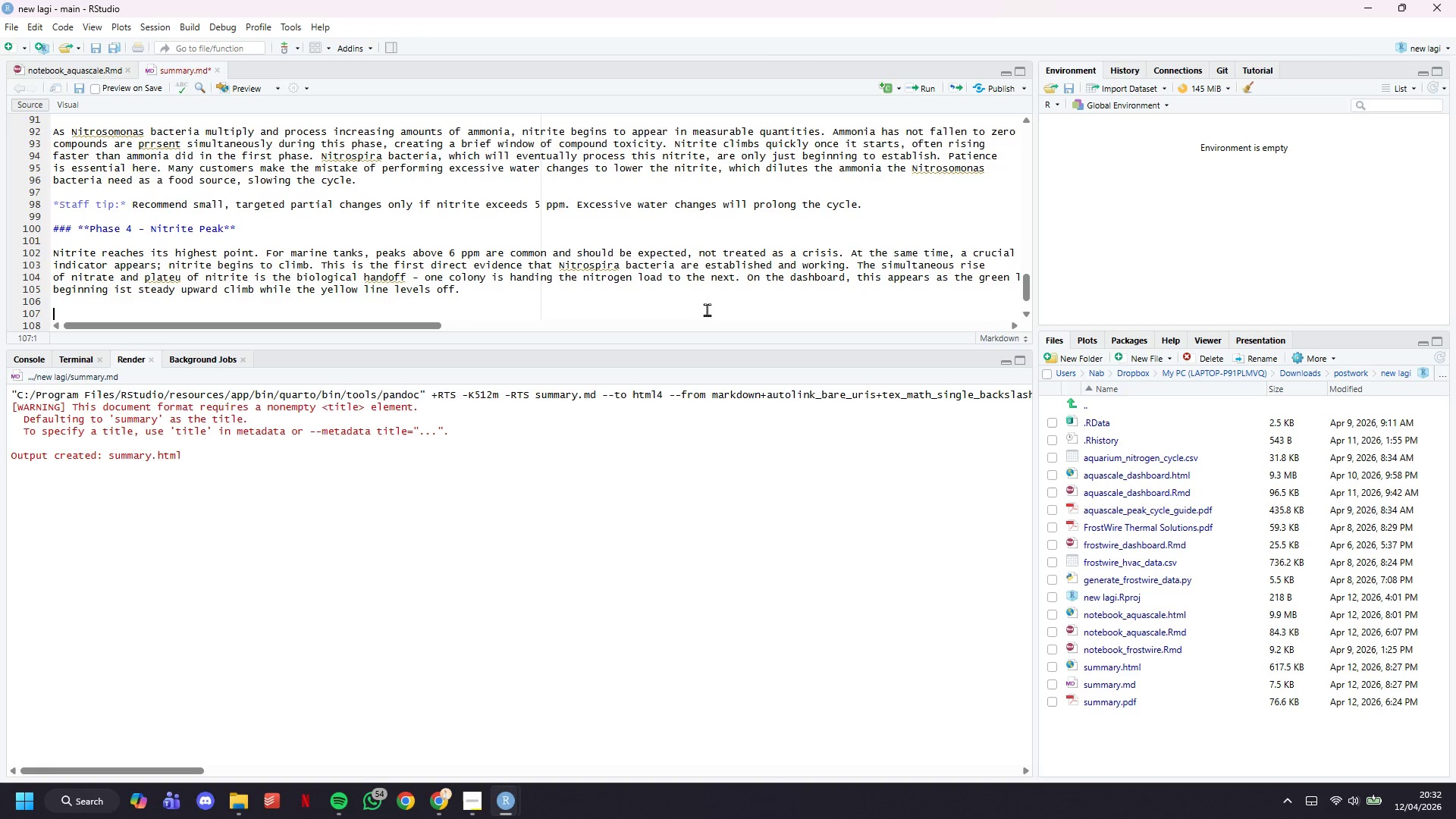 
key(Enter)
 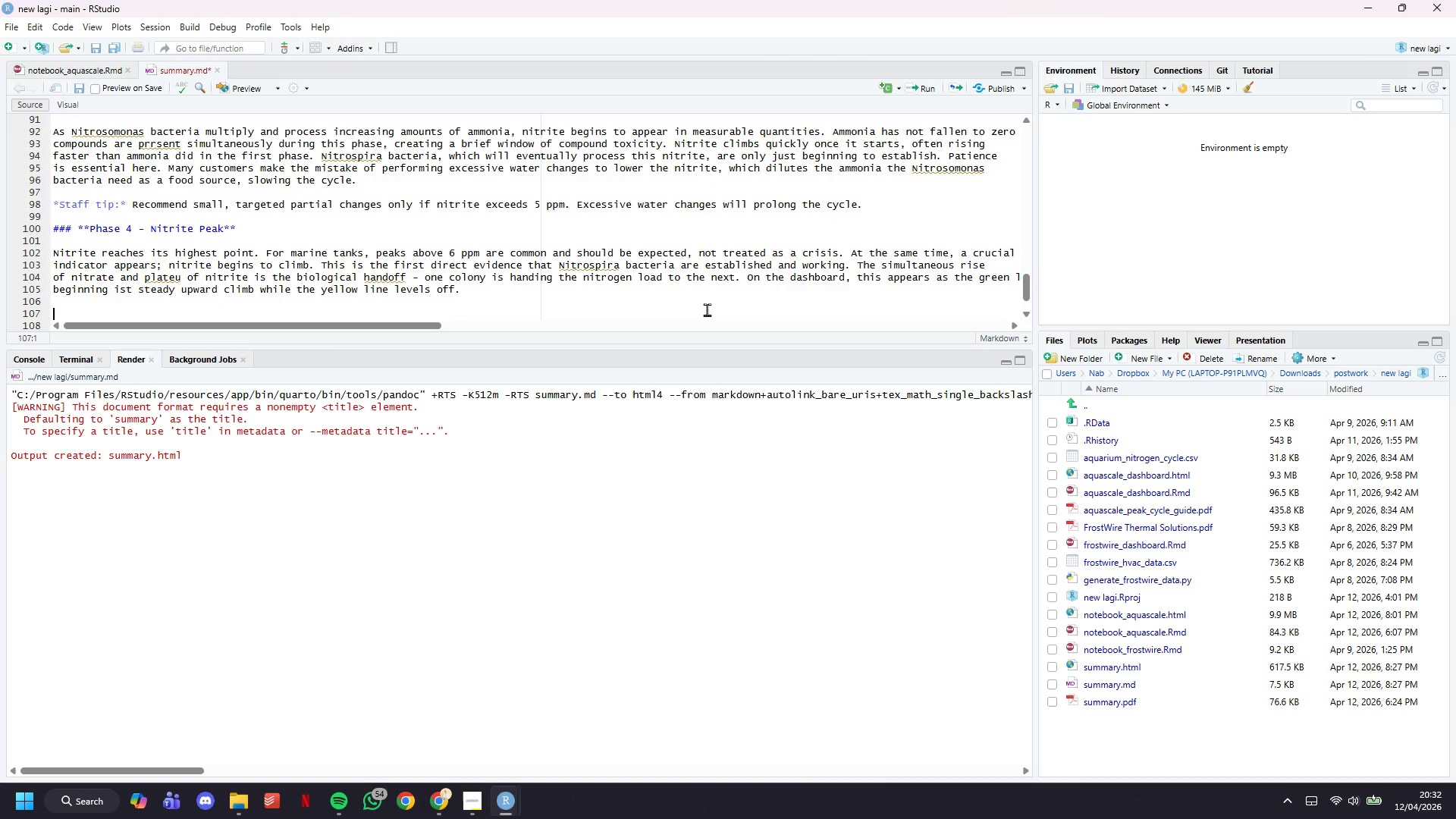 
type(**)
 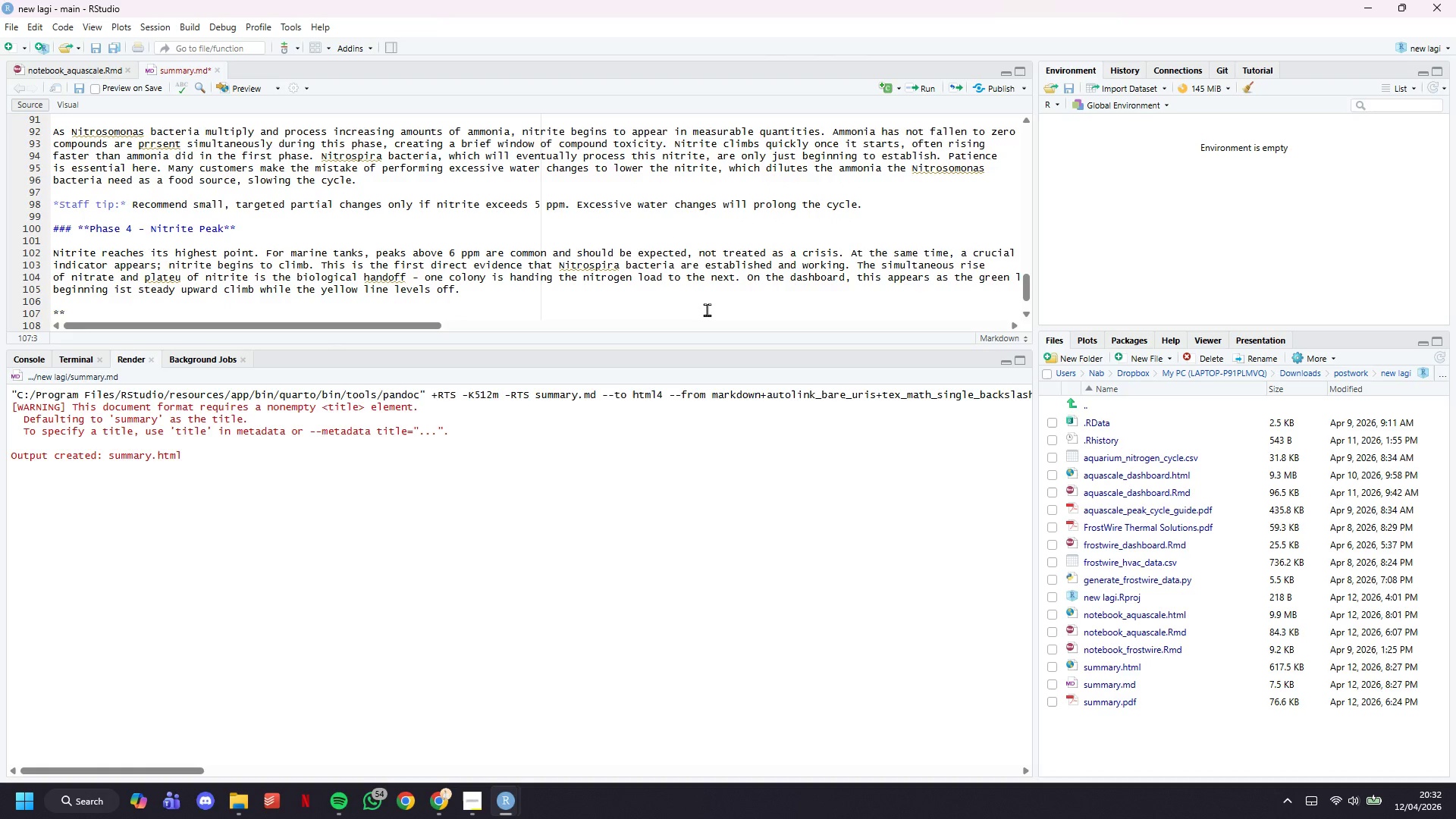 
key(ArrowLeft)
 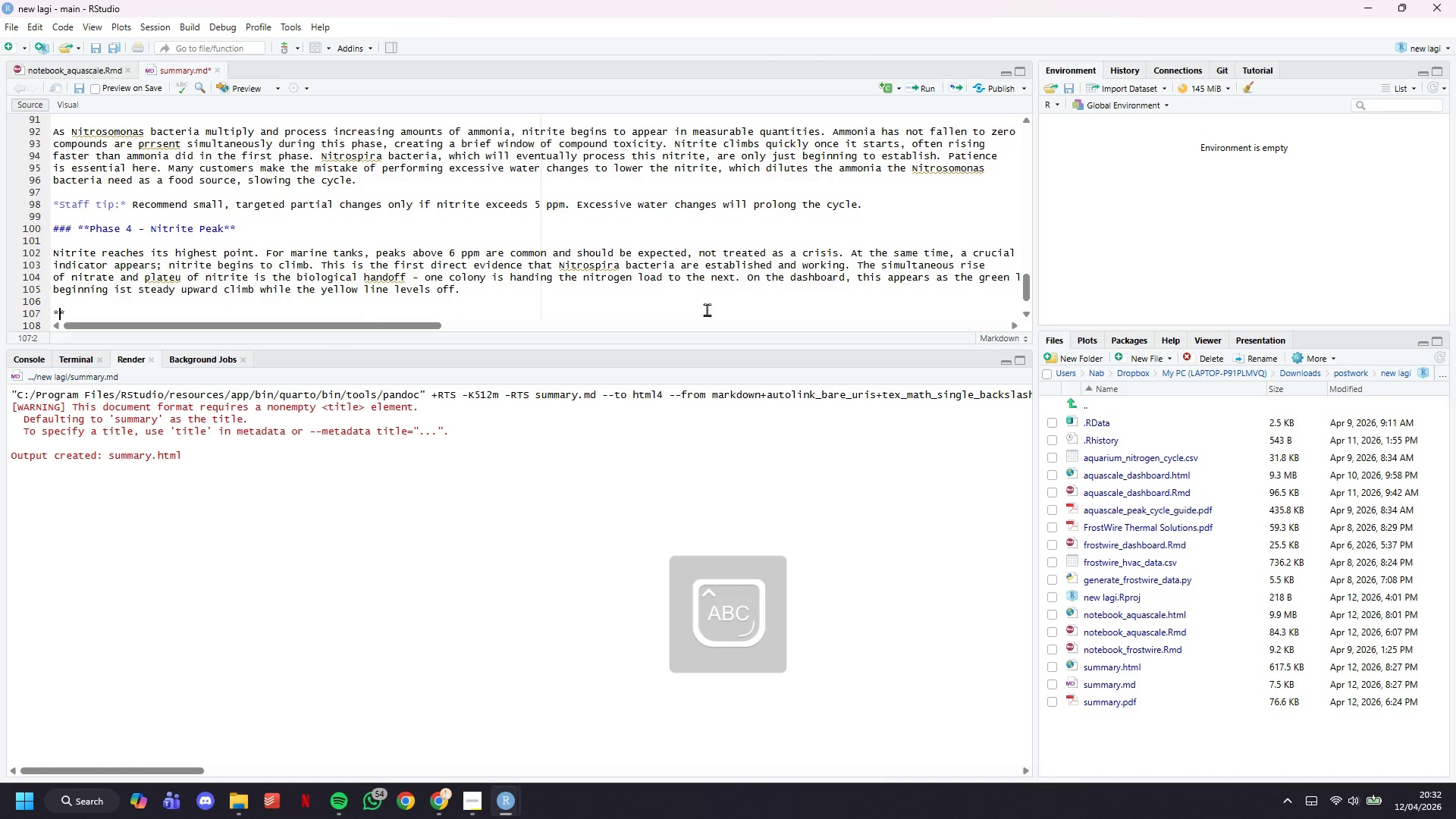 
type(Staff tip:)
 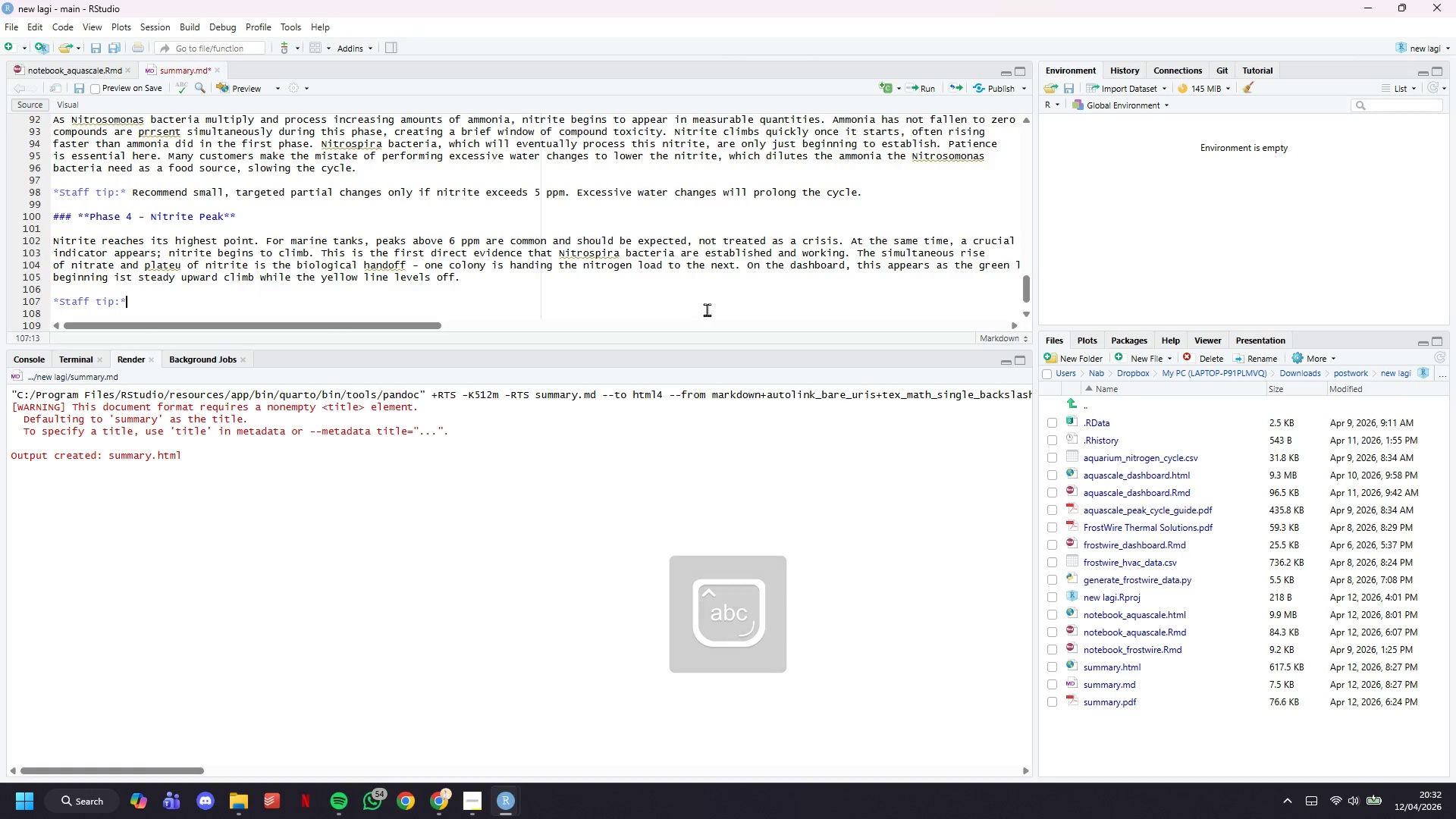 
 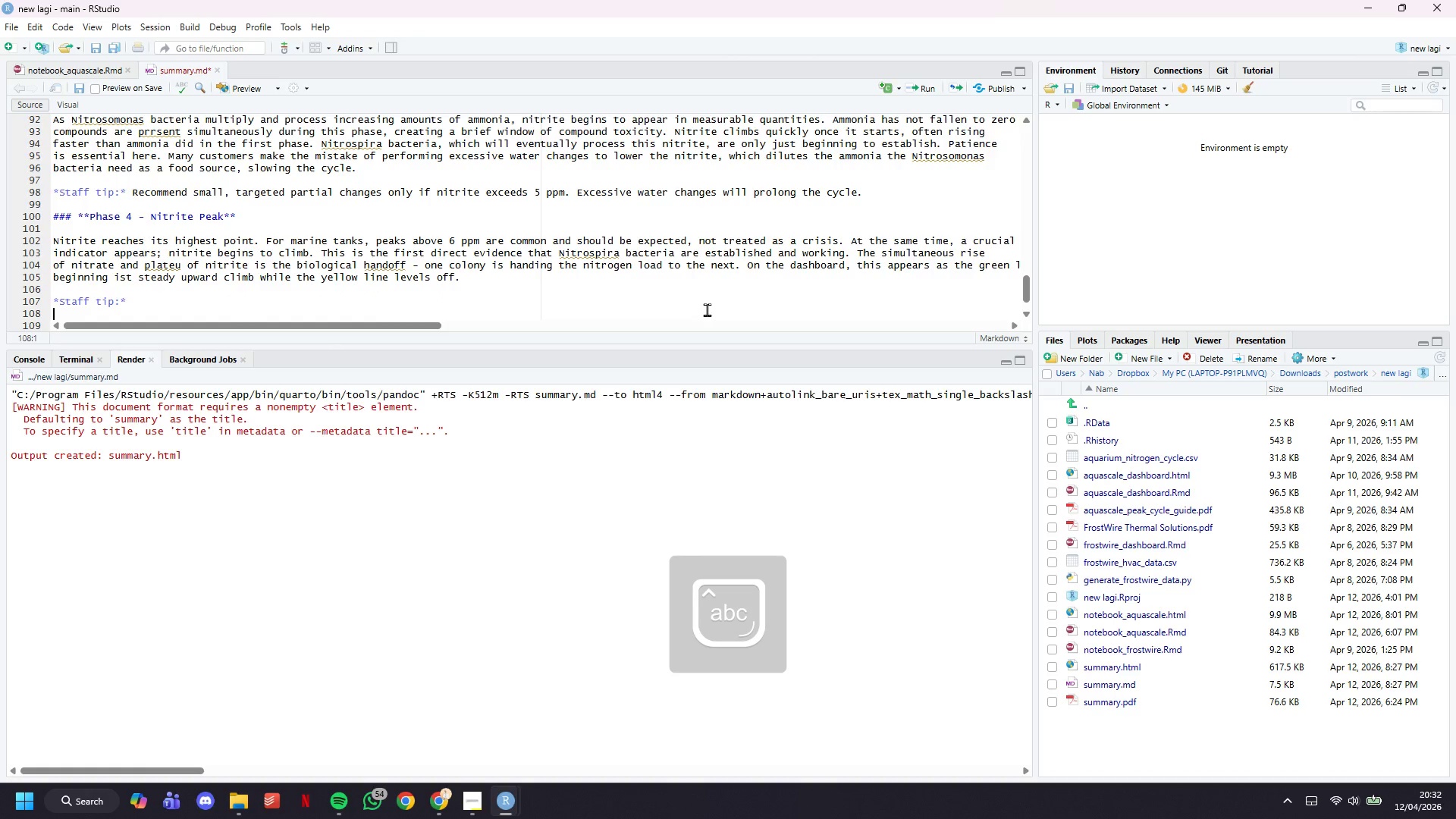 
key(ArrowDown)
 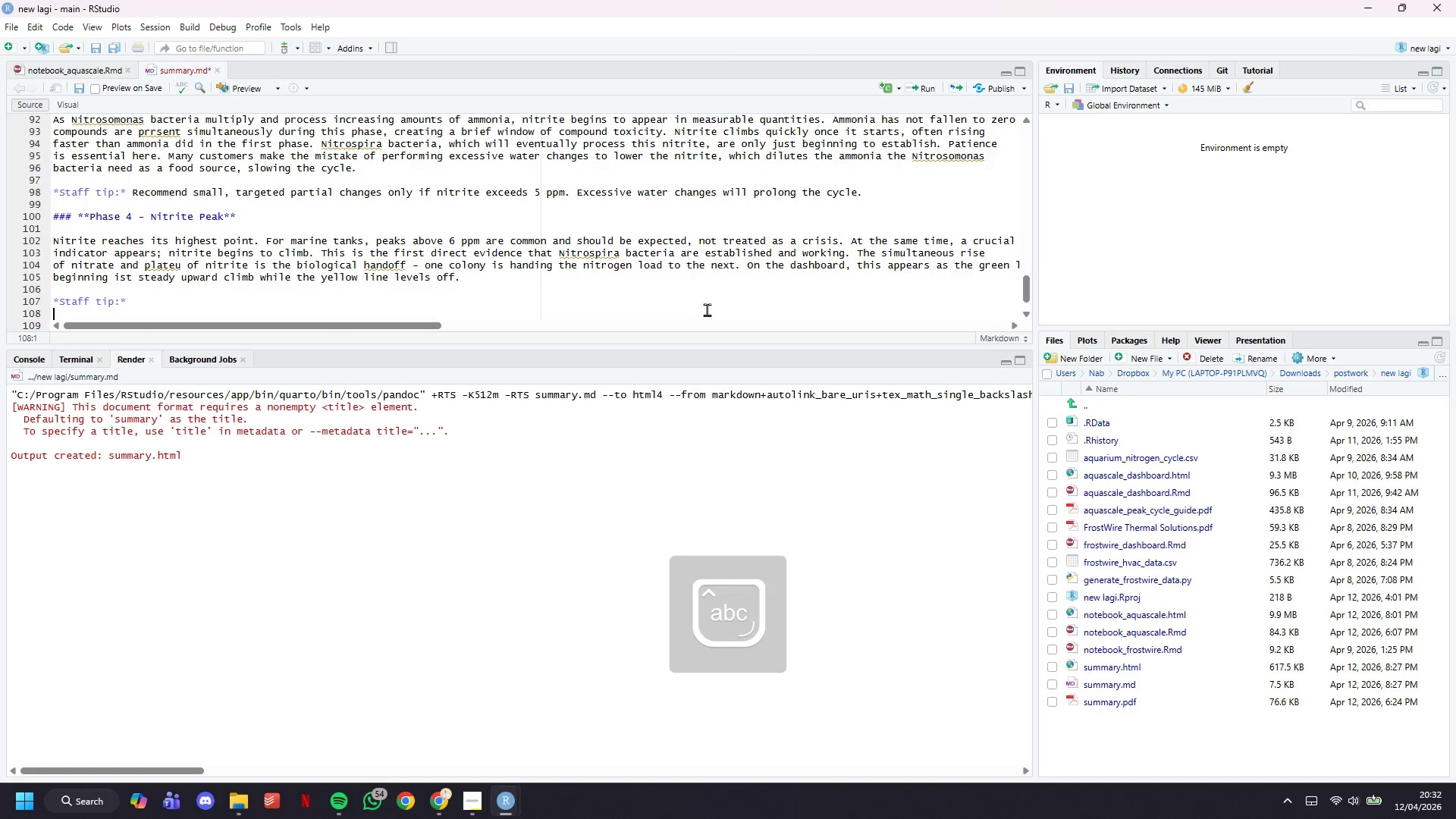 
key(ArrowLeft)
 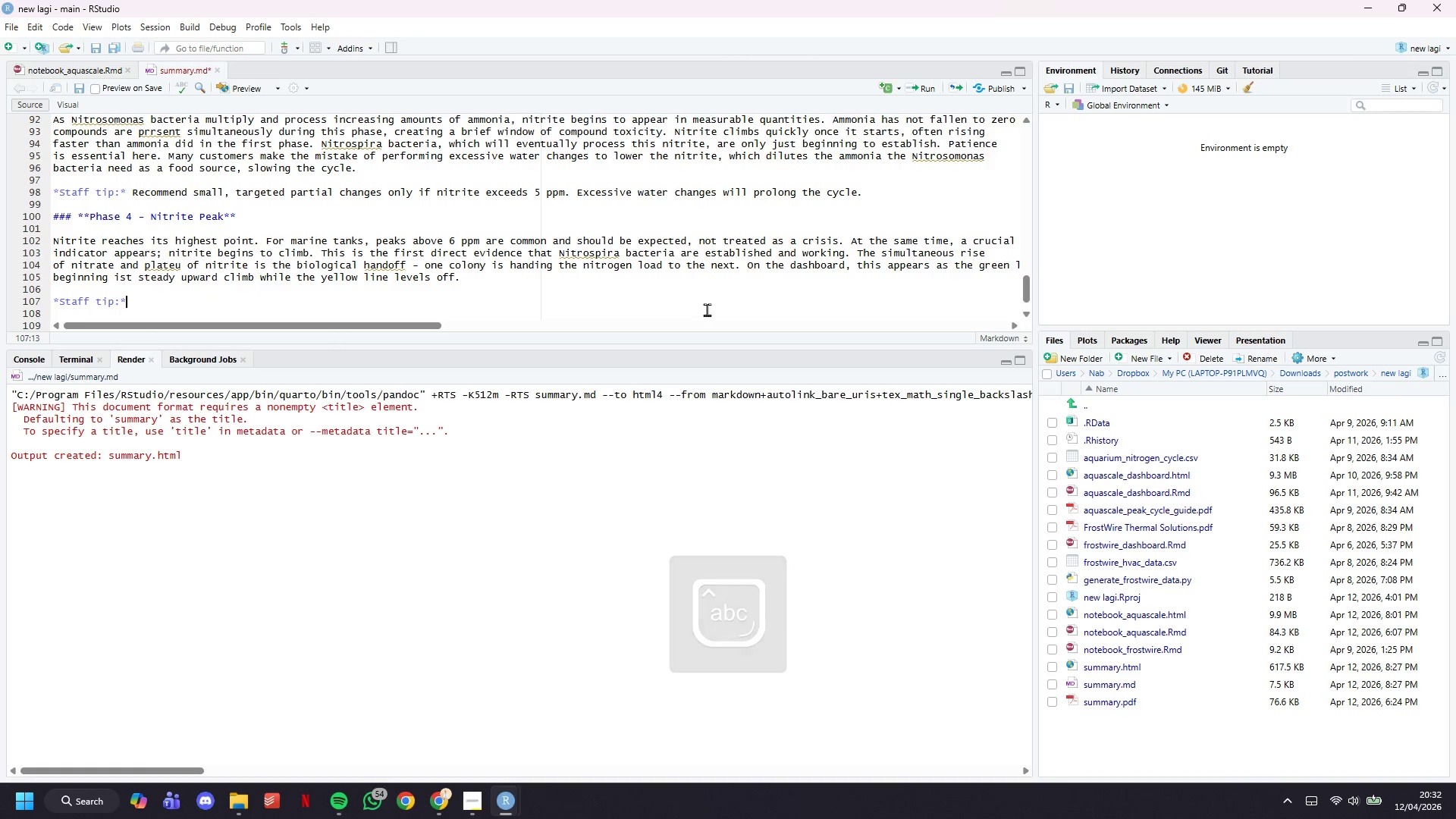 
type(  Point to the n)
key(Backspace)
type(rising nitrite line as evidence of progress. This is the hardest phase to communicut)
key(Backspace)
key(Backspace)
type(a)
 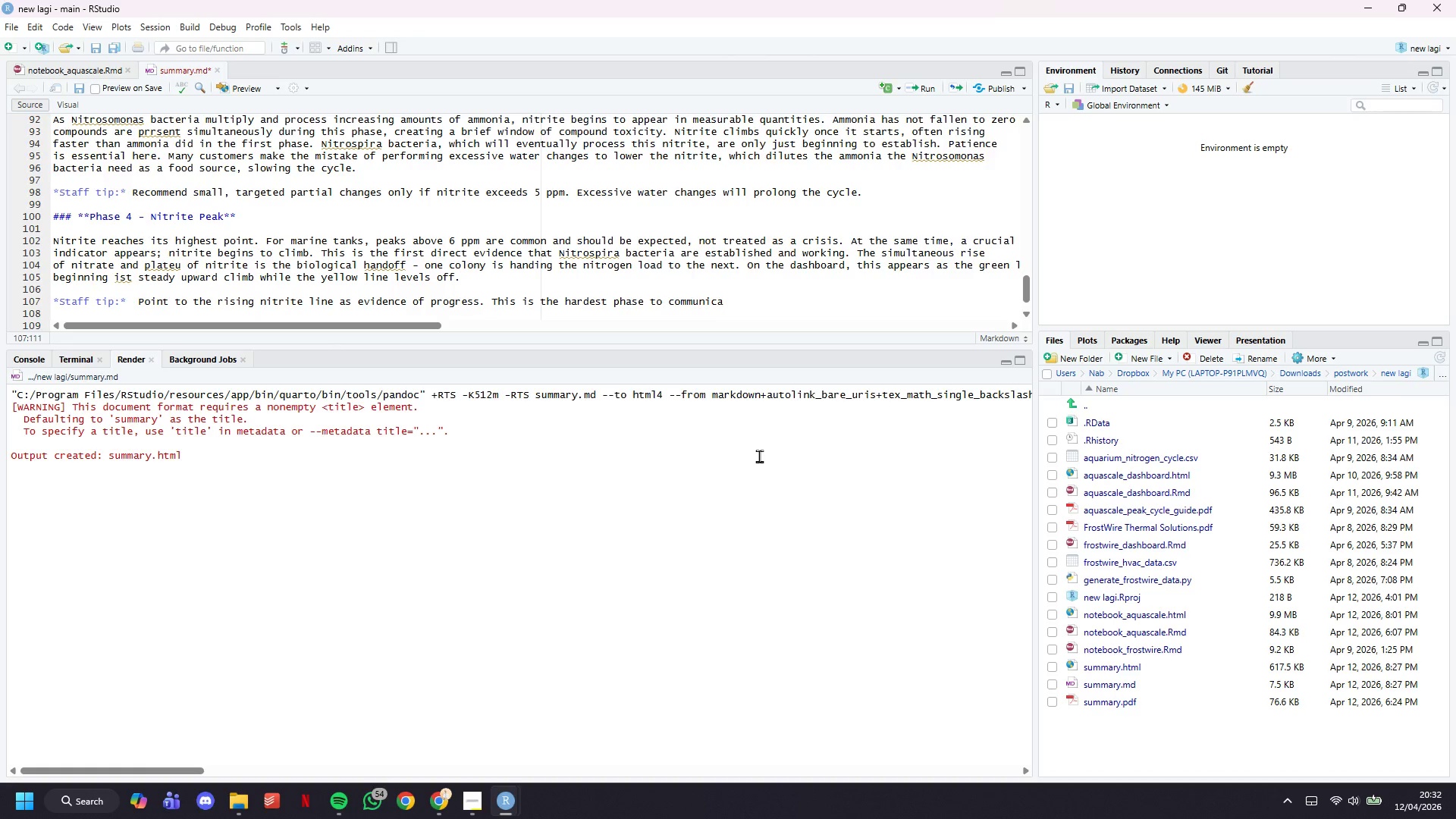 
type(te to anxious customers. )
key(Backspace)
key(Backspace)
type( 0 )
key(Backspace)
key(Backspace)
type(- i)
key(Backspace)
type(us e)
key(Backspace)
key(Backspace)
key(Backspace)
type(se the chart to shwo)
key(Backspace)
key(Backspace)
type(ow)
 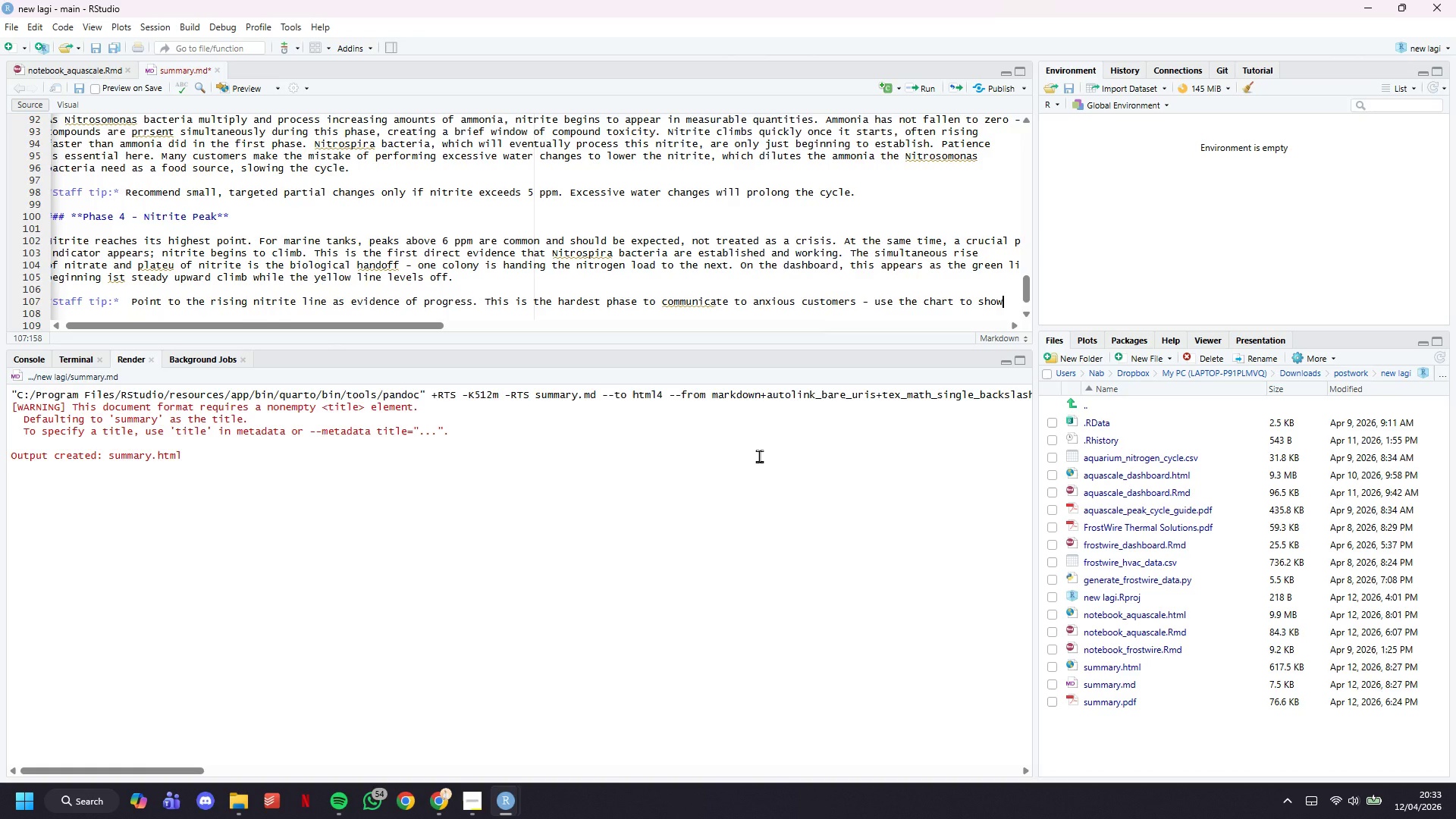 
key(Enter)
 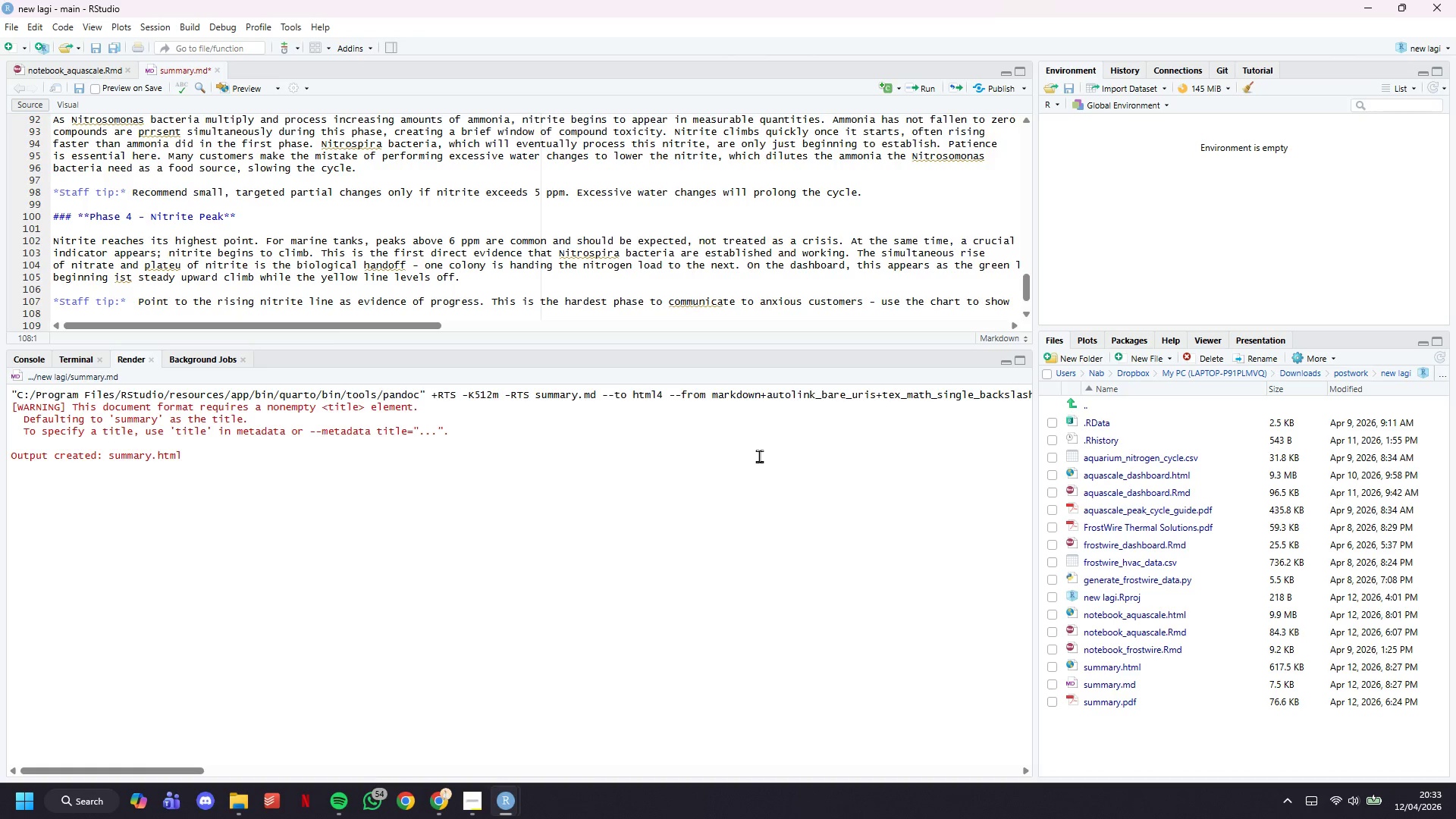 
type(the handoff visually.)
 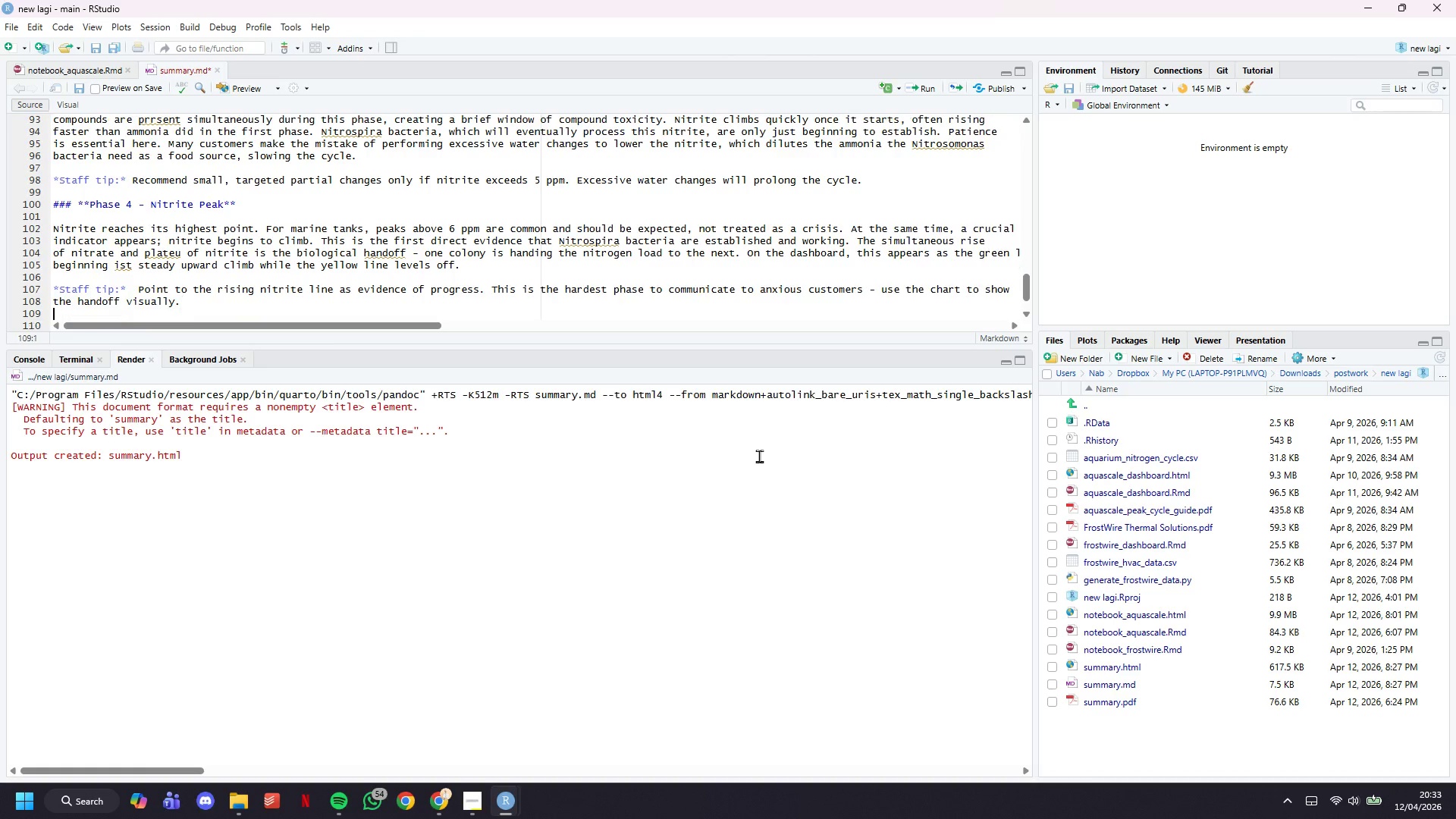 
key(Enter)
 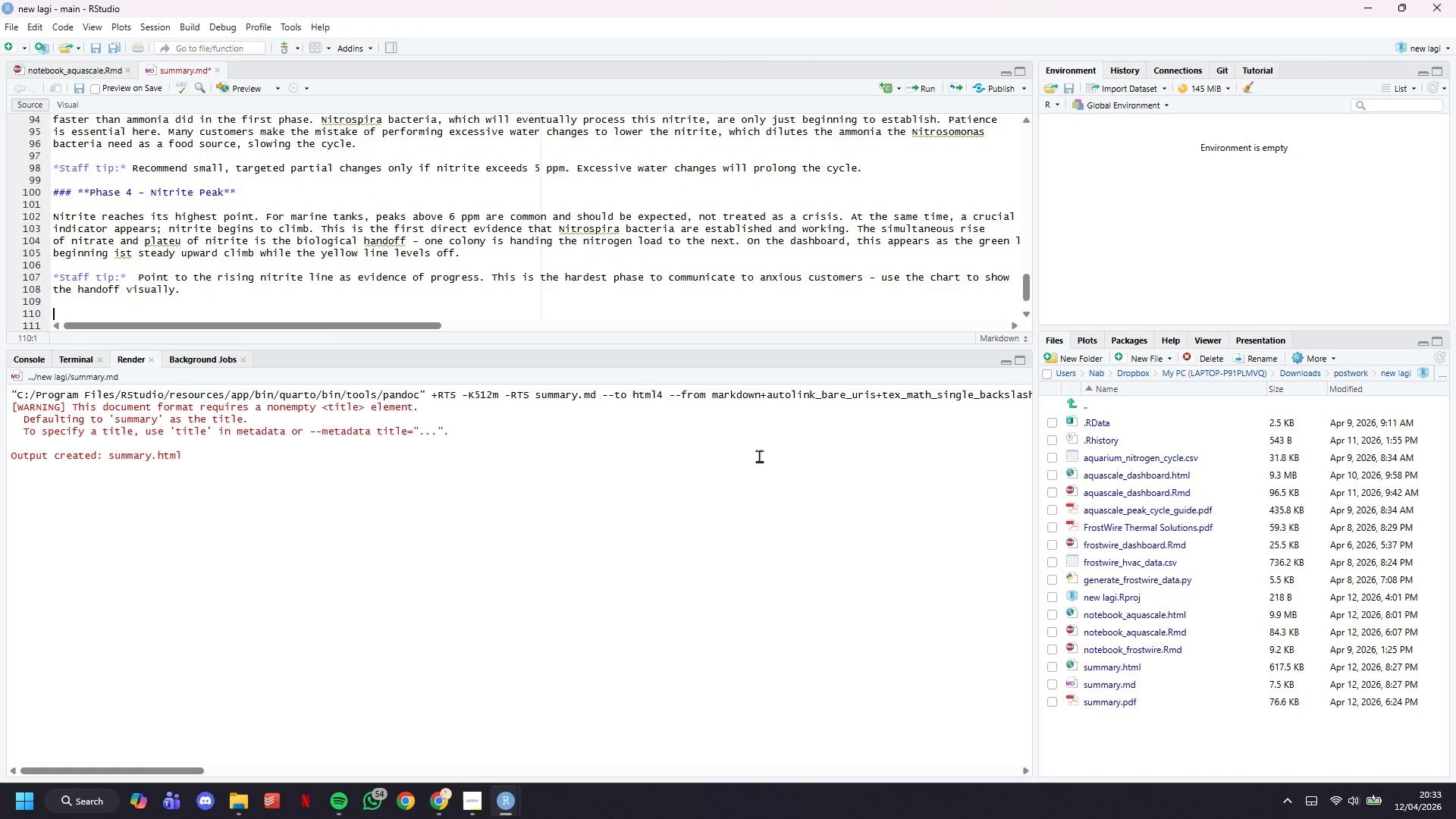 
key(Shift+Enter)
 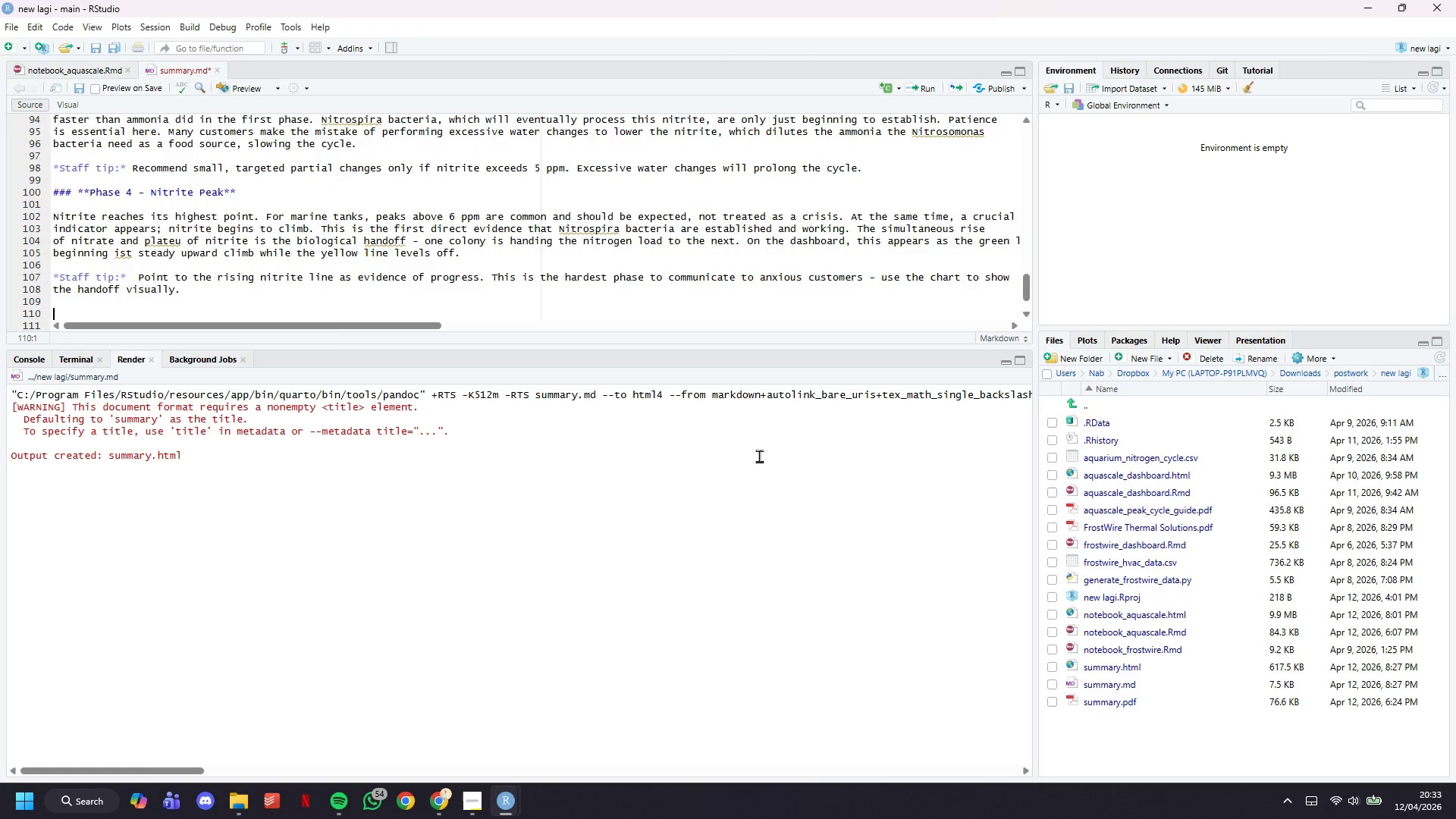 
key(Shift+ShiftRight)
 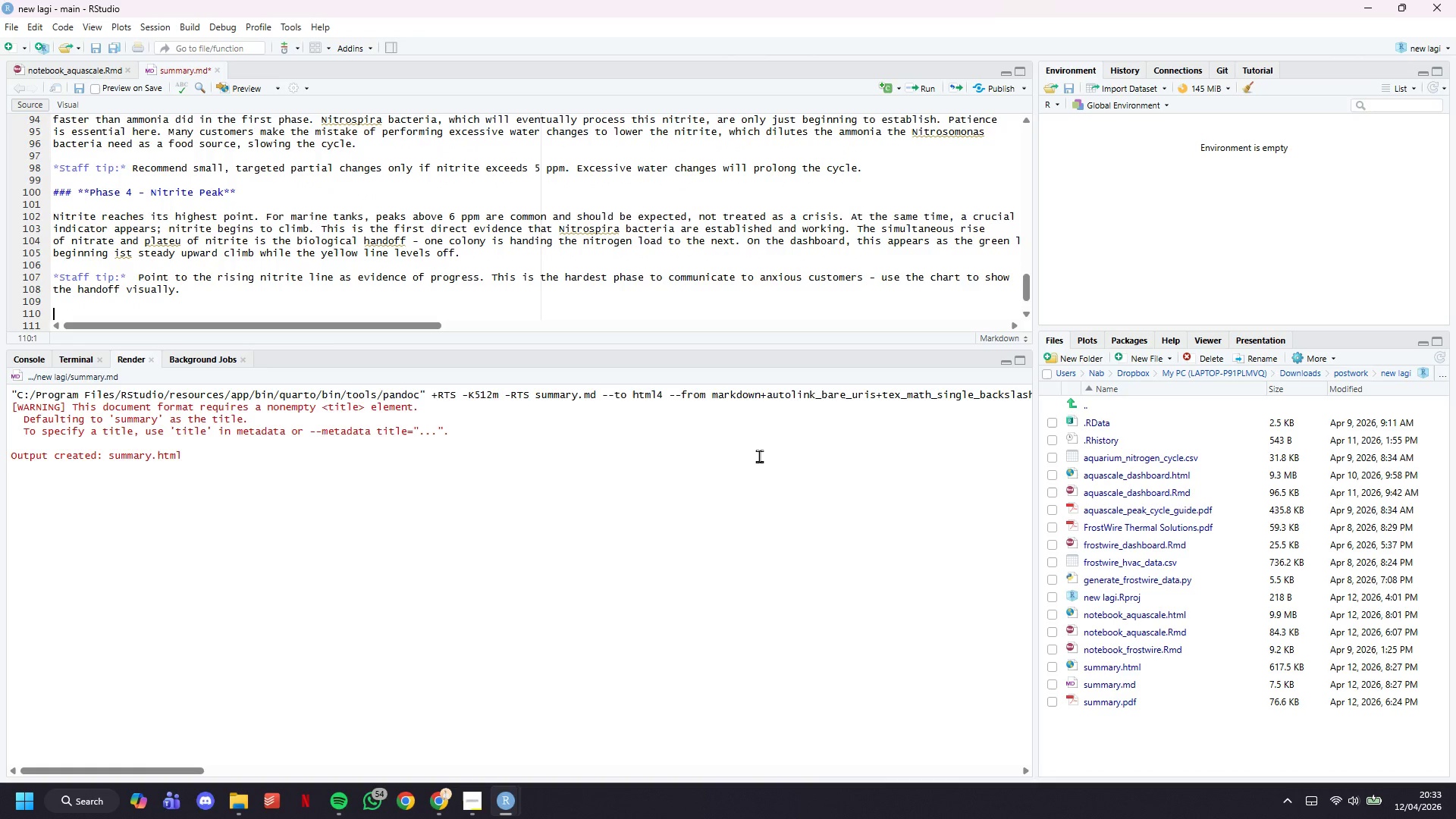 
key(Control+S)
 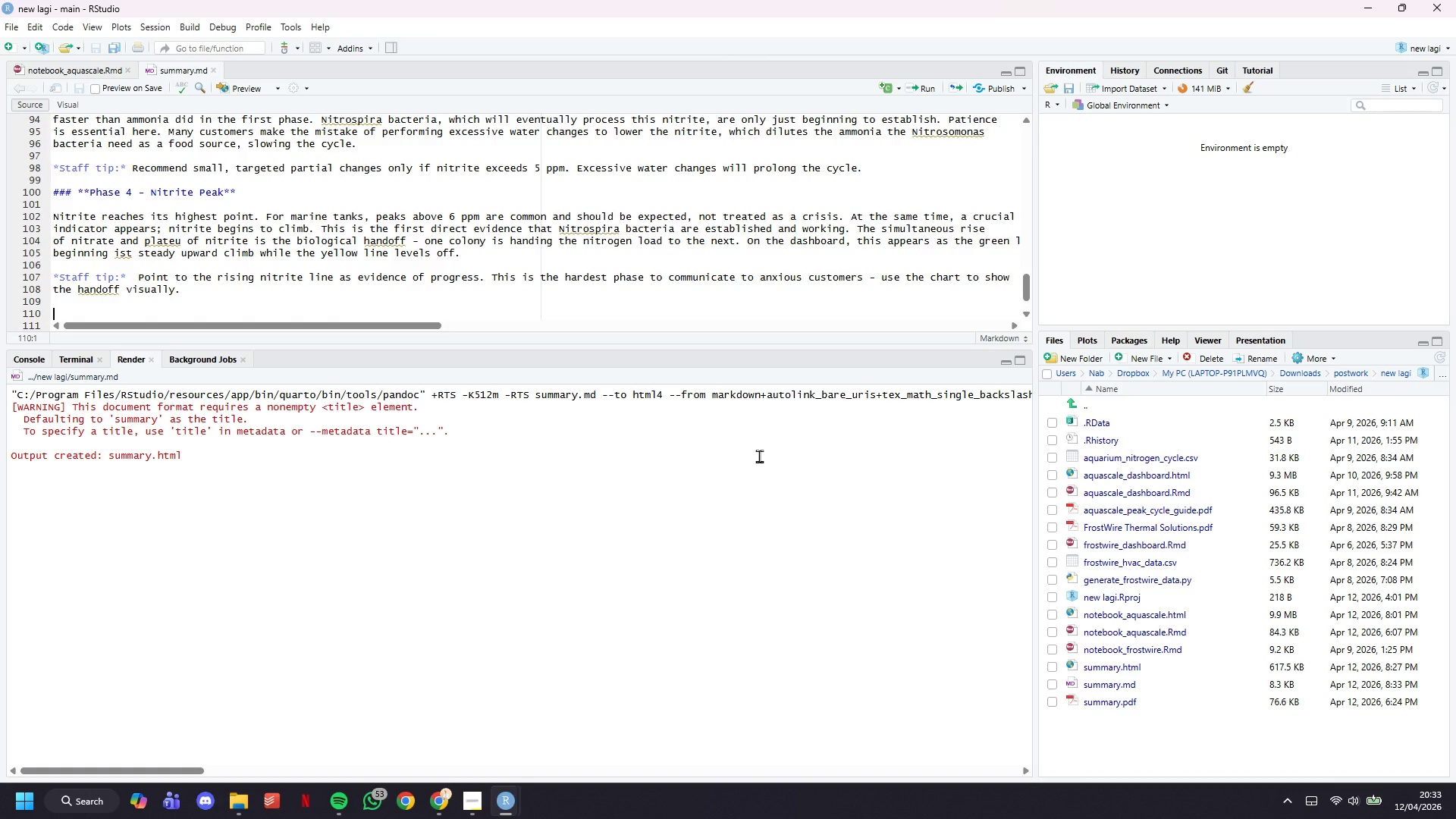 
wait(30.25)
 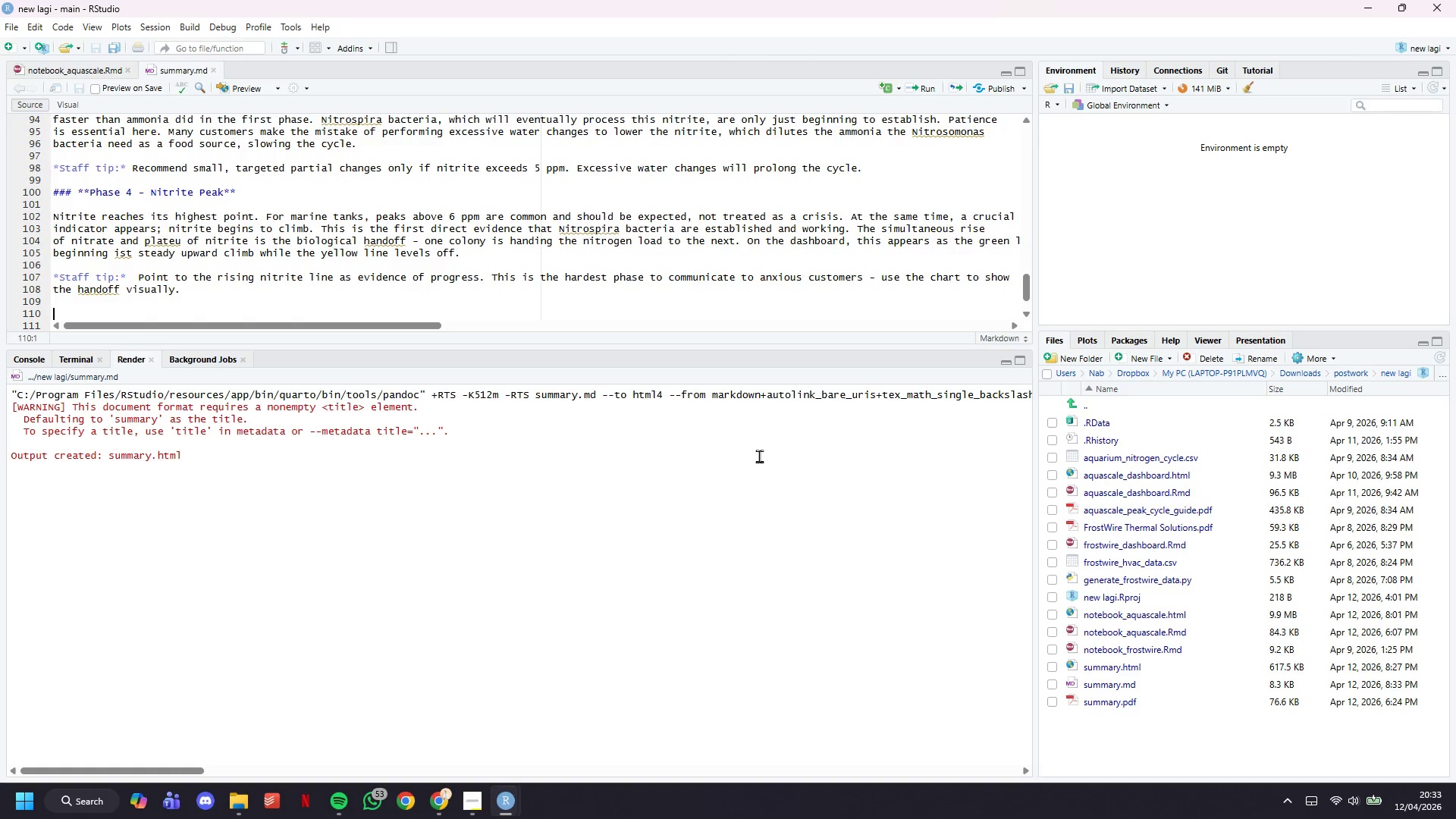 
key(Control+S)
 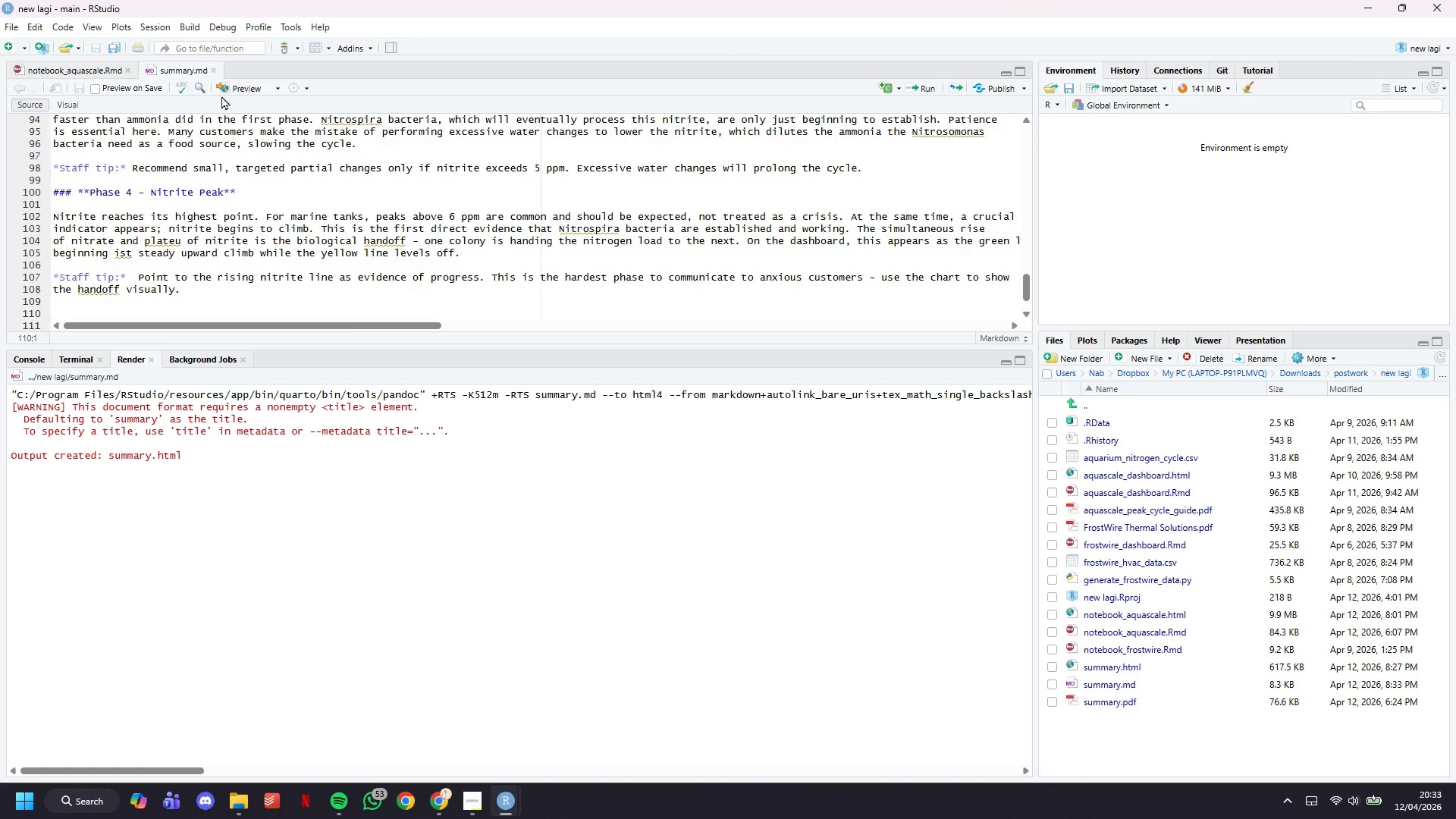 
left_click([235, 90])
 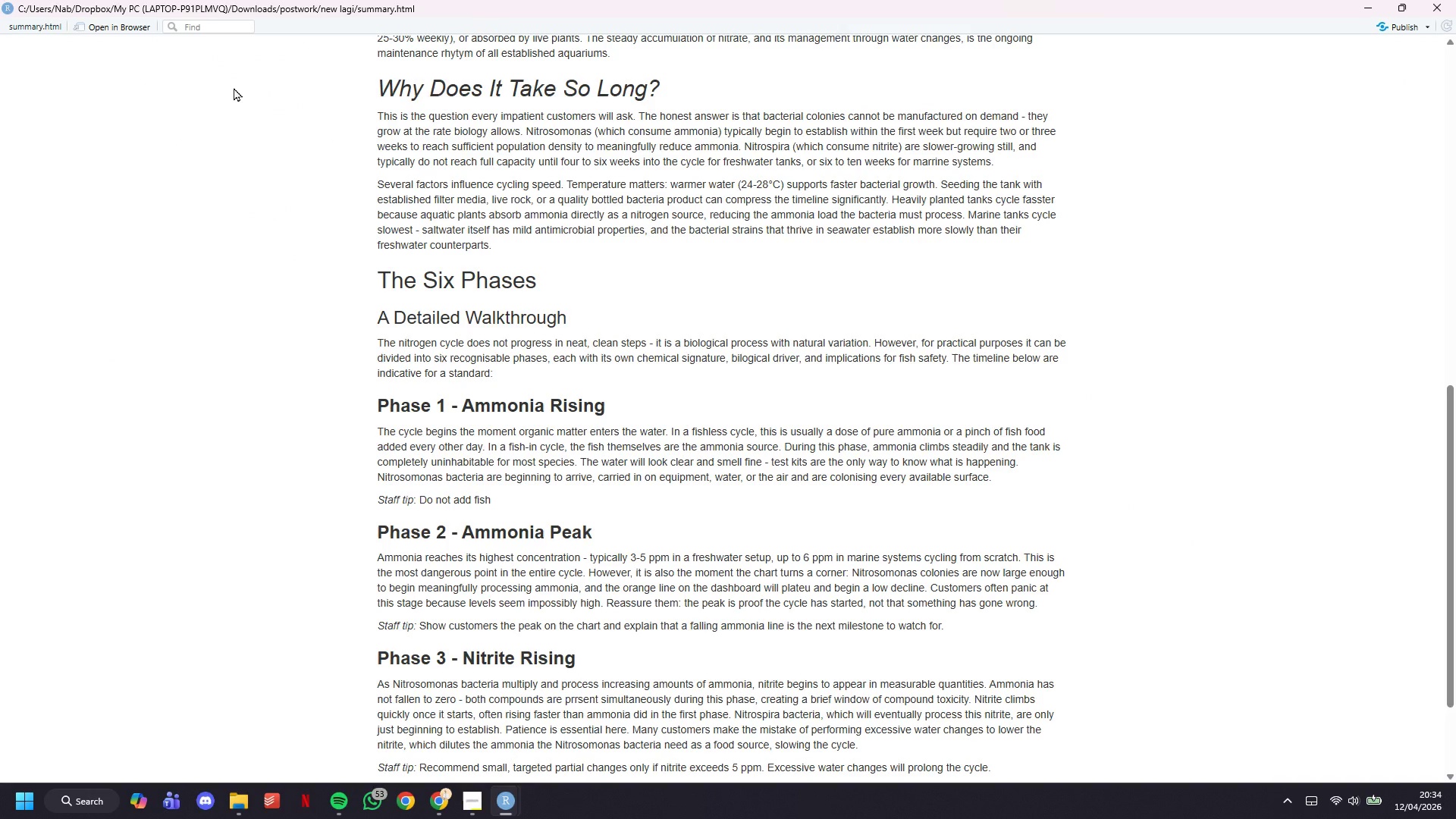 
wait(23.98)
 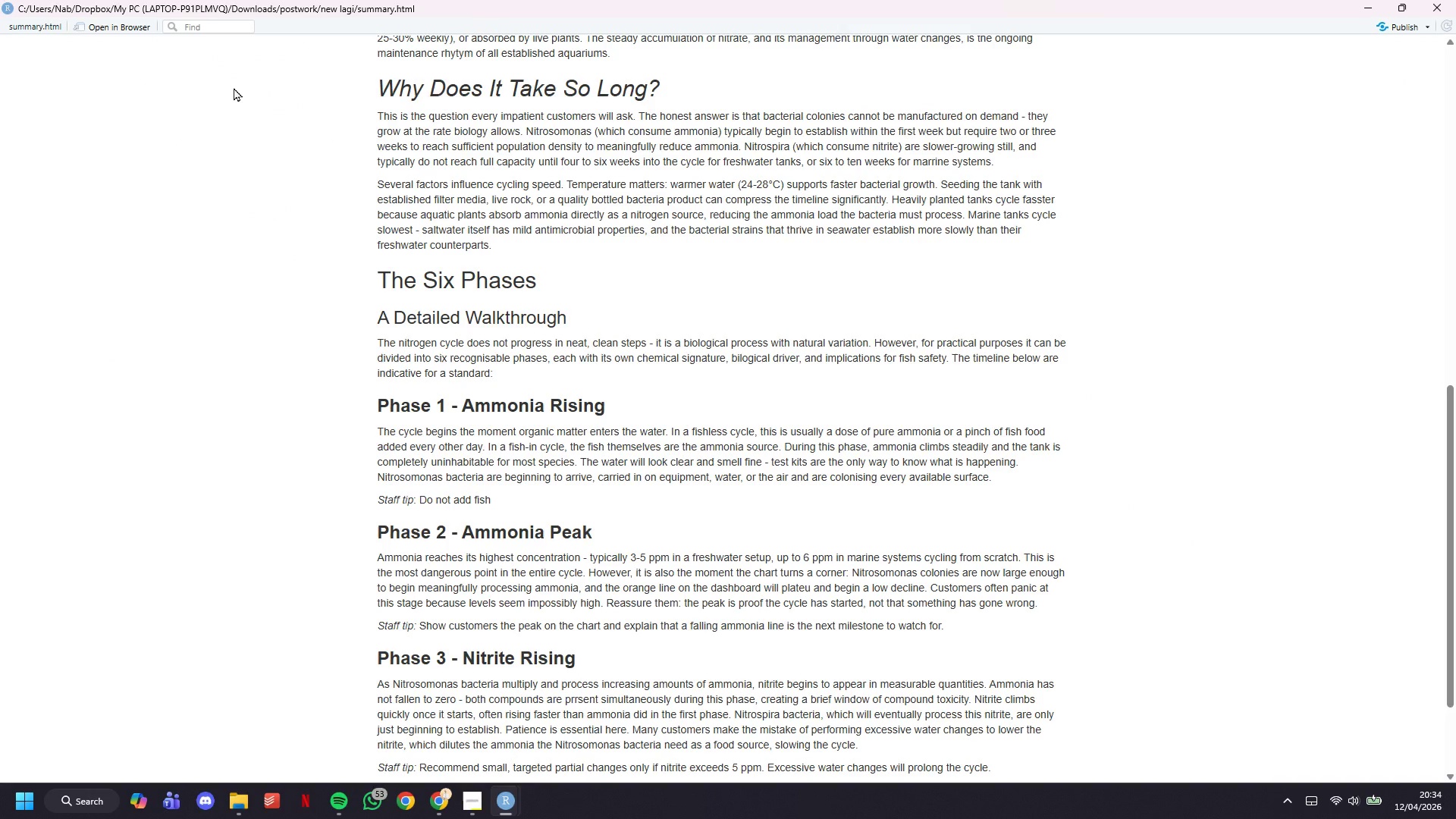 
scroll: coordinate [695, 388], scroll_direction: down, amount: 7.0
 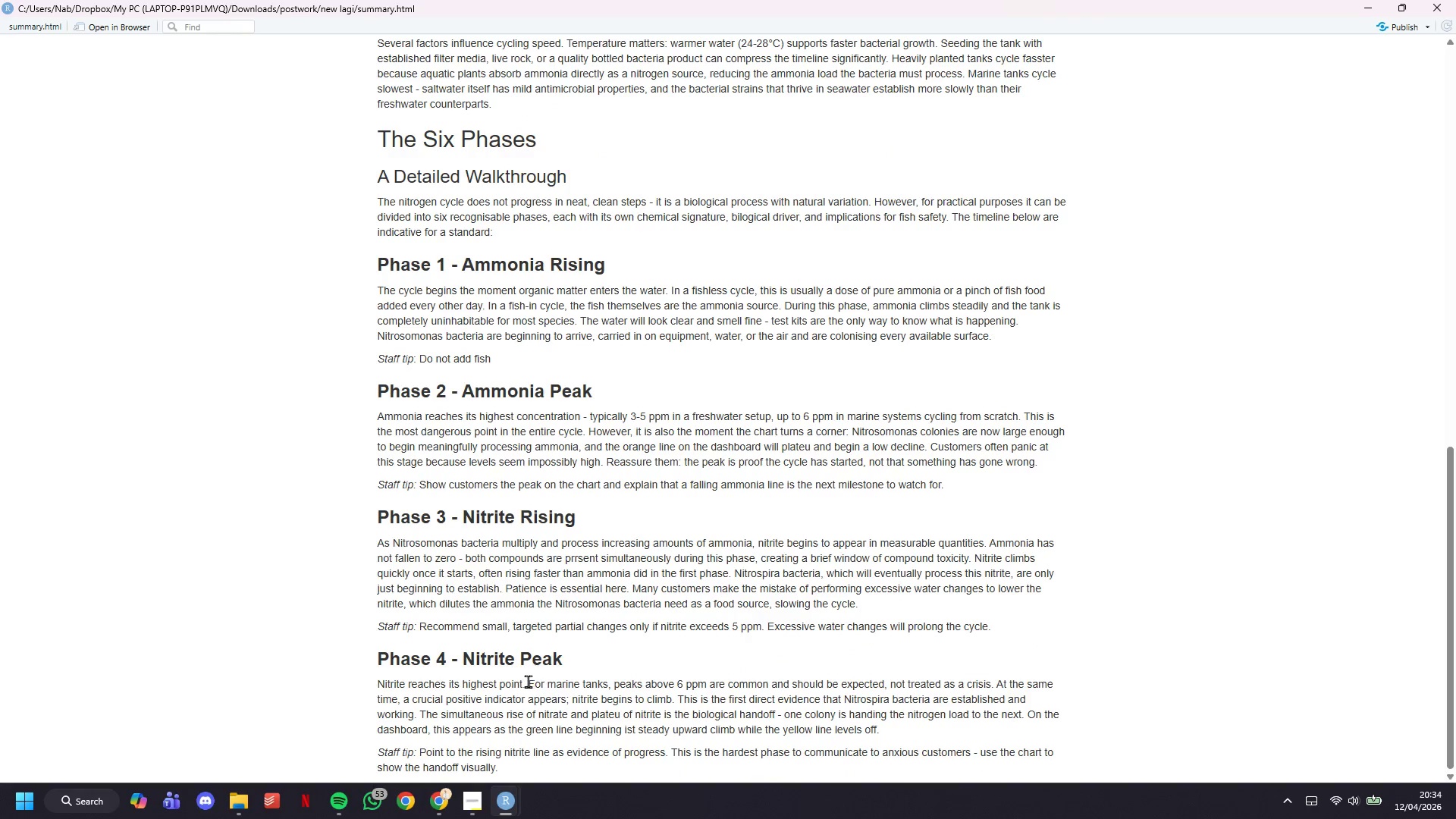 
double_click([524, 661])
 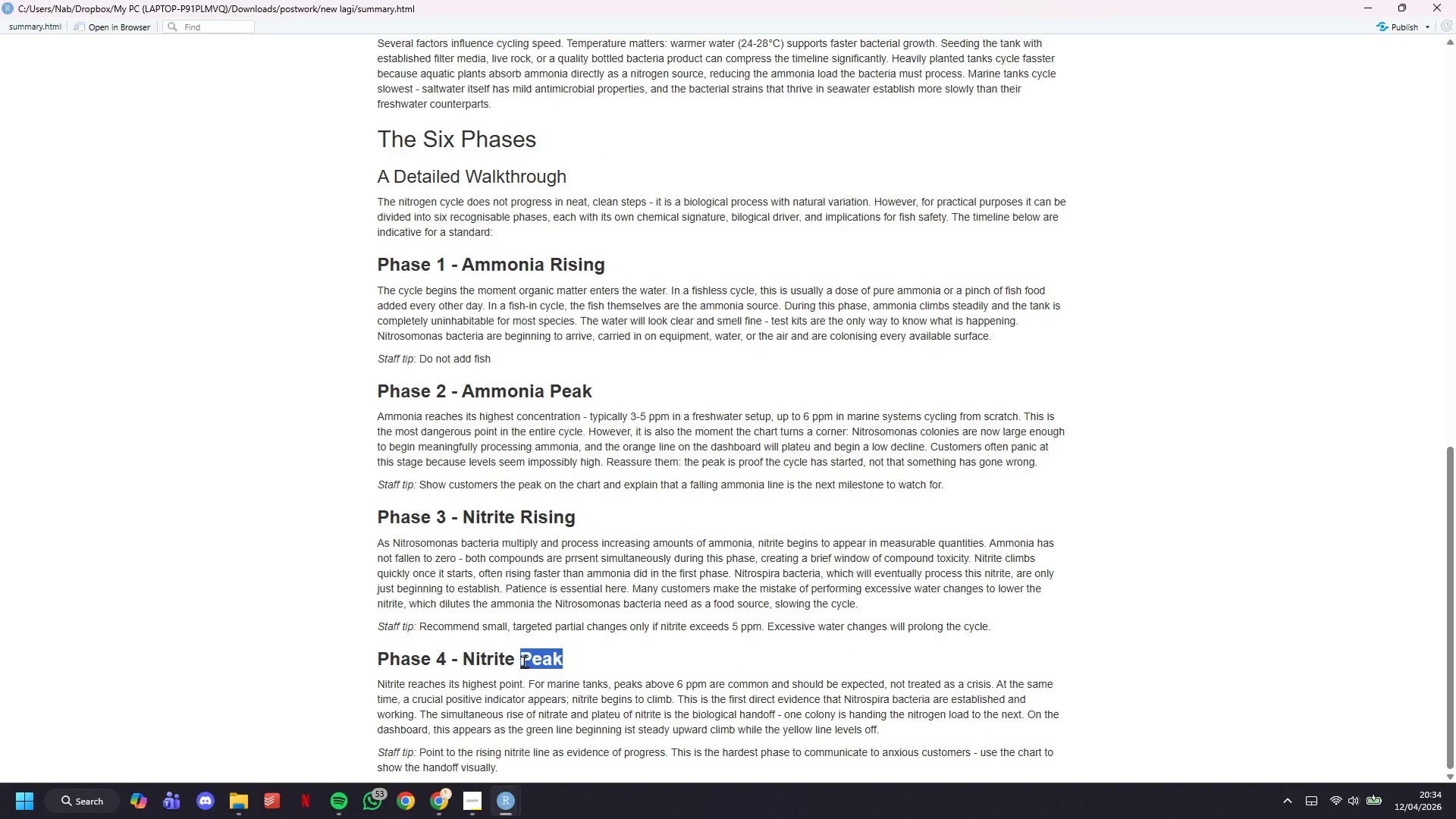 
triple_click([524, 661])
 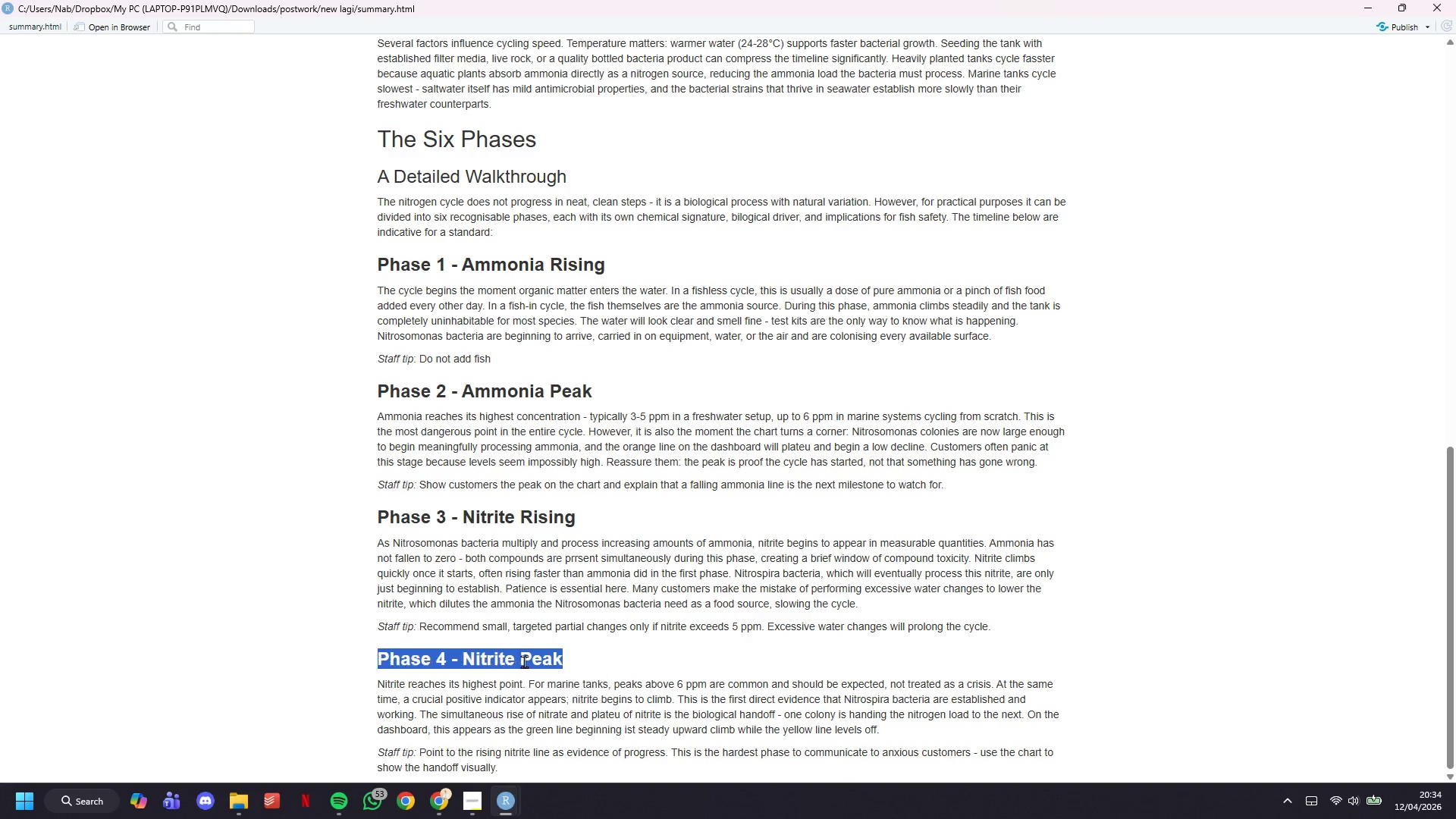 
triple_click([524, 661])
 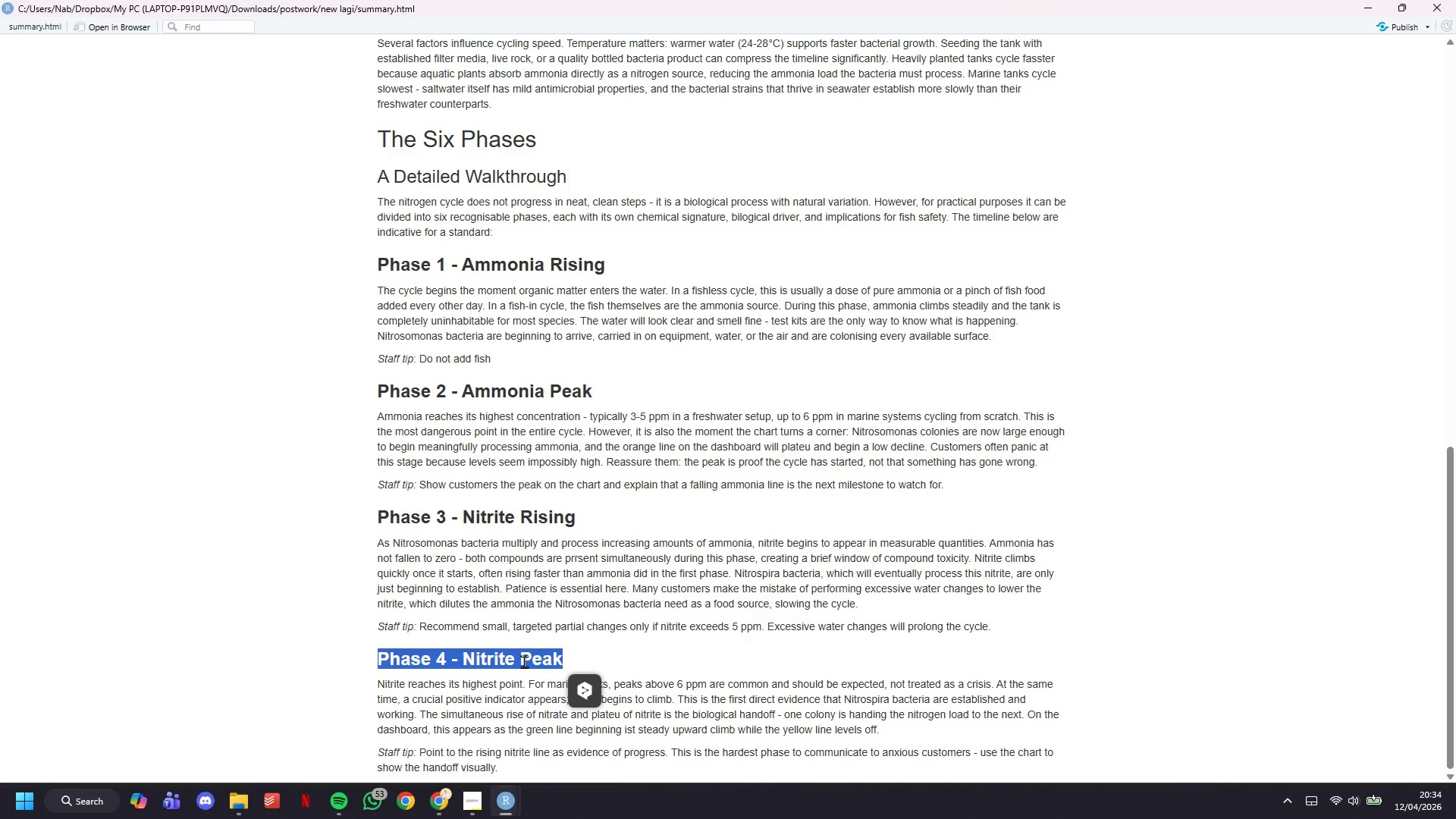 
triple_click([524, 661])
 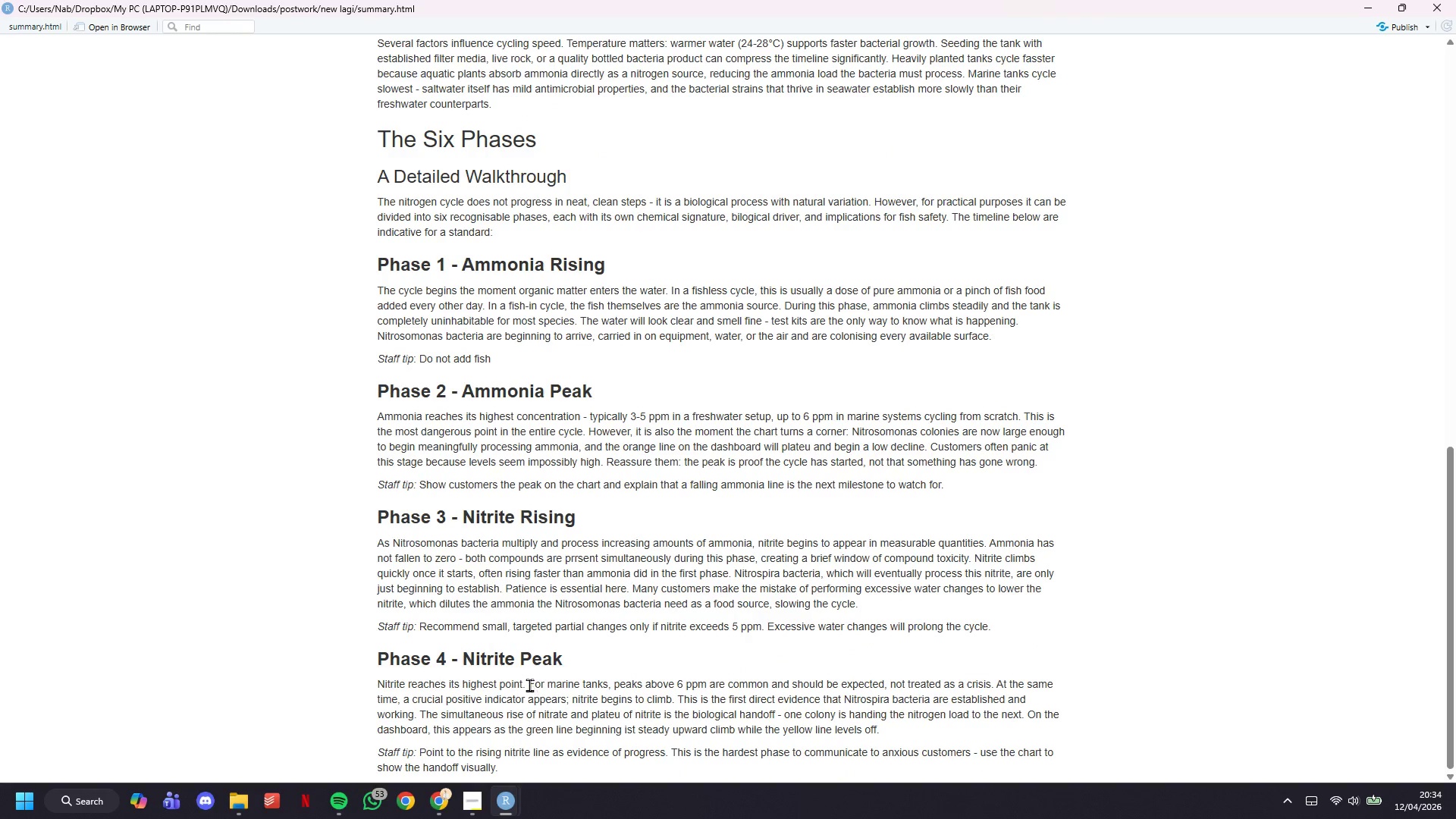 
left_click_drag(start_coordinate=[529, 685], to_coordinate=[712, 765])
 